 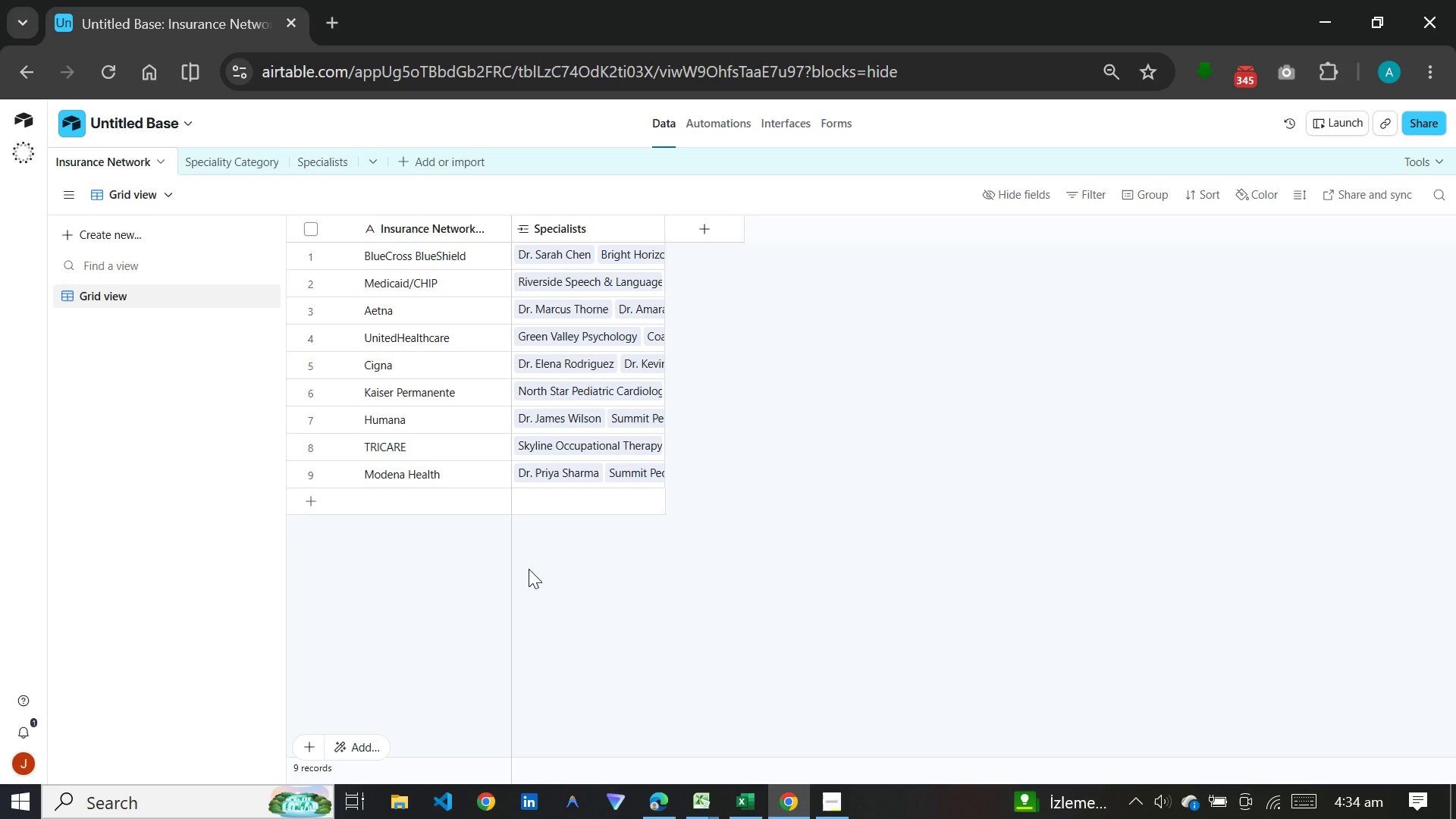 
left_click([695, 222])
 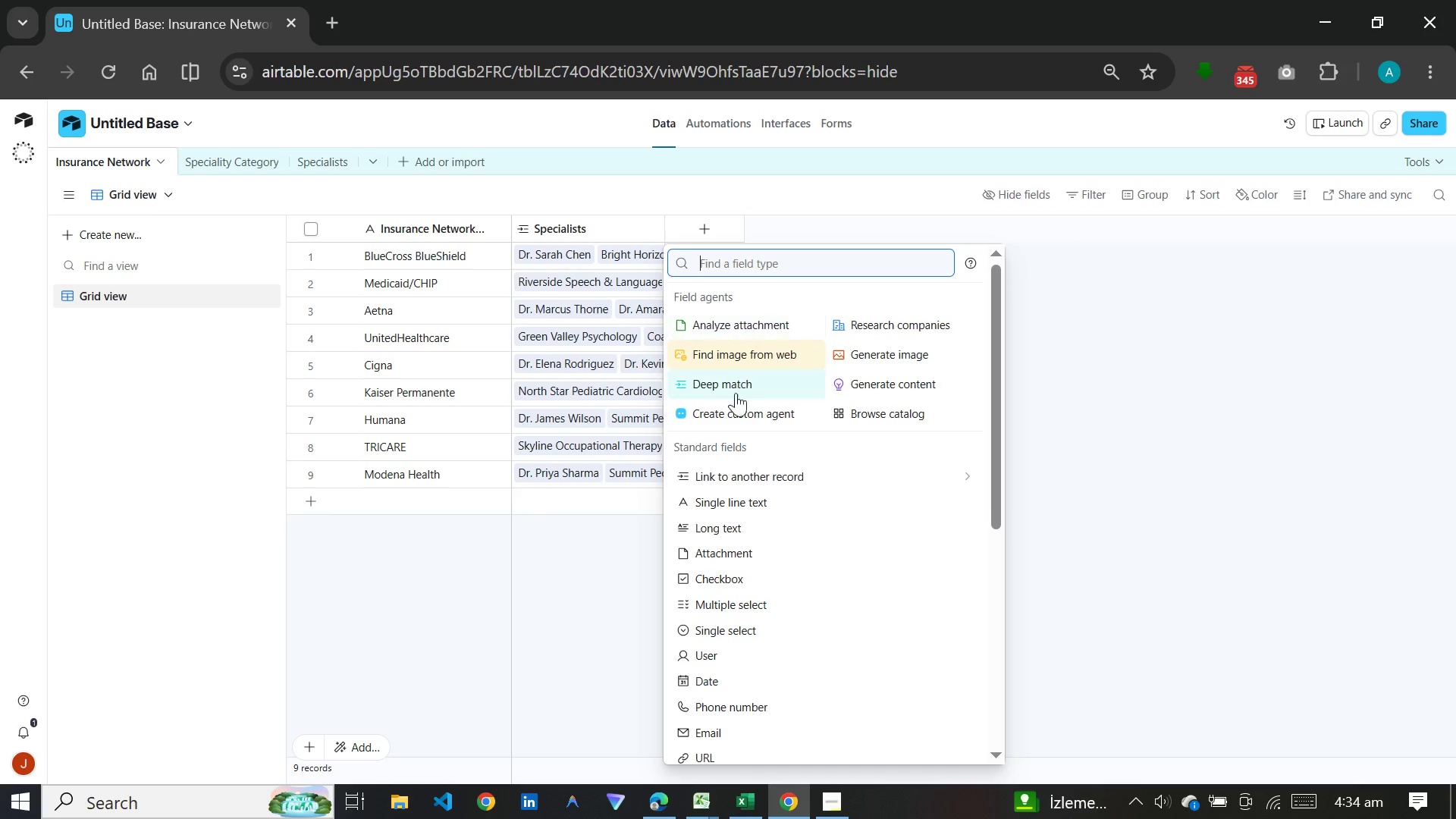 
scroll: coordinate [745, 491], scroll_direction: down, amount: 8.0
 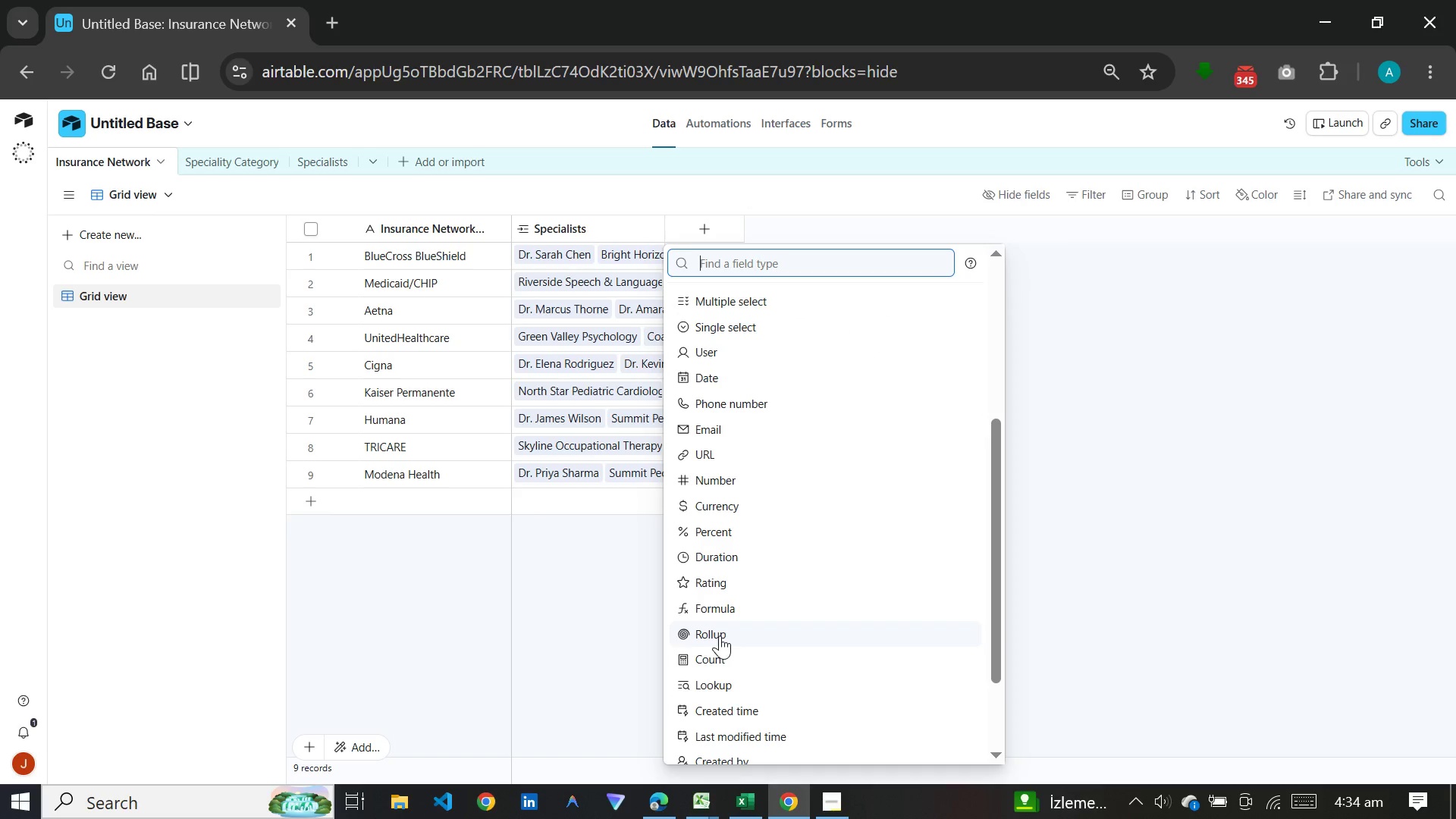 
left_click([720, 635])
 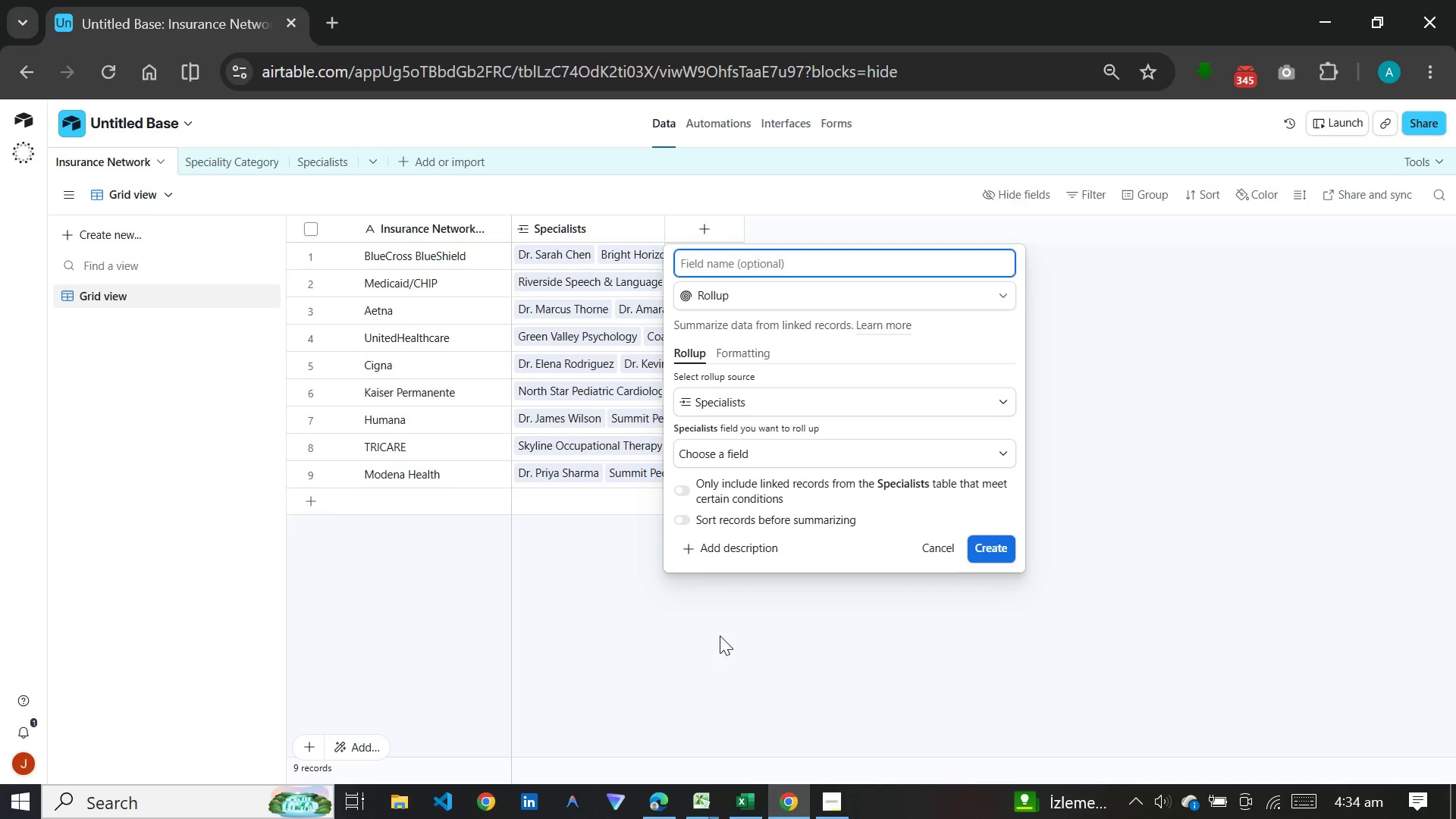 
wait(7.19)
 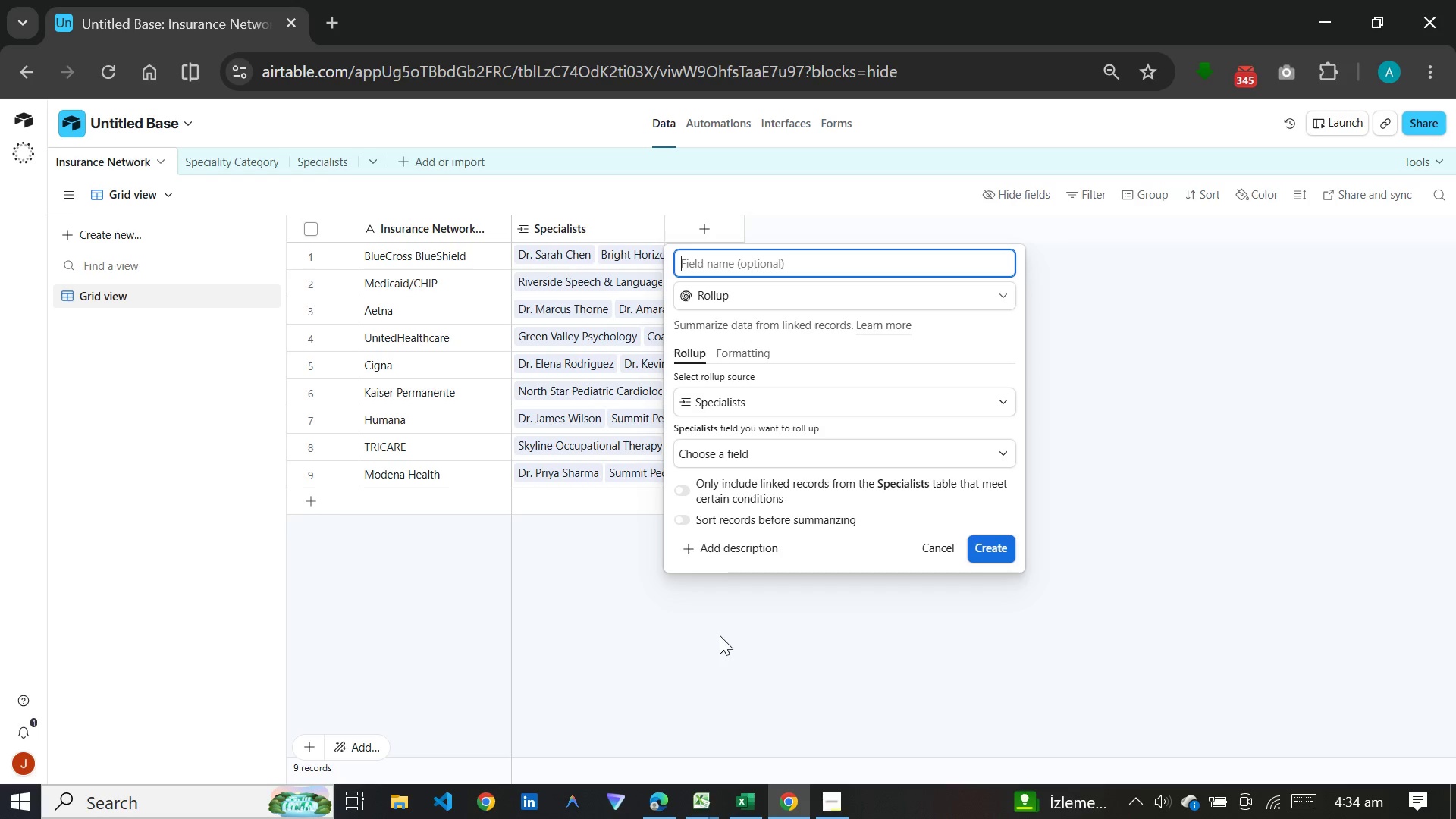 
type(Total Specialist)
 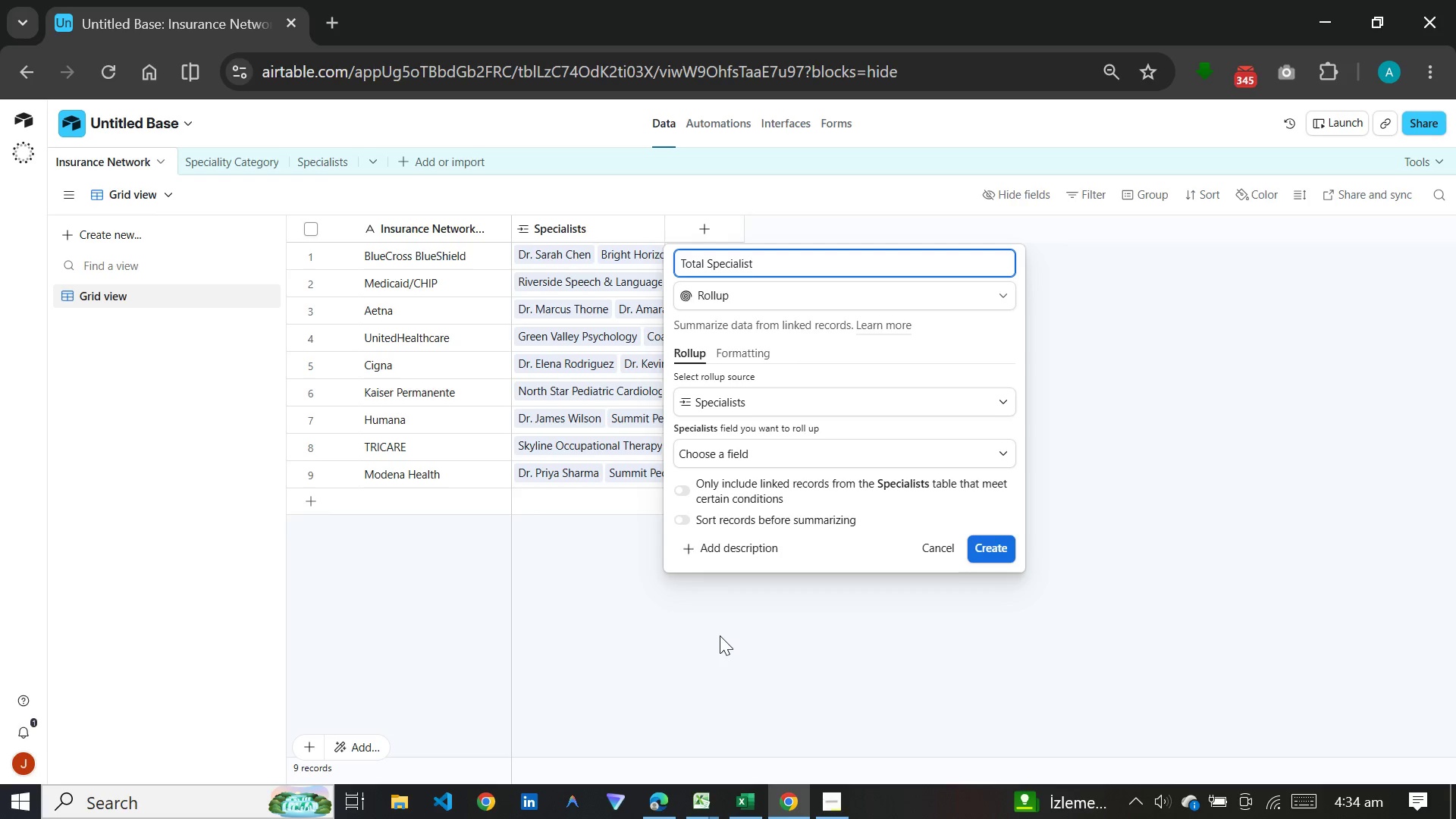 
wait(5.19)
 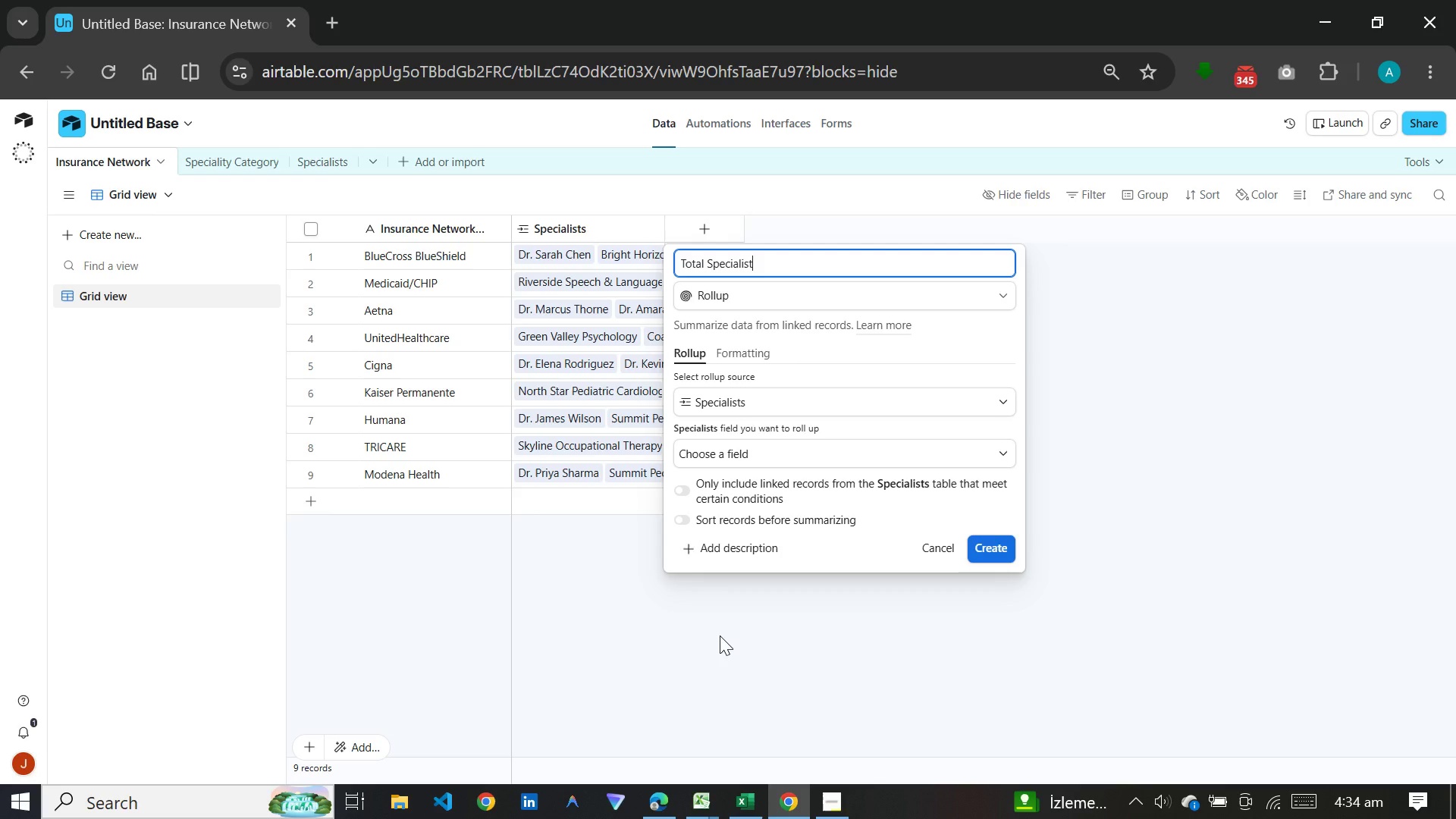 
key(S)
 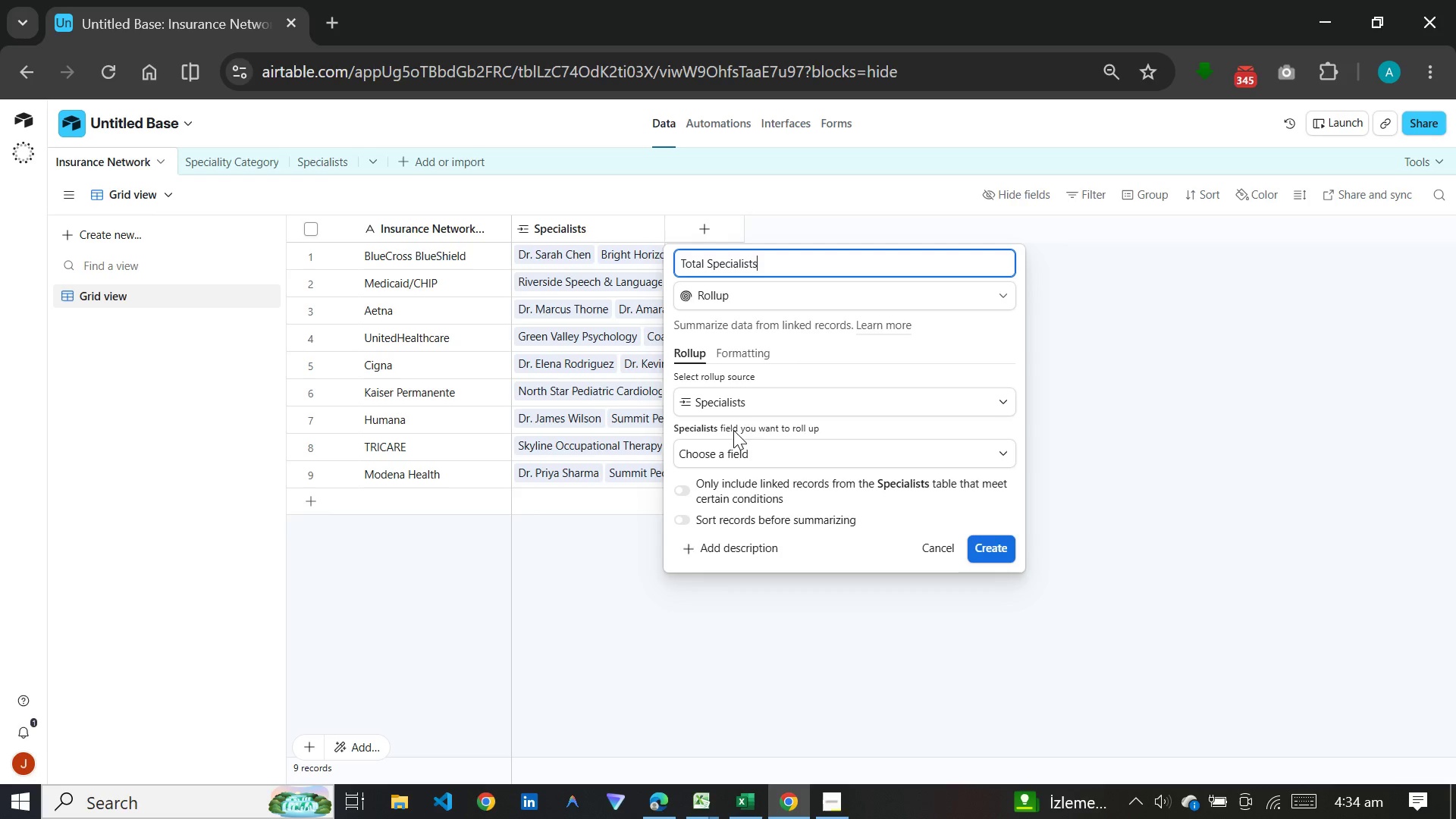 
wait(6.86)
 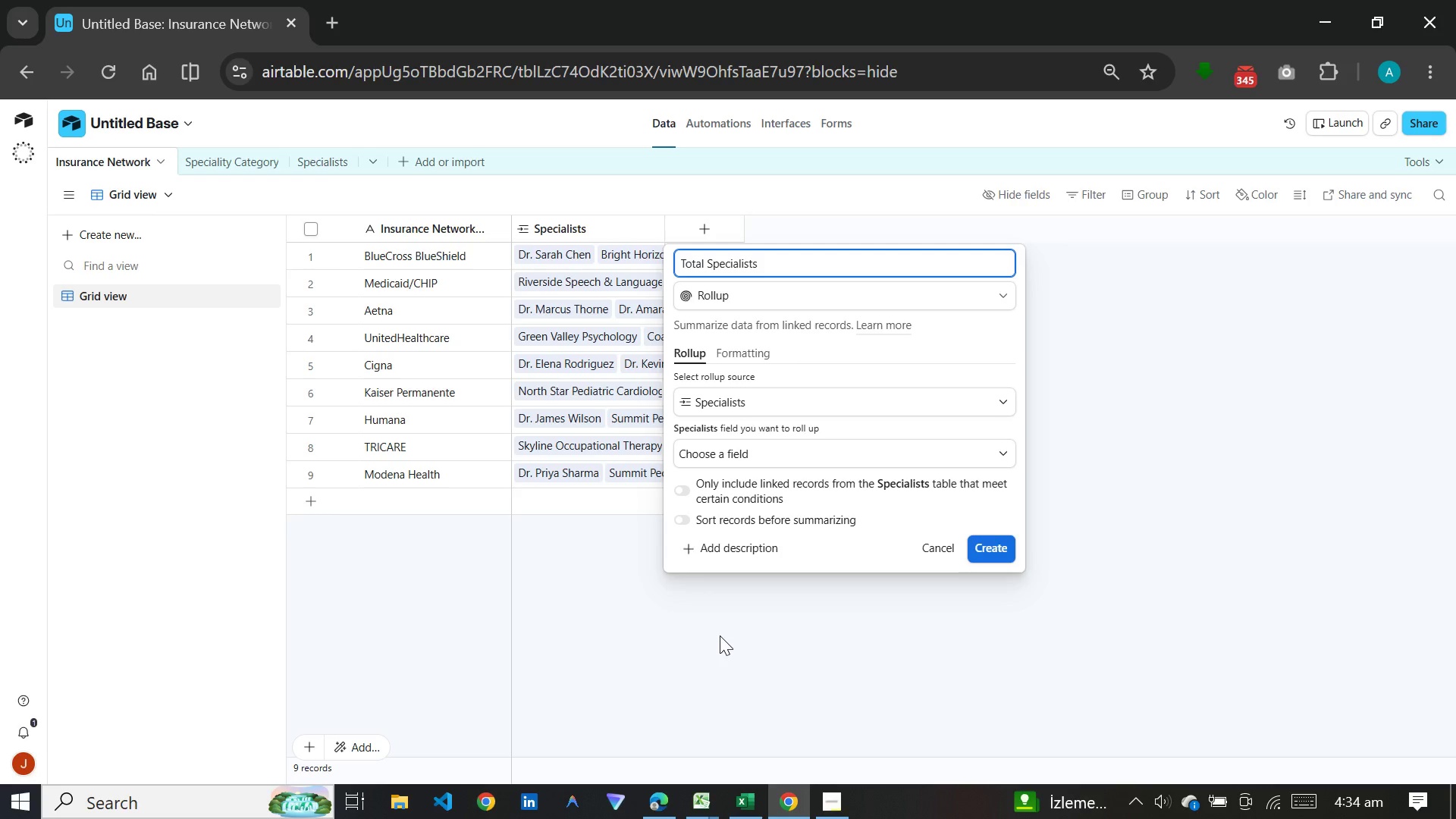 
left_click([739, 447])
 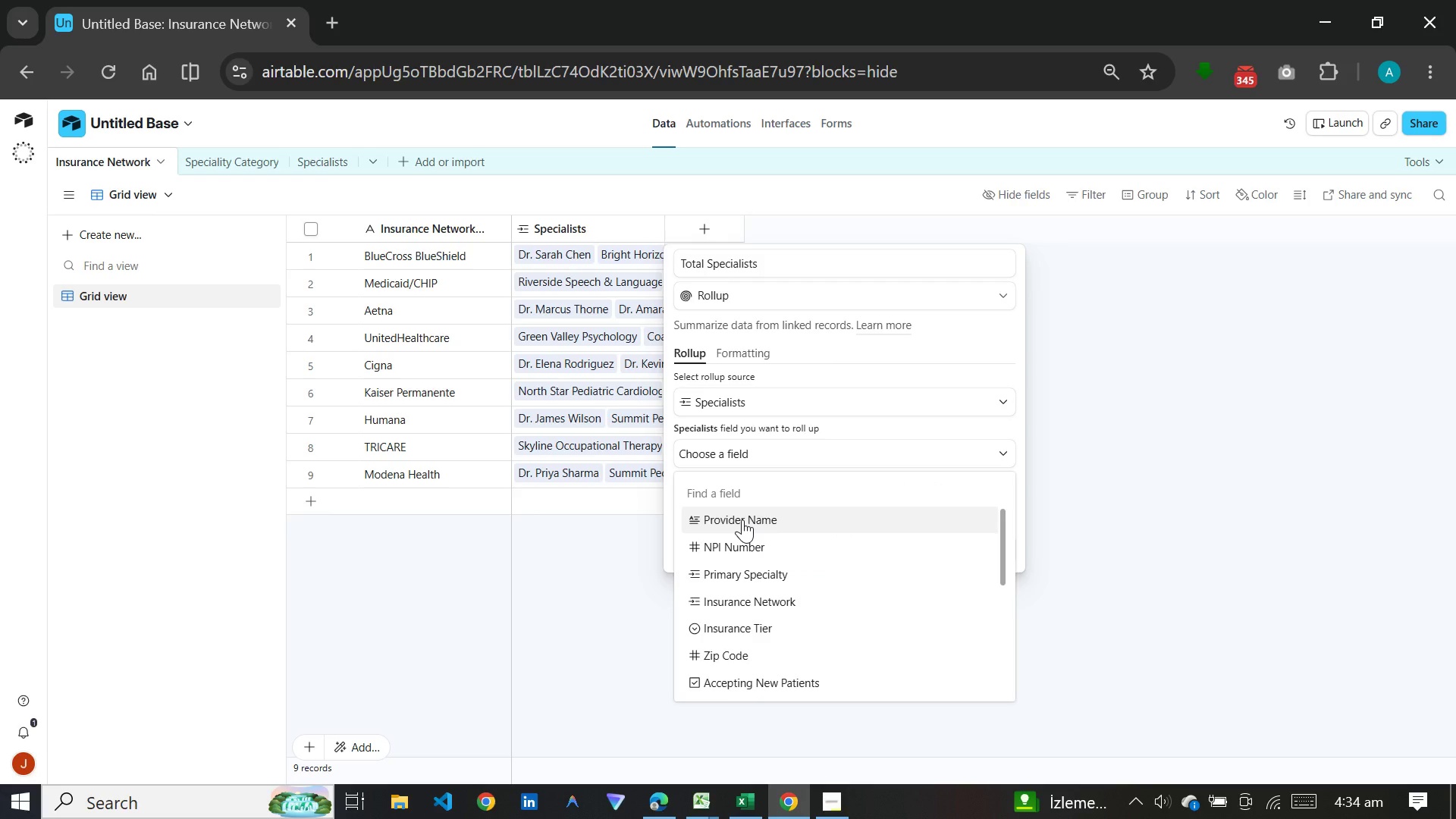 
left_click([742, 519])
 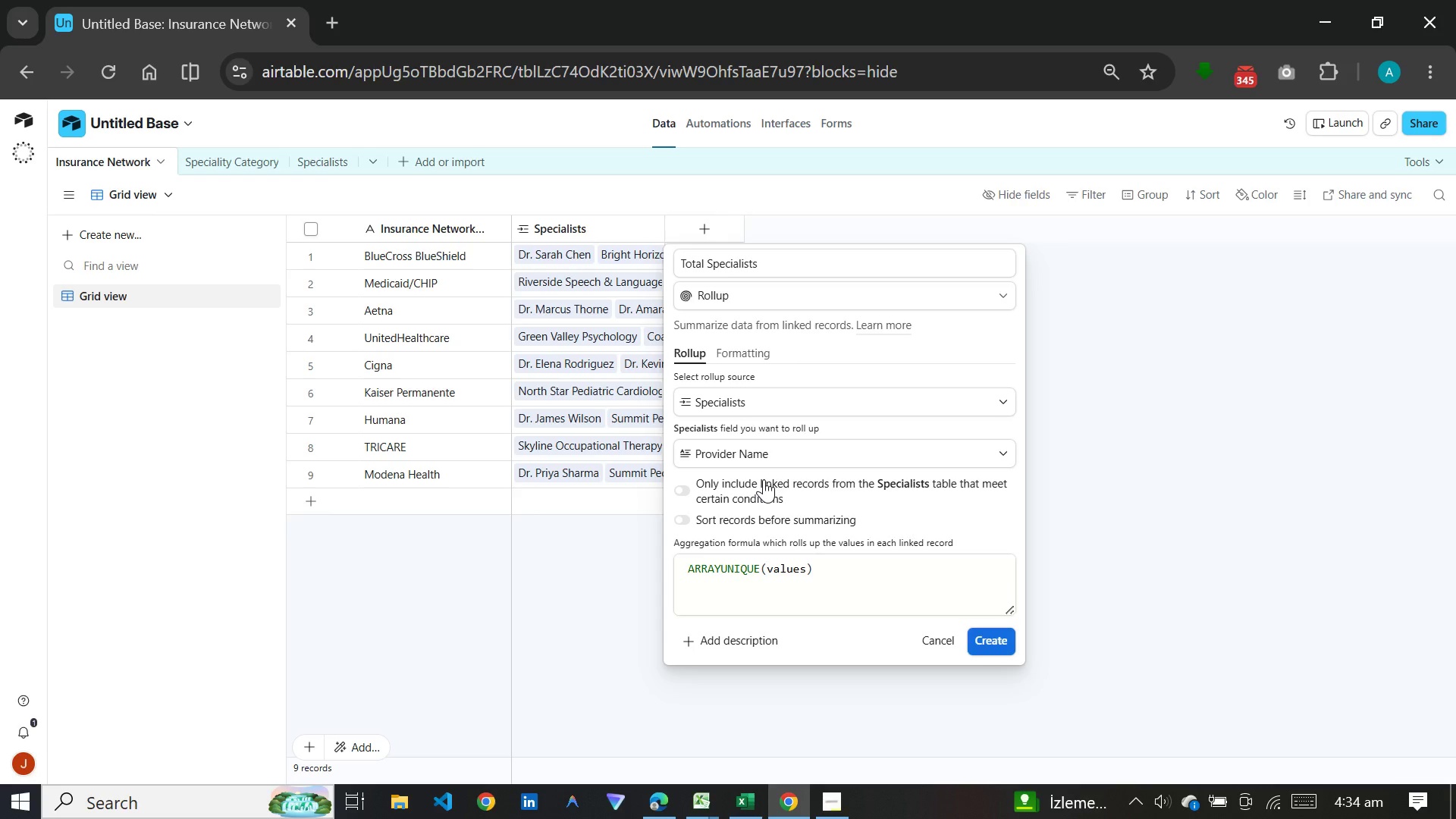 
wait(7.03)
 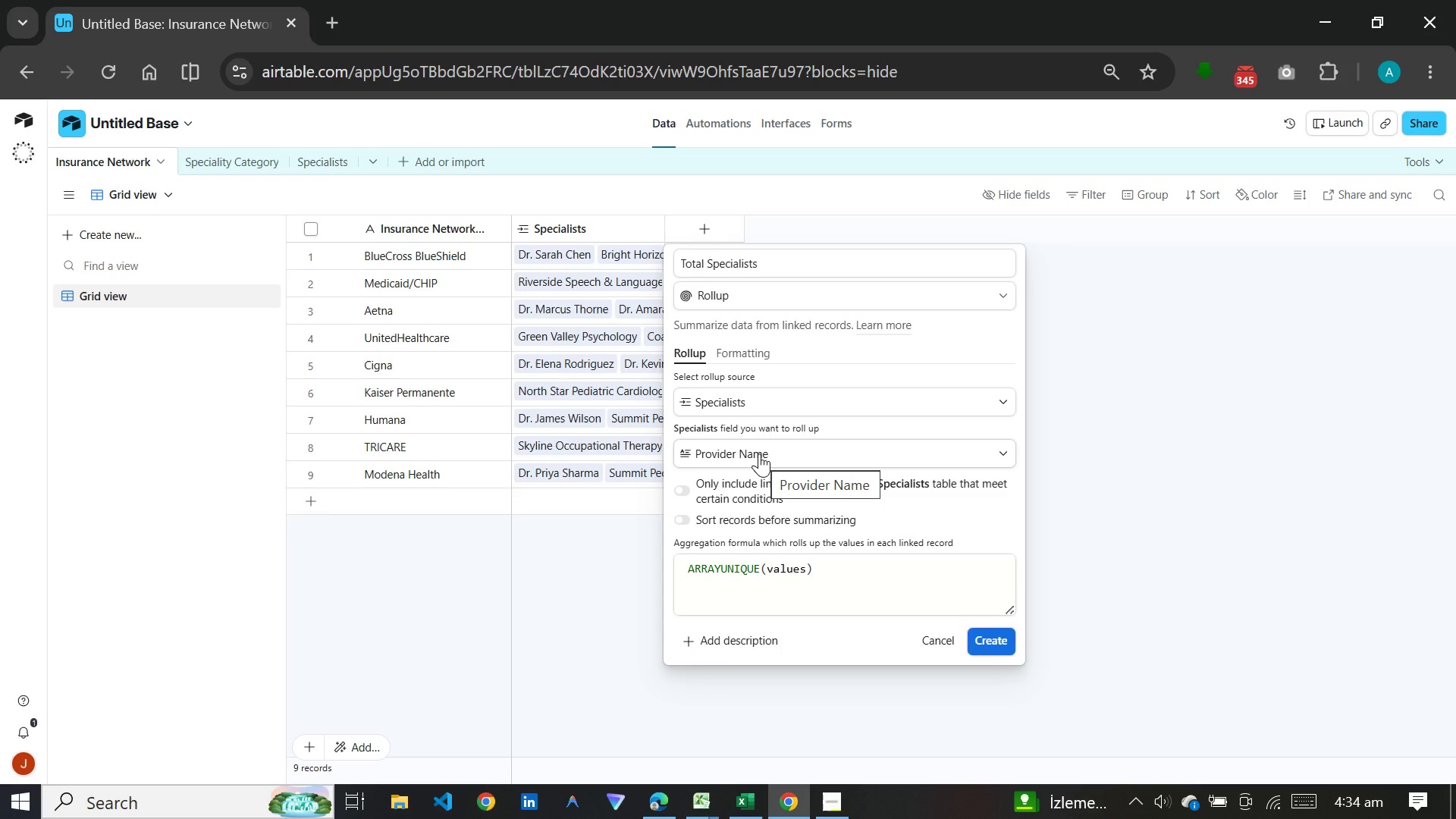 
left_click_drag(start_coordinate=[819, 573], to_coordinate=[685, 578])
 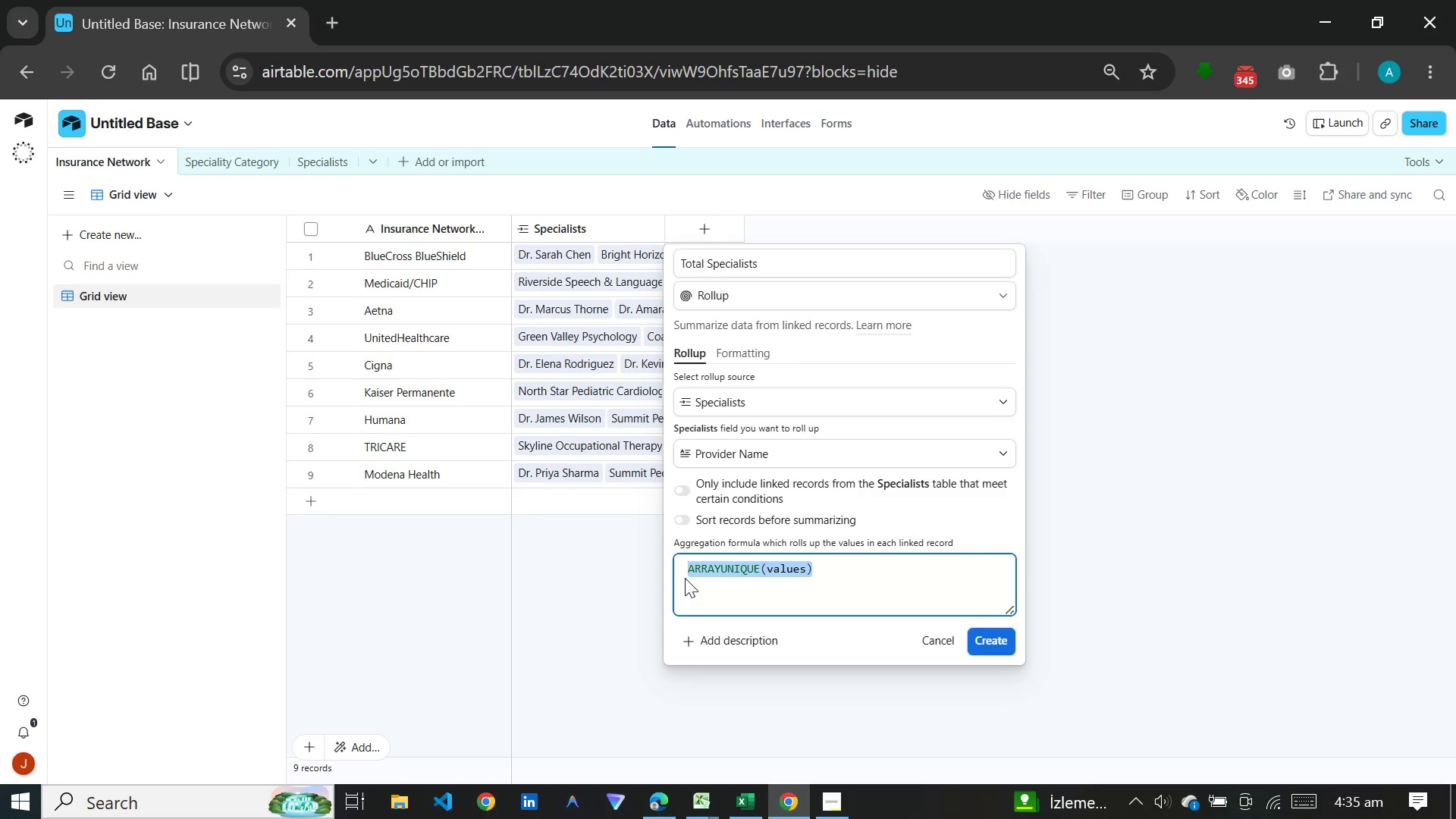 
key(C)
 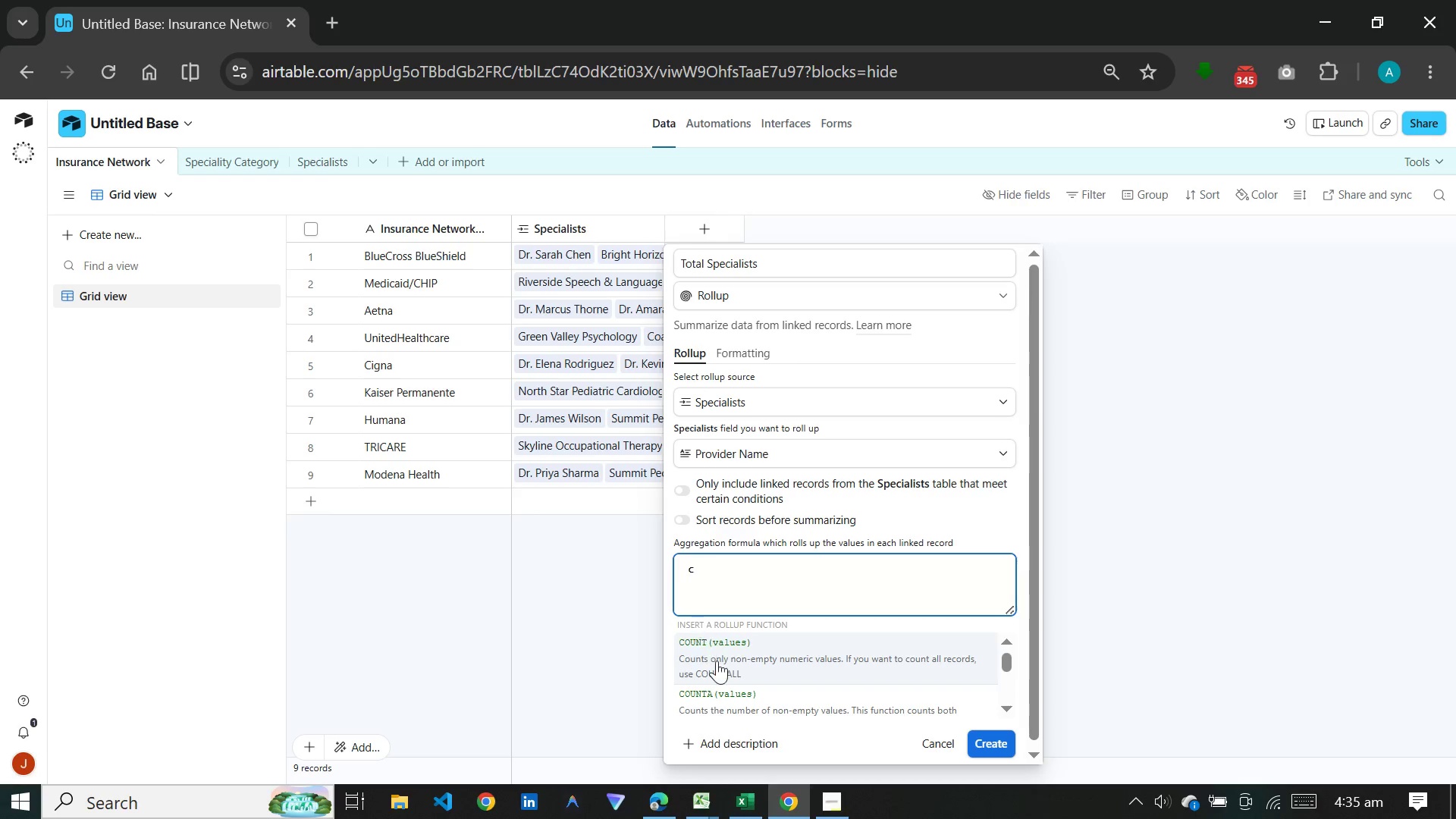 
left_click([717, 661])
 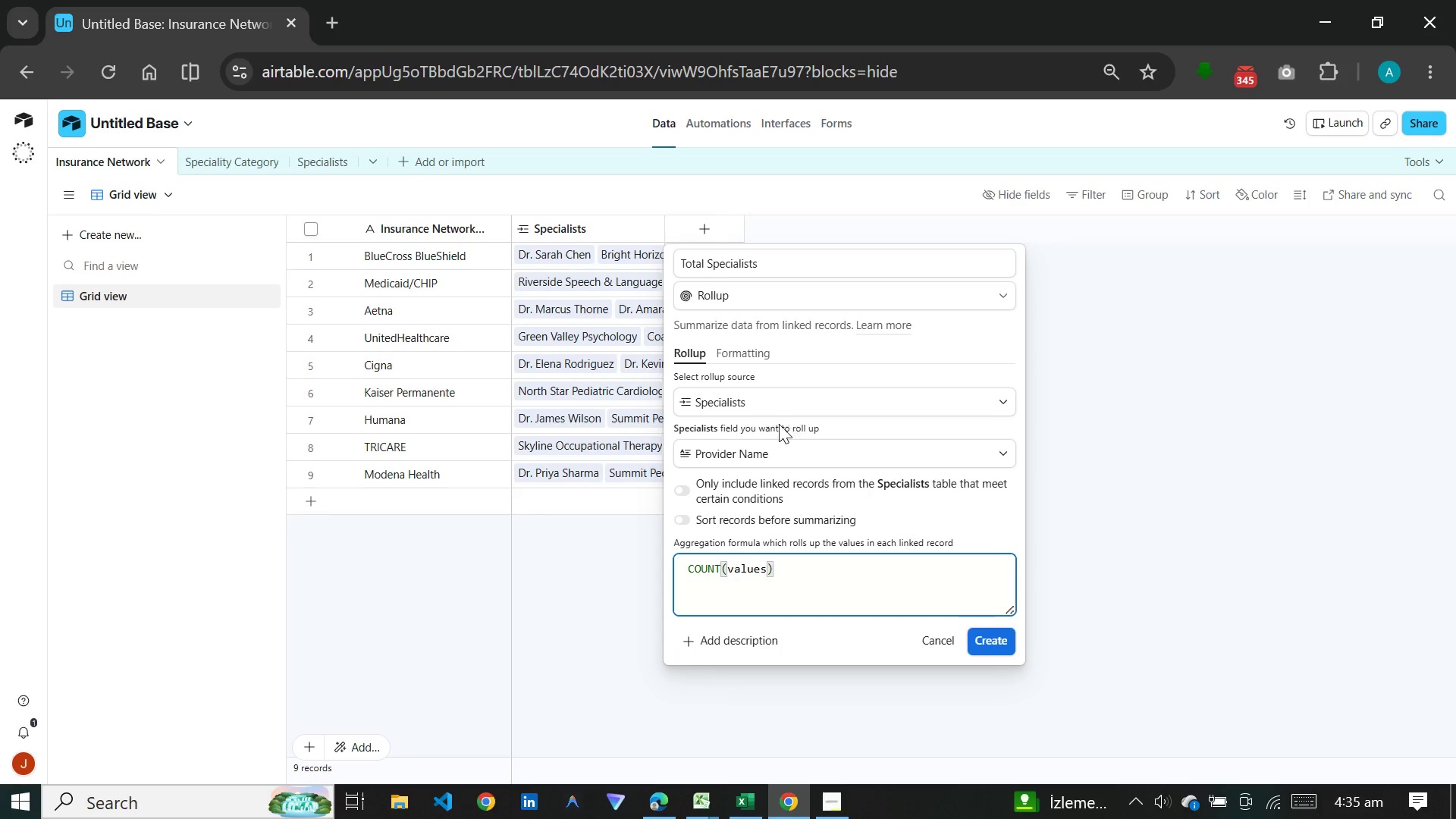 
wait(6.34)
 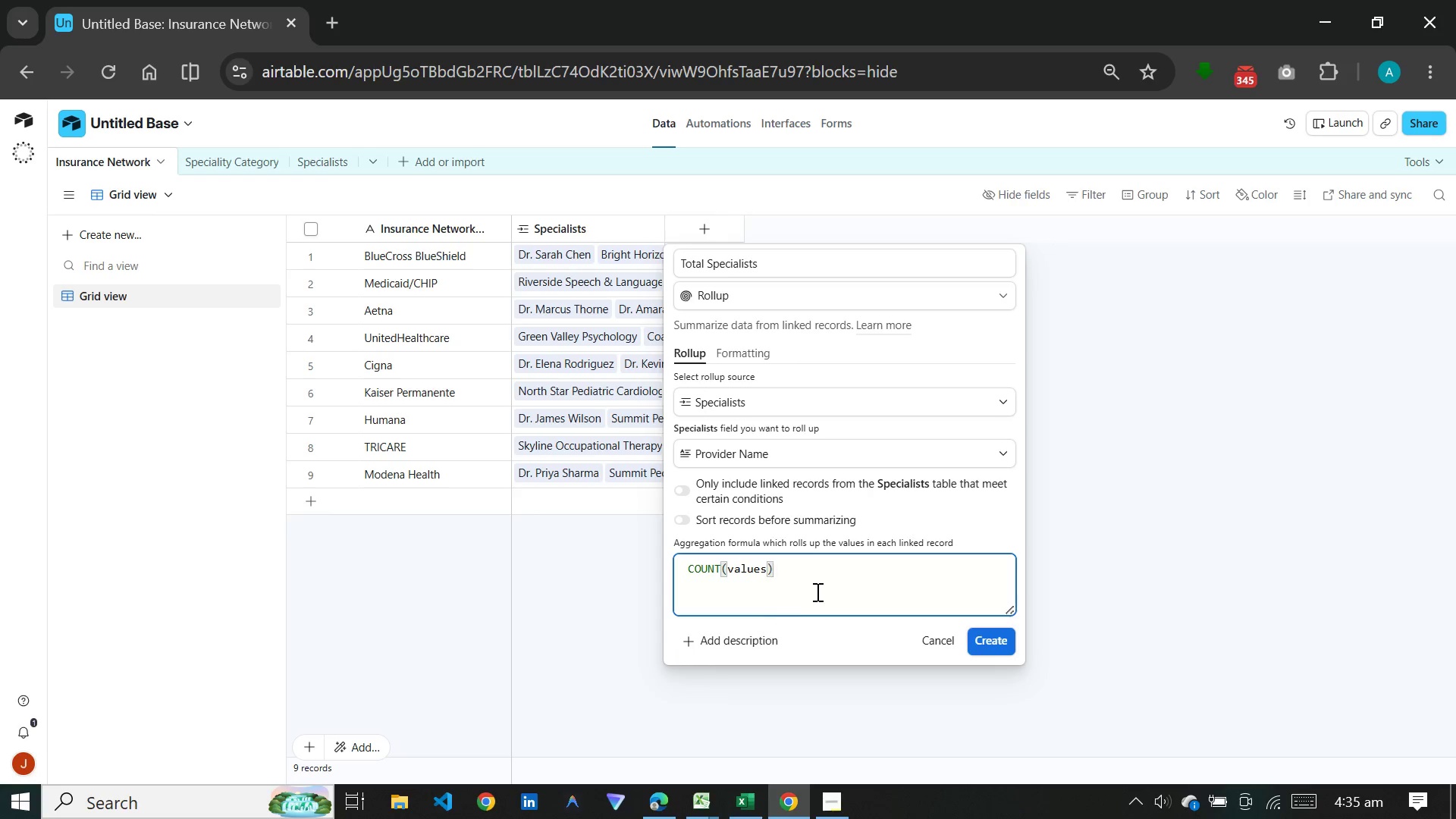 
left_click([736, 355])
 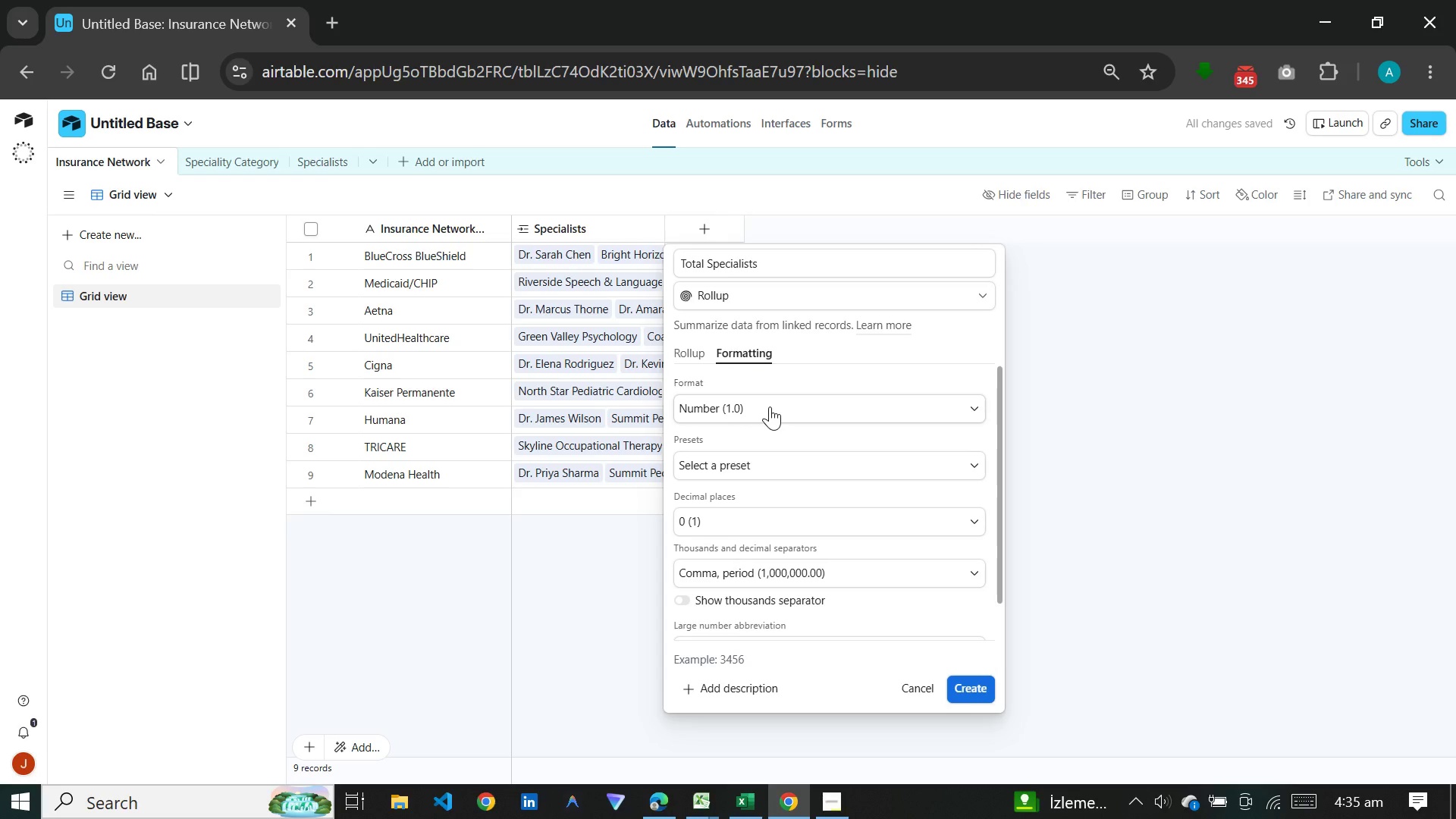 
left_click([770, 406])
 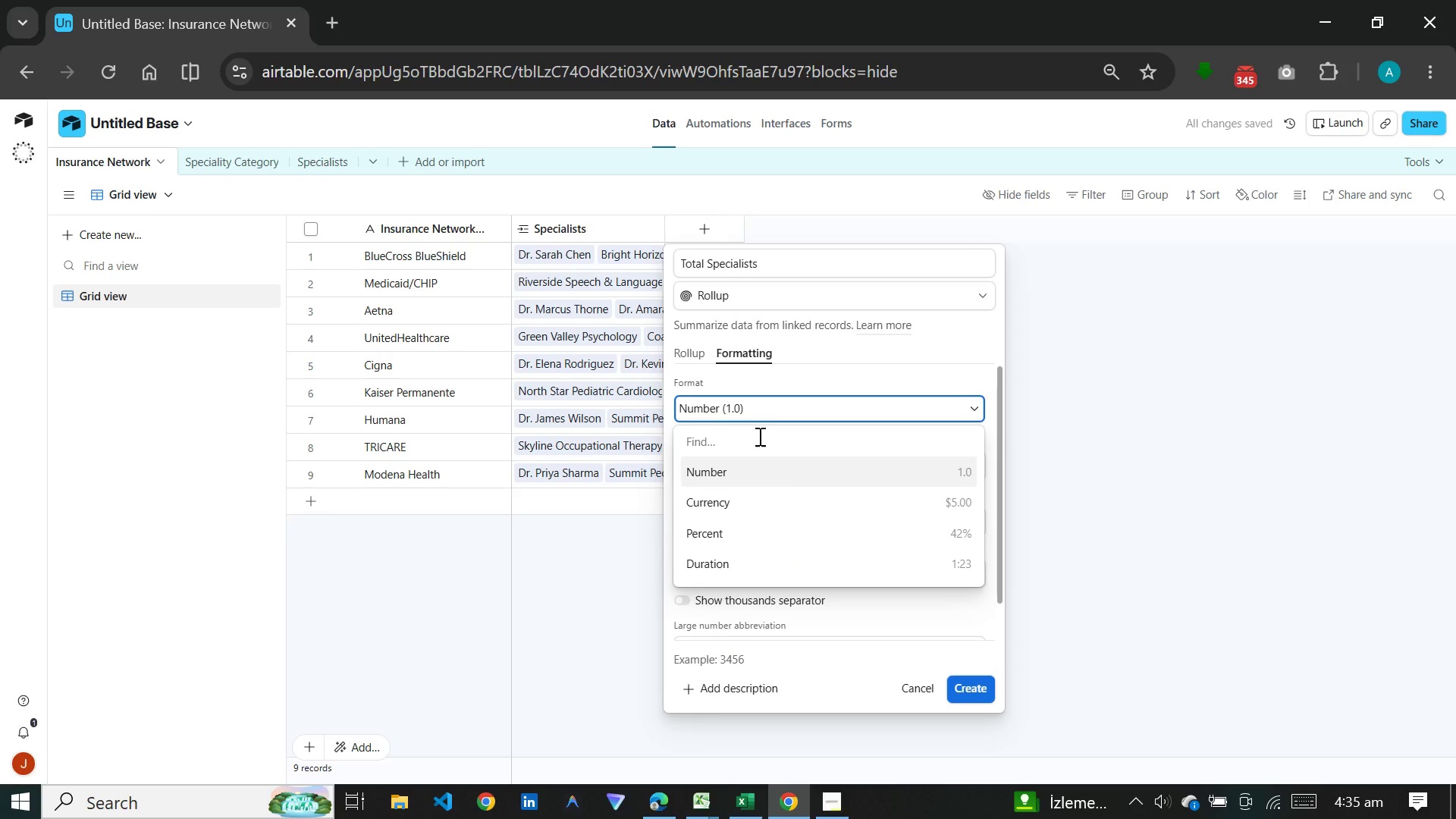 
left_click([748, 462])
 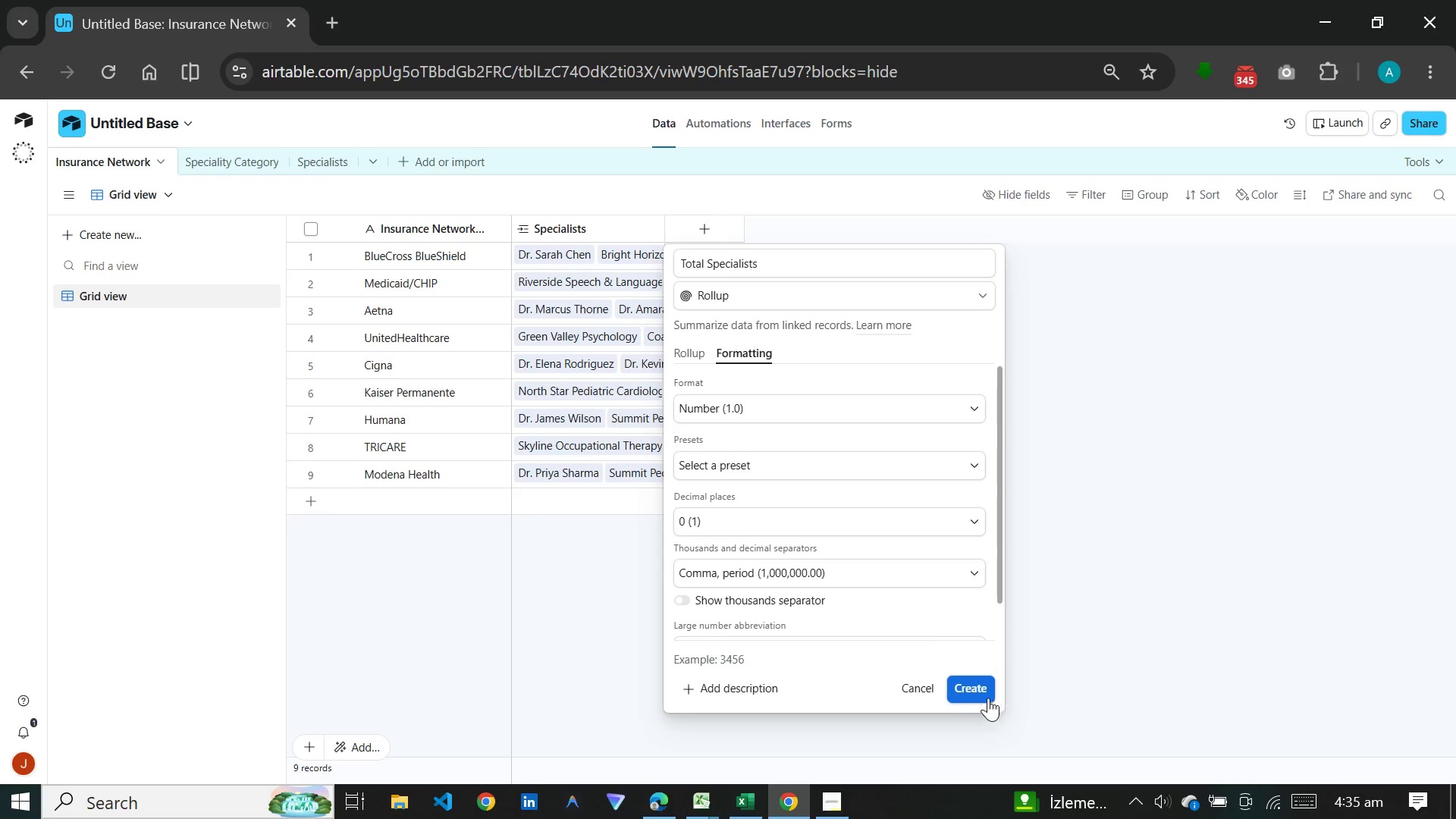 
left_click([969, 683])
 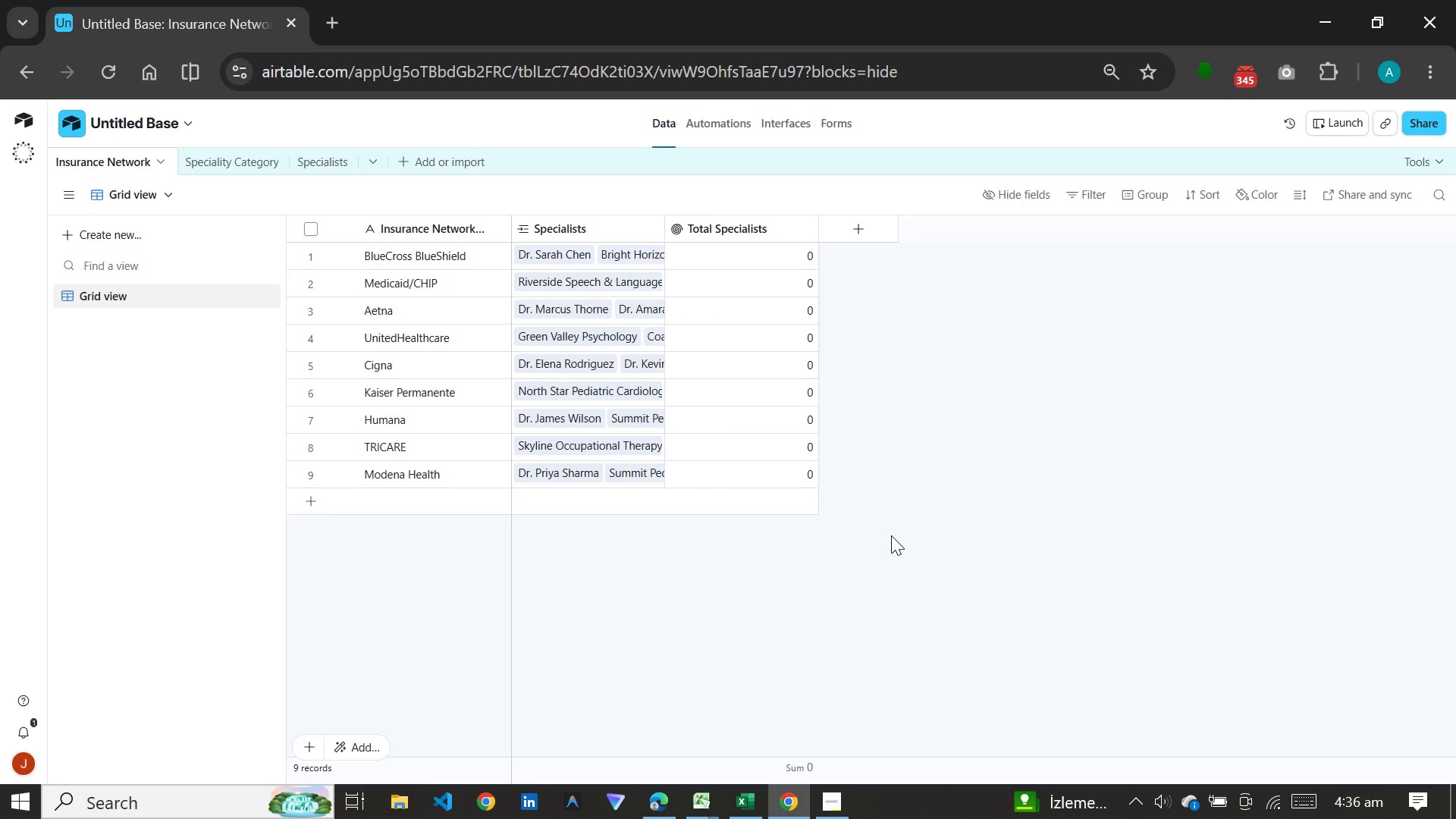 
wait(69.2)
 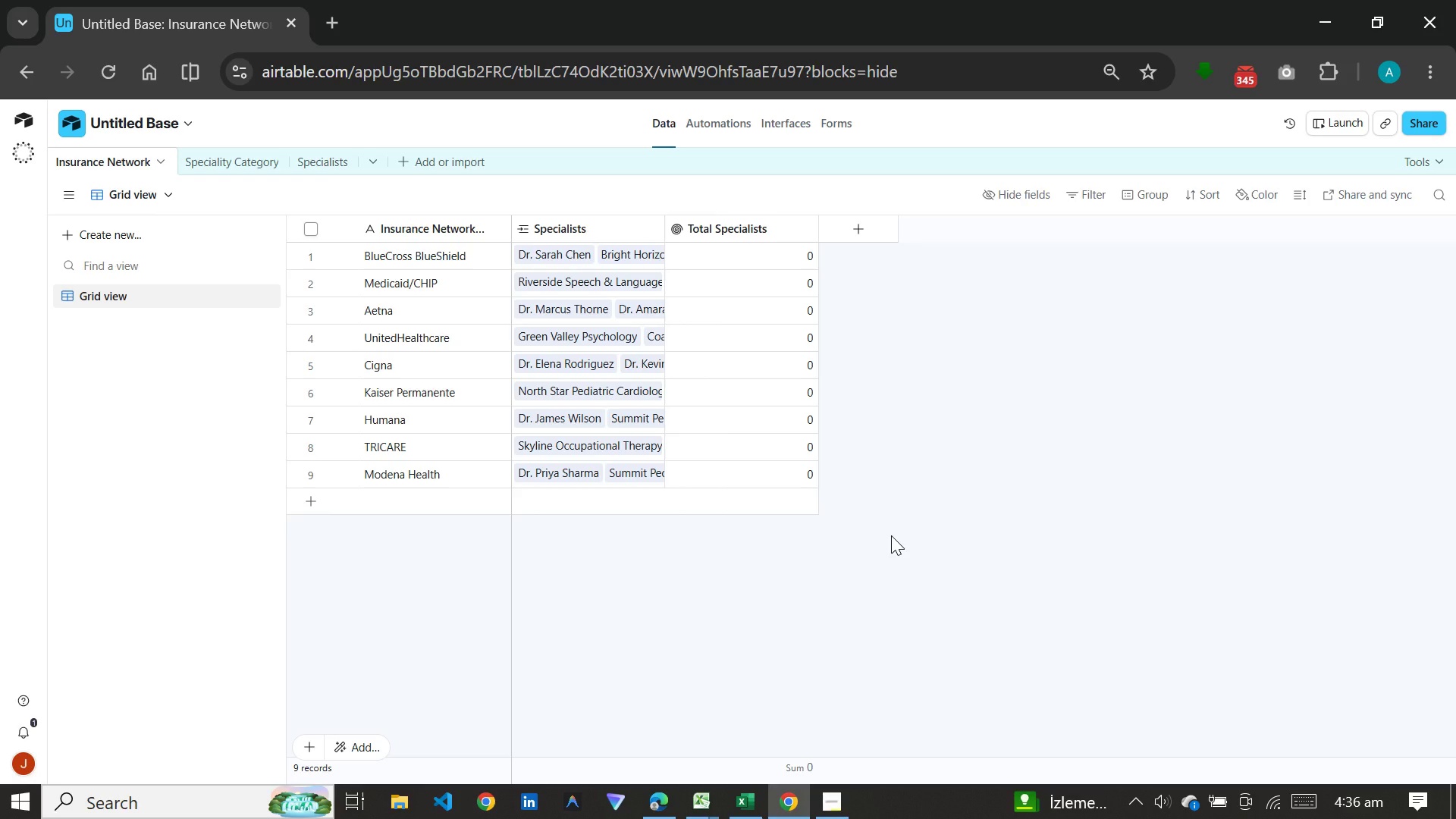 
double_click([702, 231])
 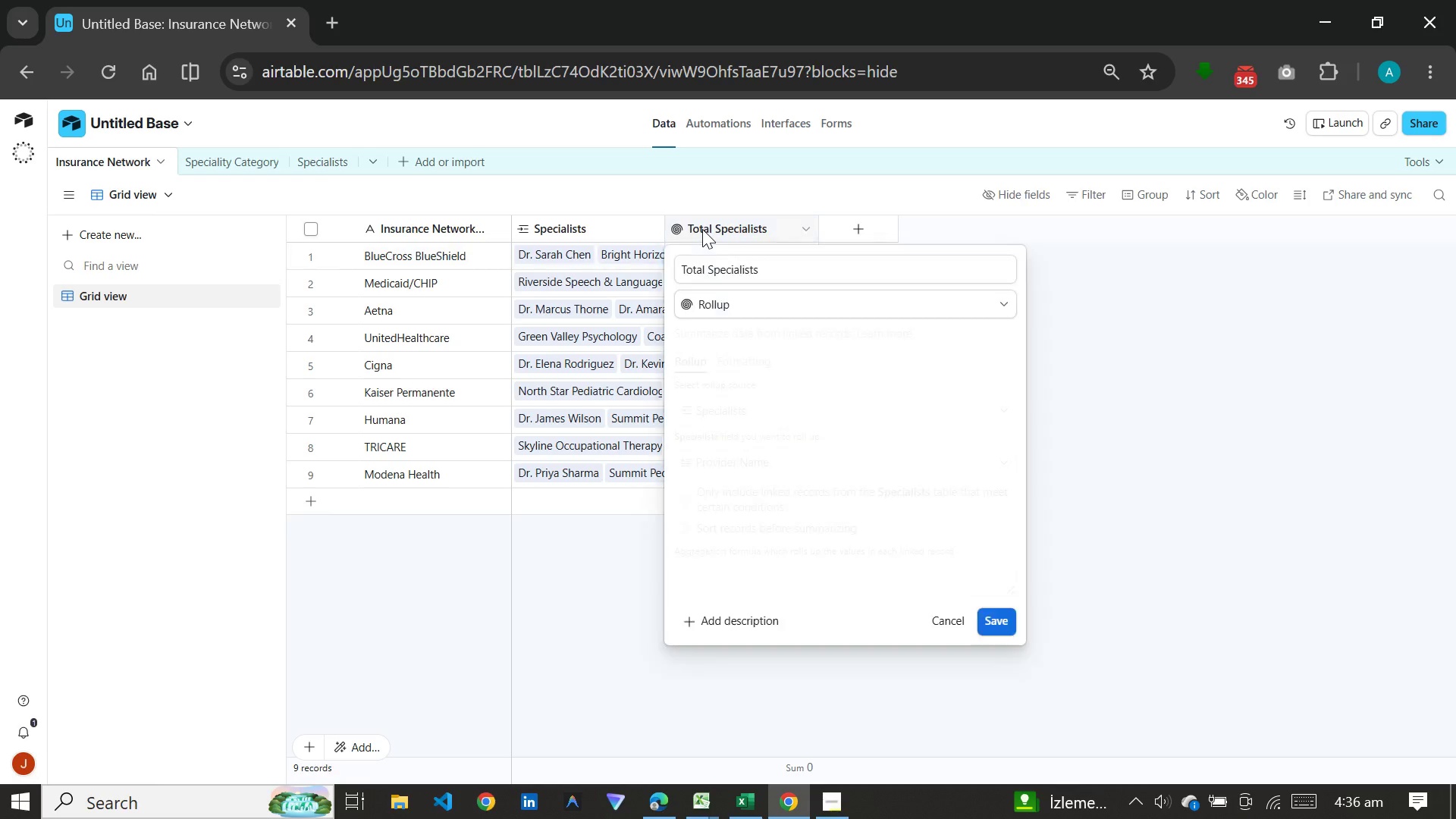 
triple_click([702, 229])
 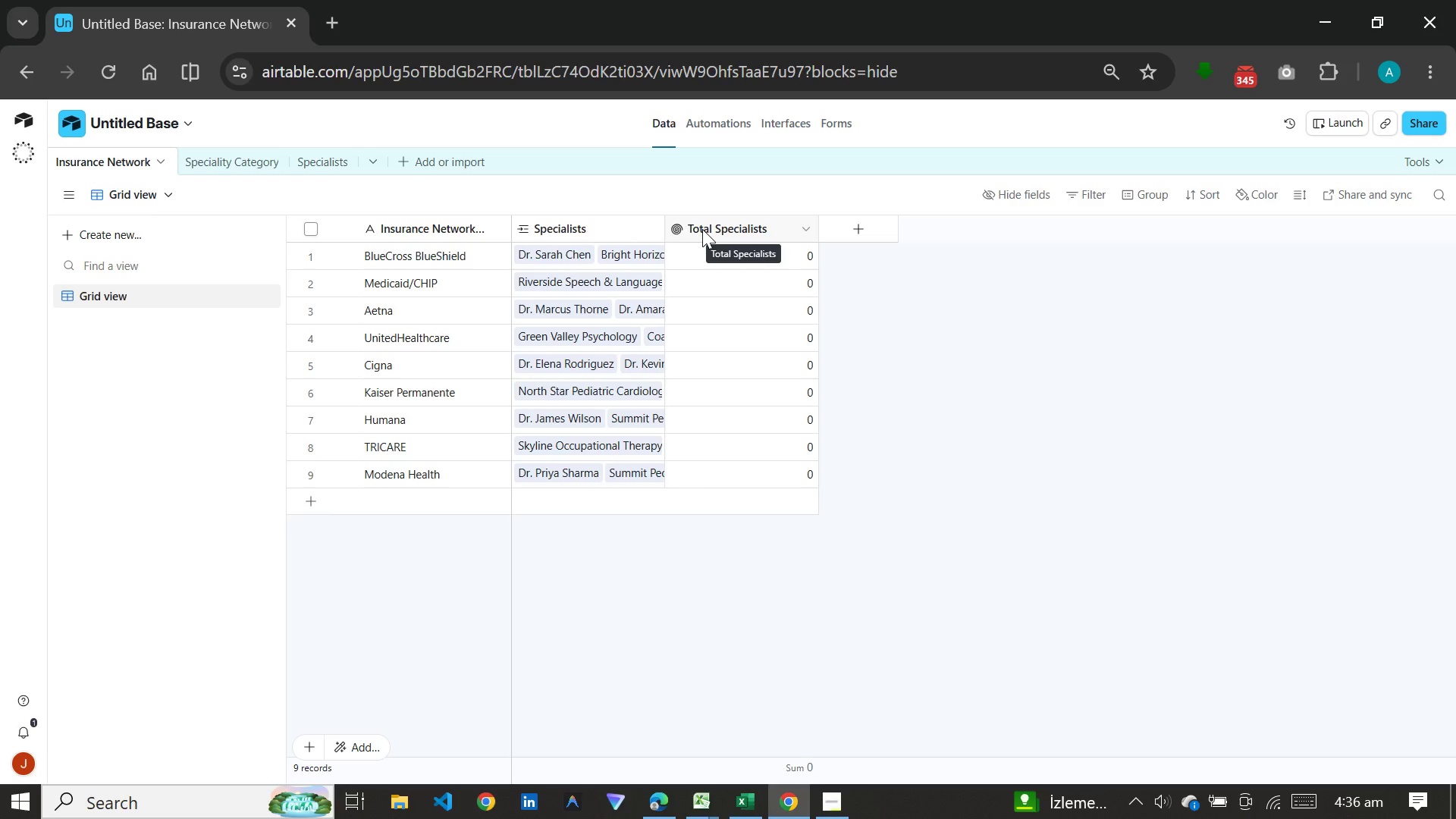 
double_click([702, 229])
 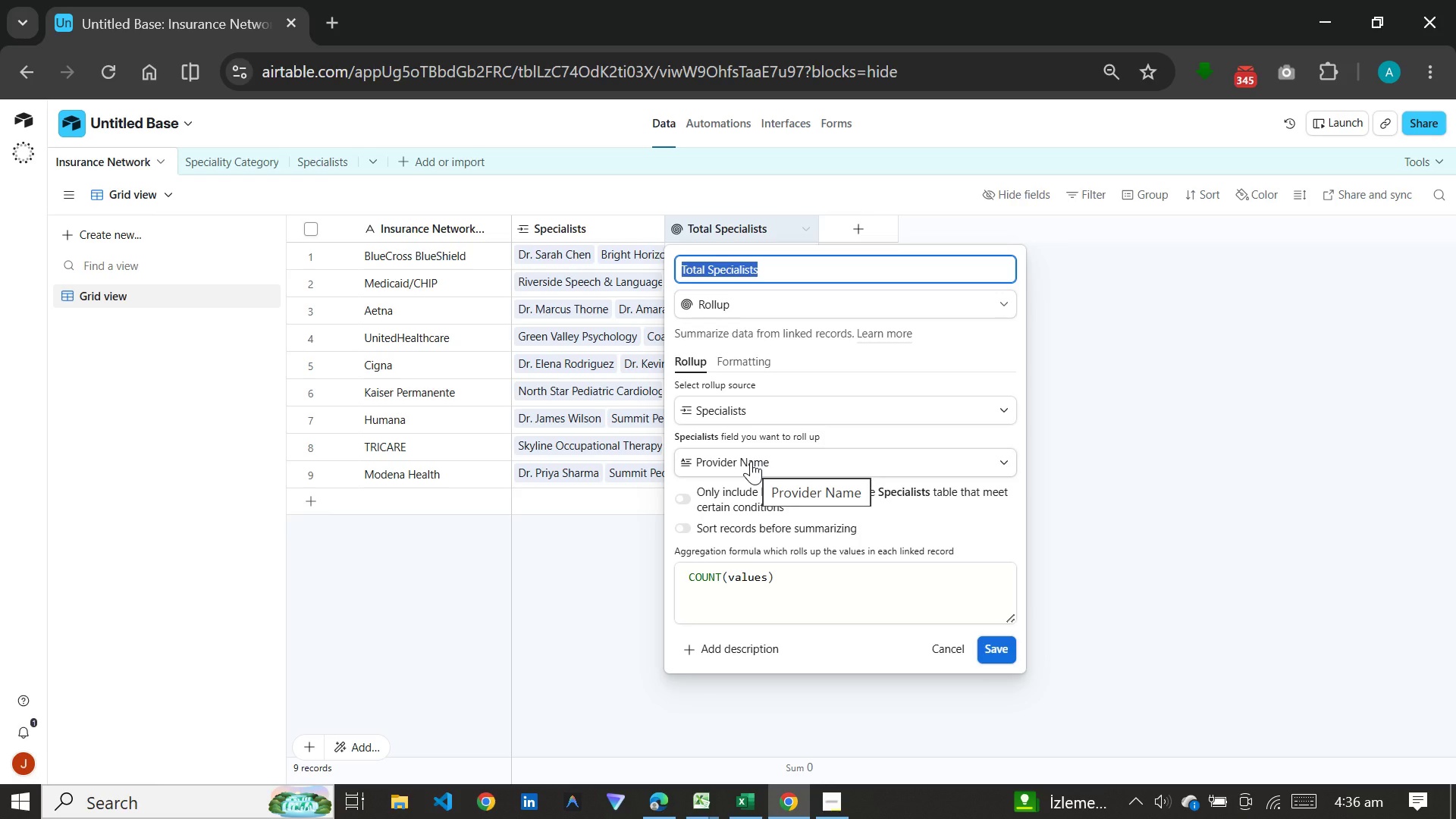 
wait(26.95)
 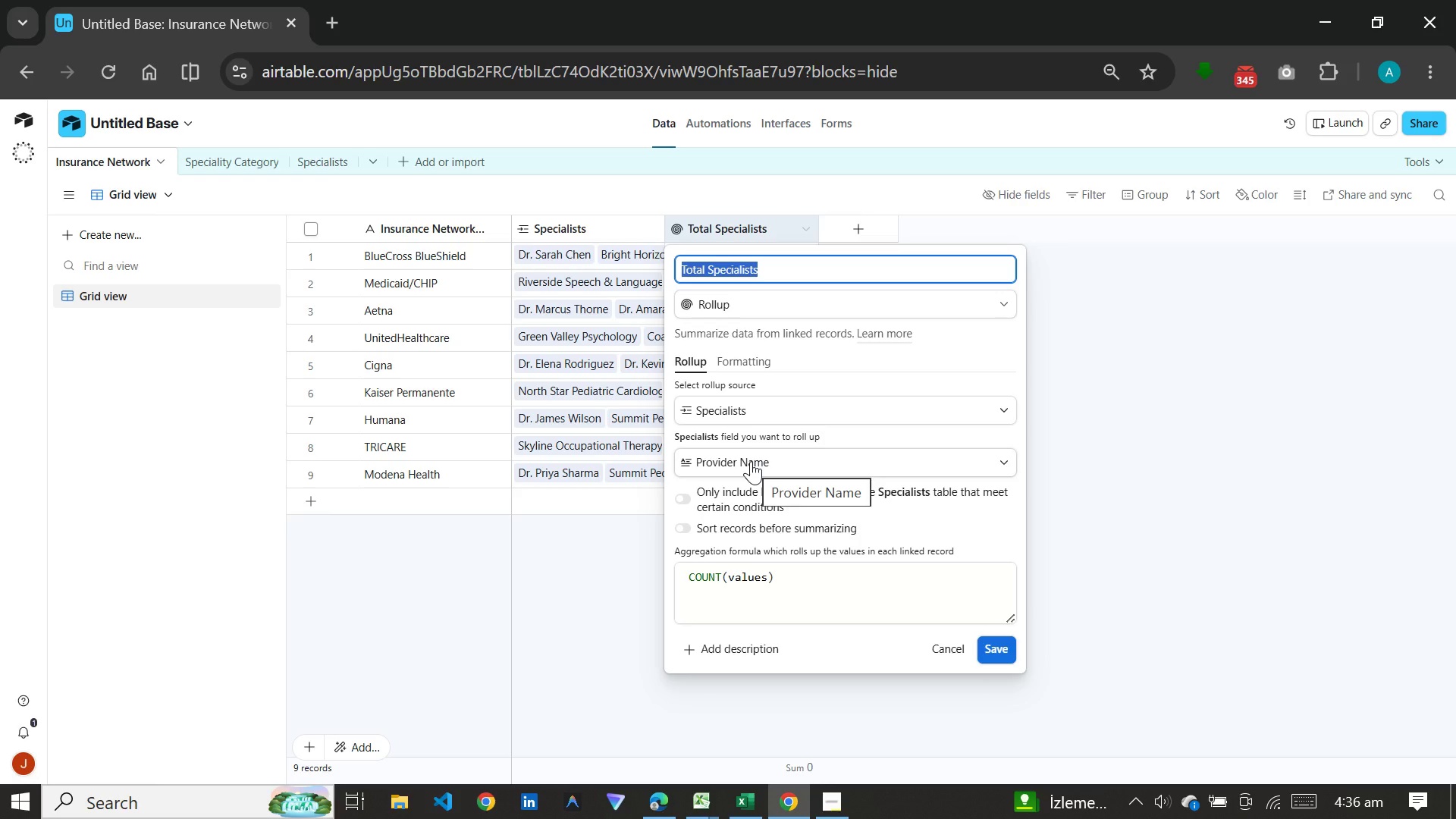 
left_click([751, 461])
 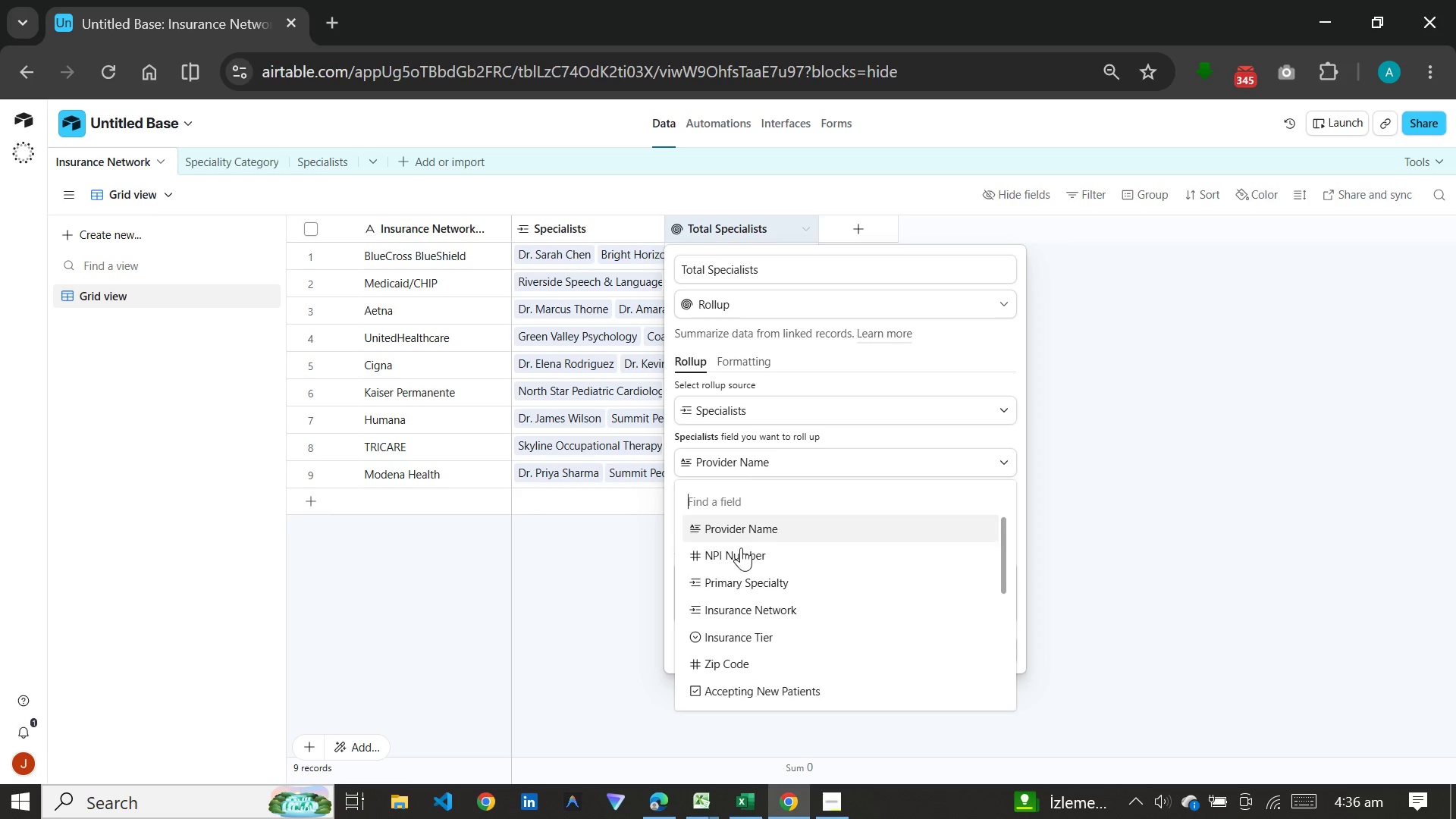 
left_click([741, 551])
 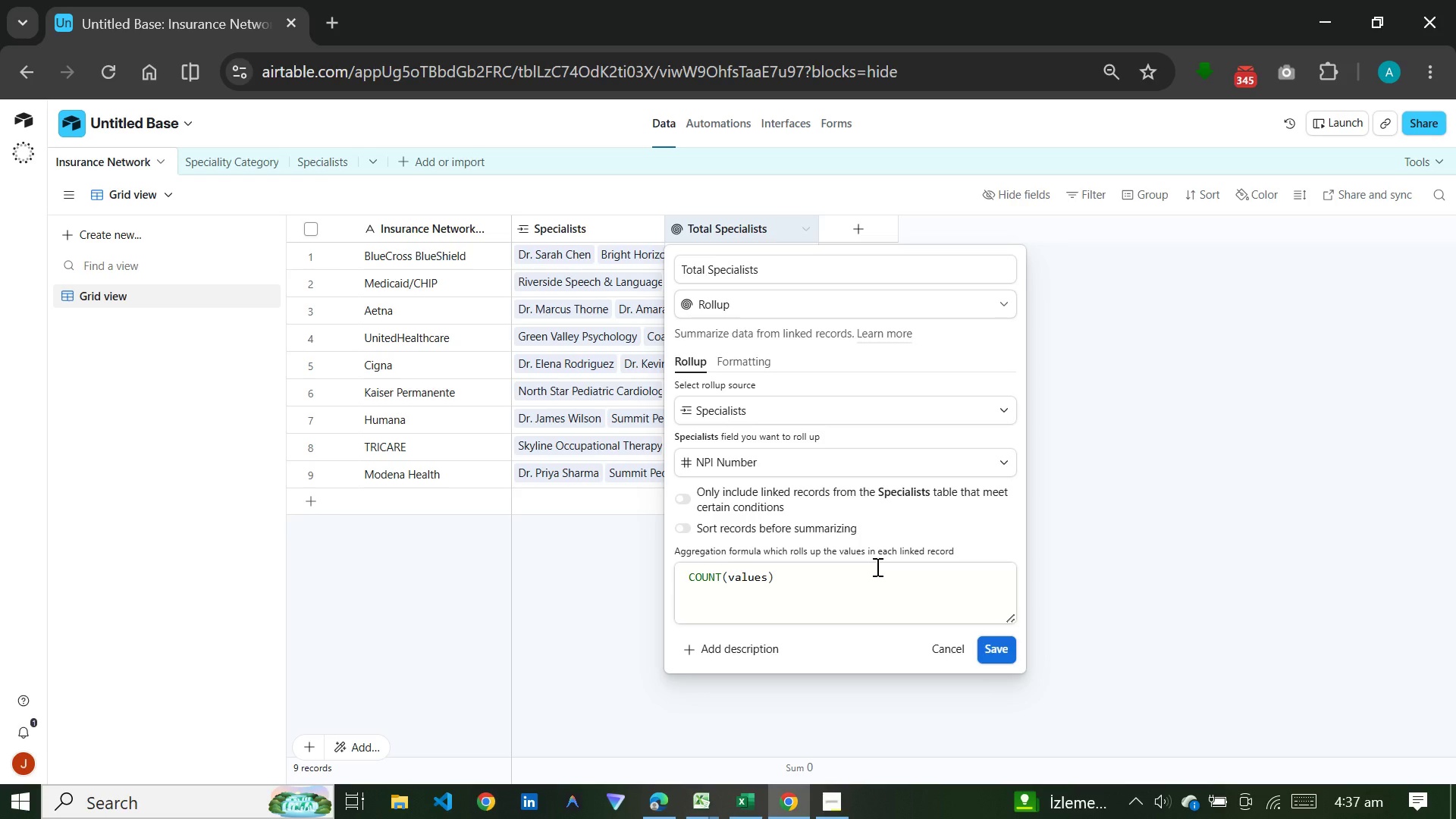 
wait(10.88)
 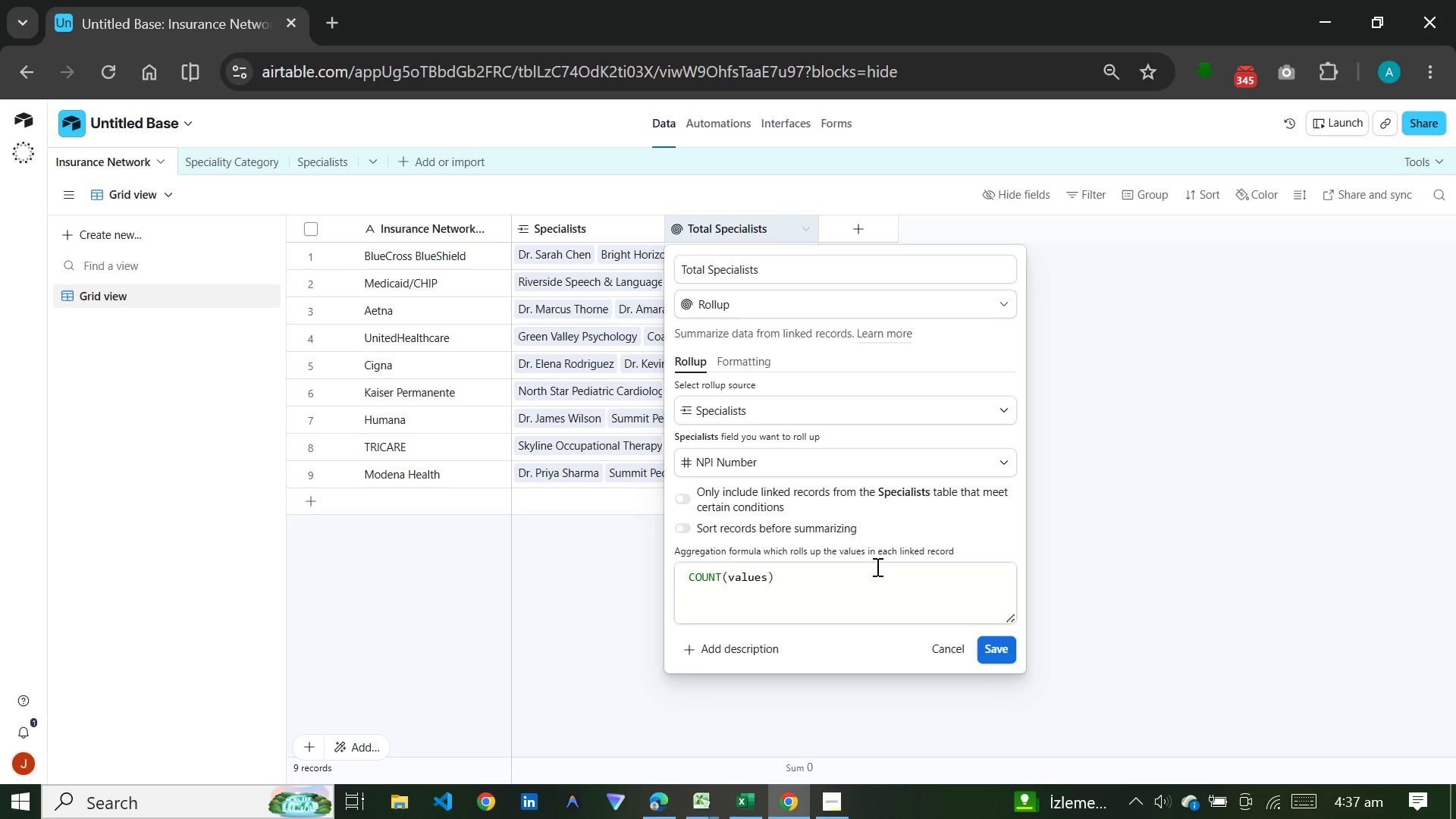 
left_click([999, 645])
 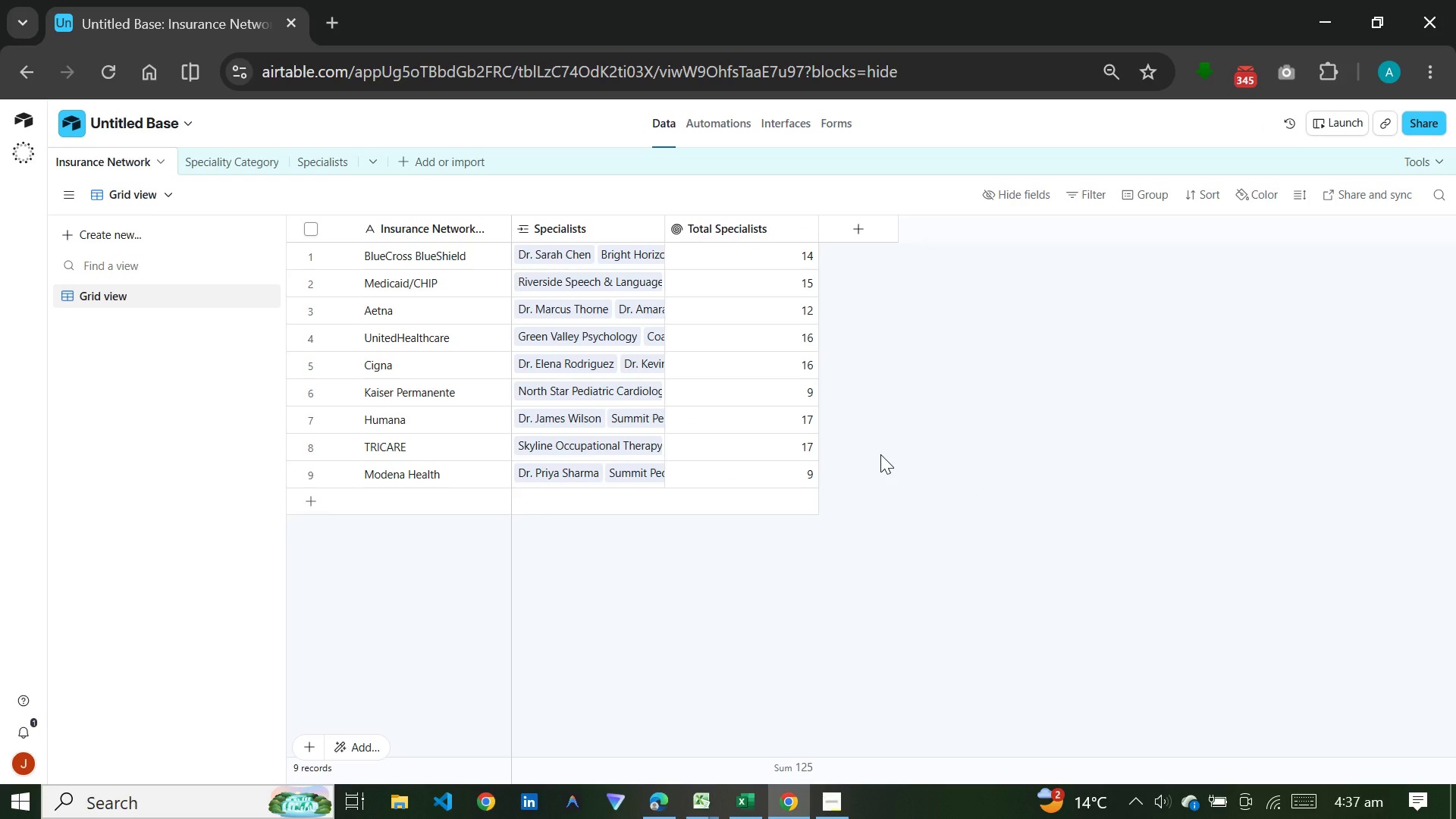 
wait(36.39)
 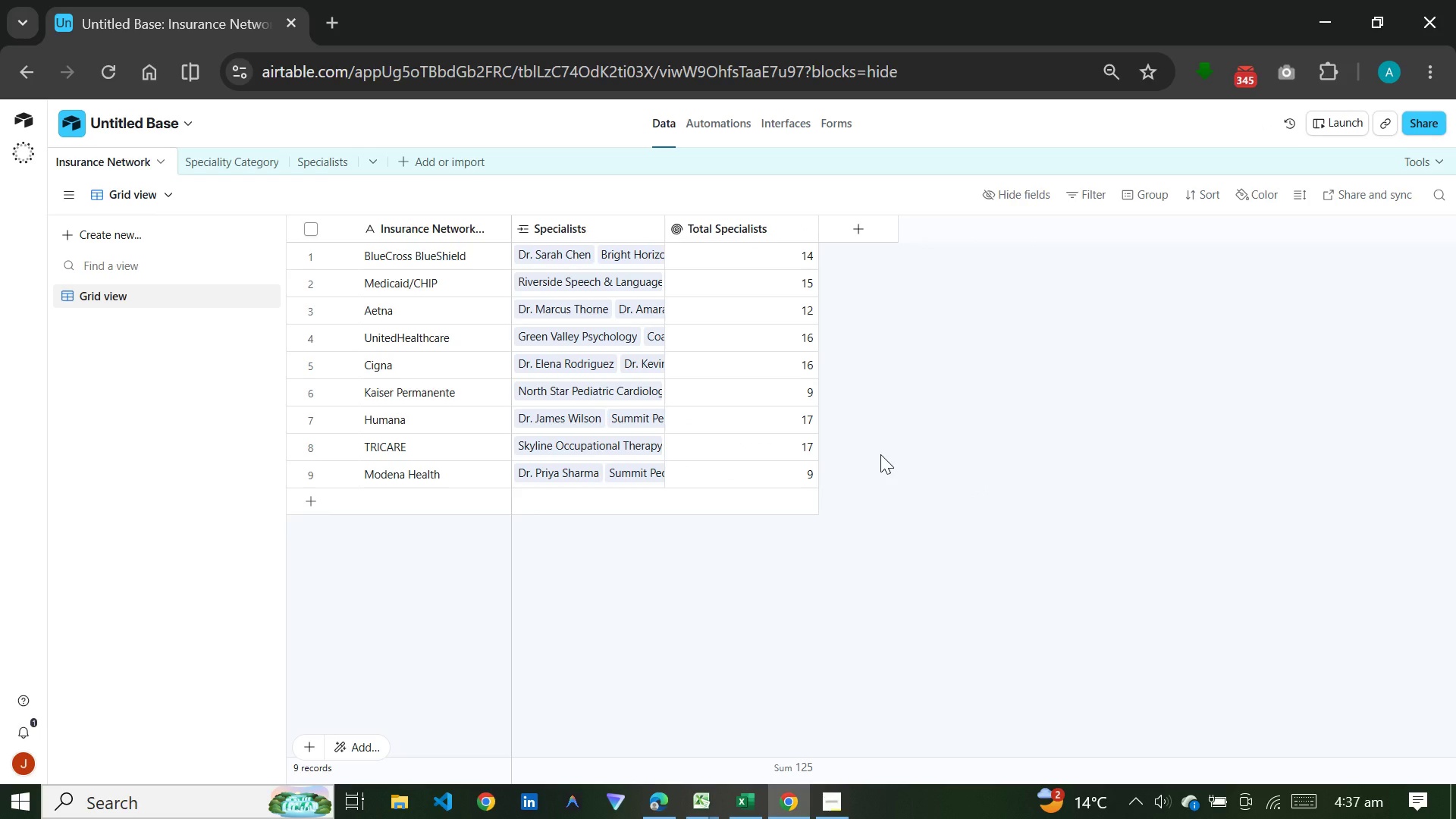 
left_click([863, 231])
 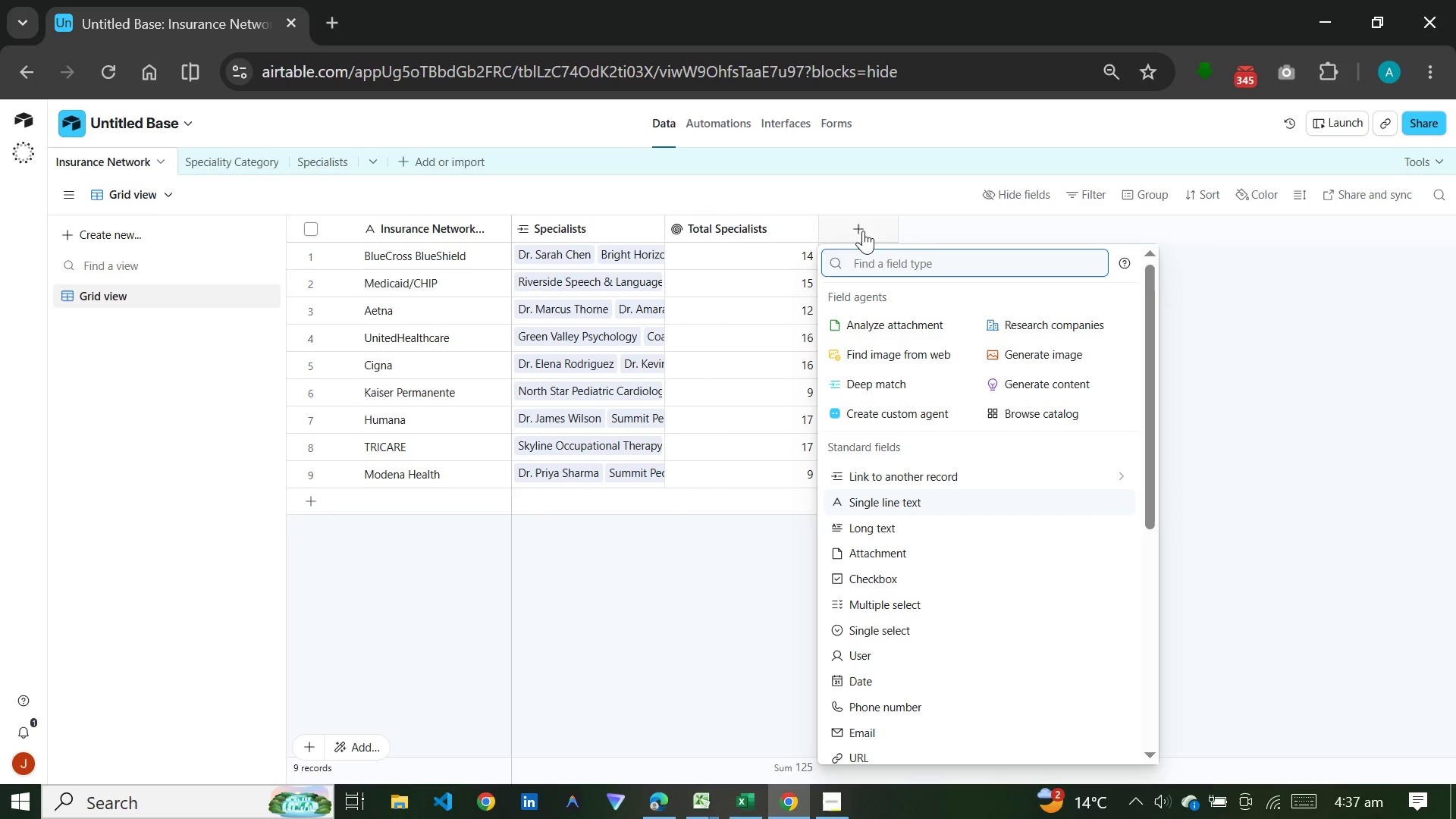 
scroll: coordinate [881, 617], scroll_direction: down, amount: 9.0
 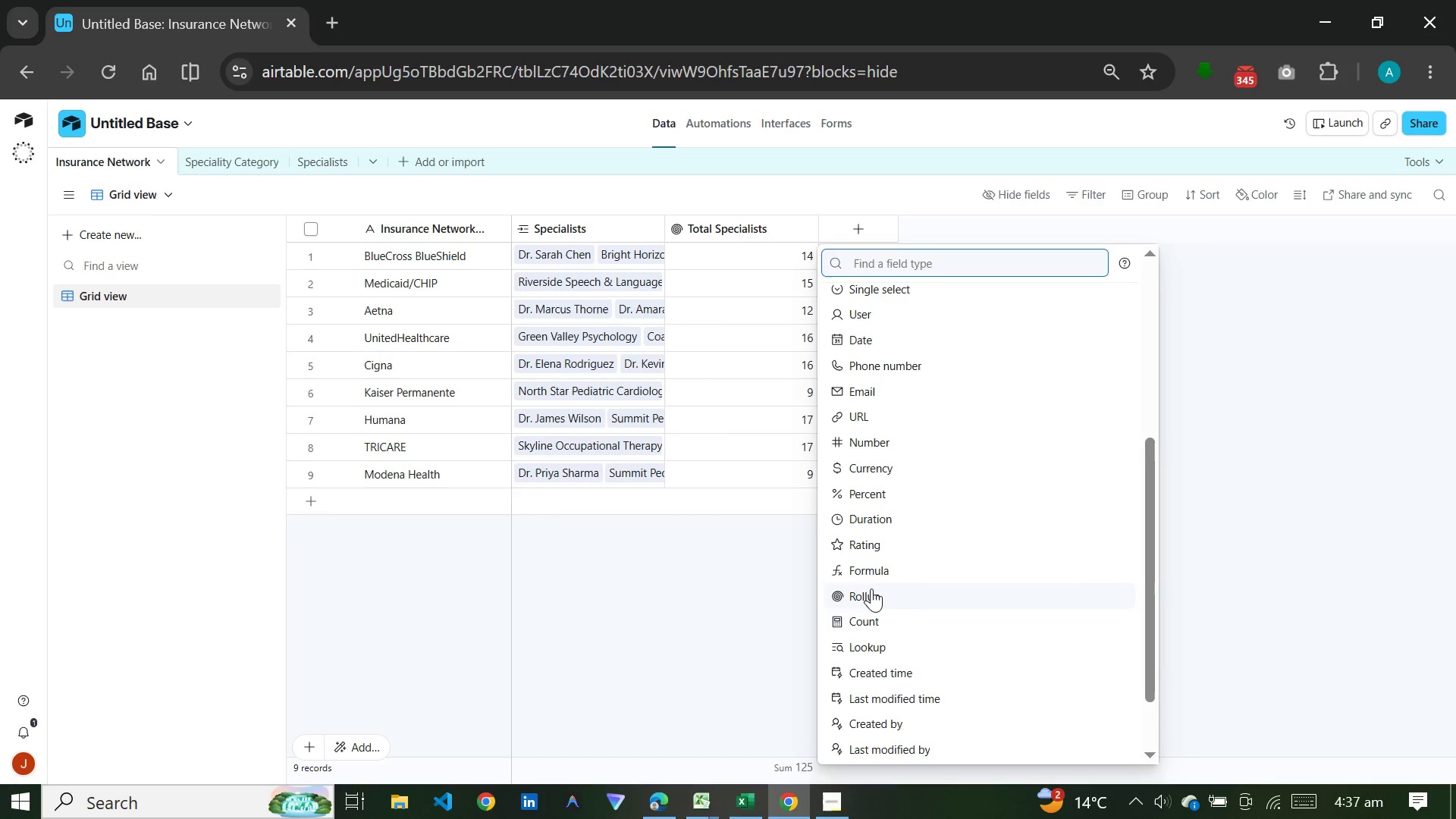 
left_click([871, 588])
 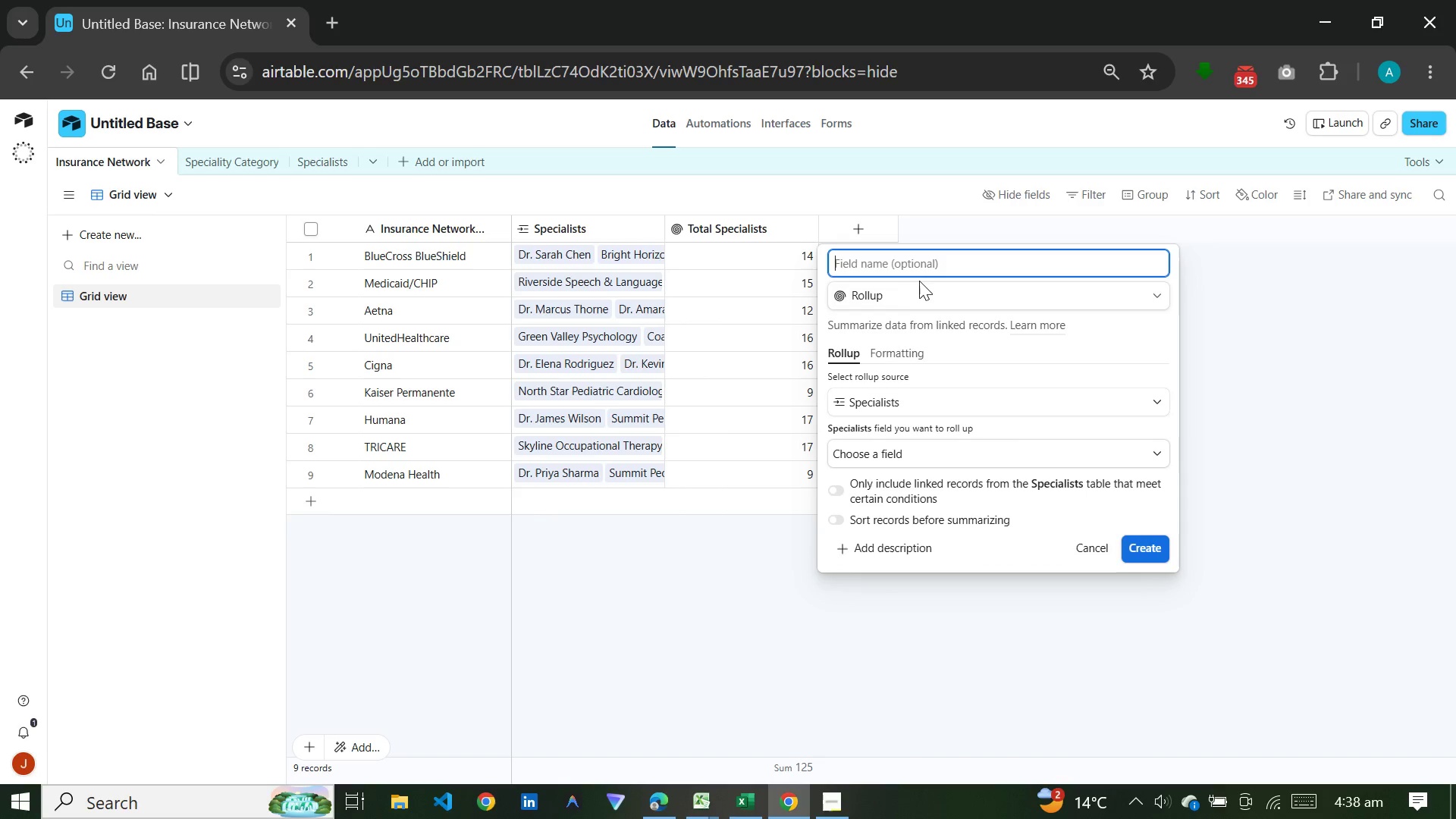 
wait(8.05)
 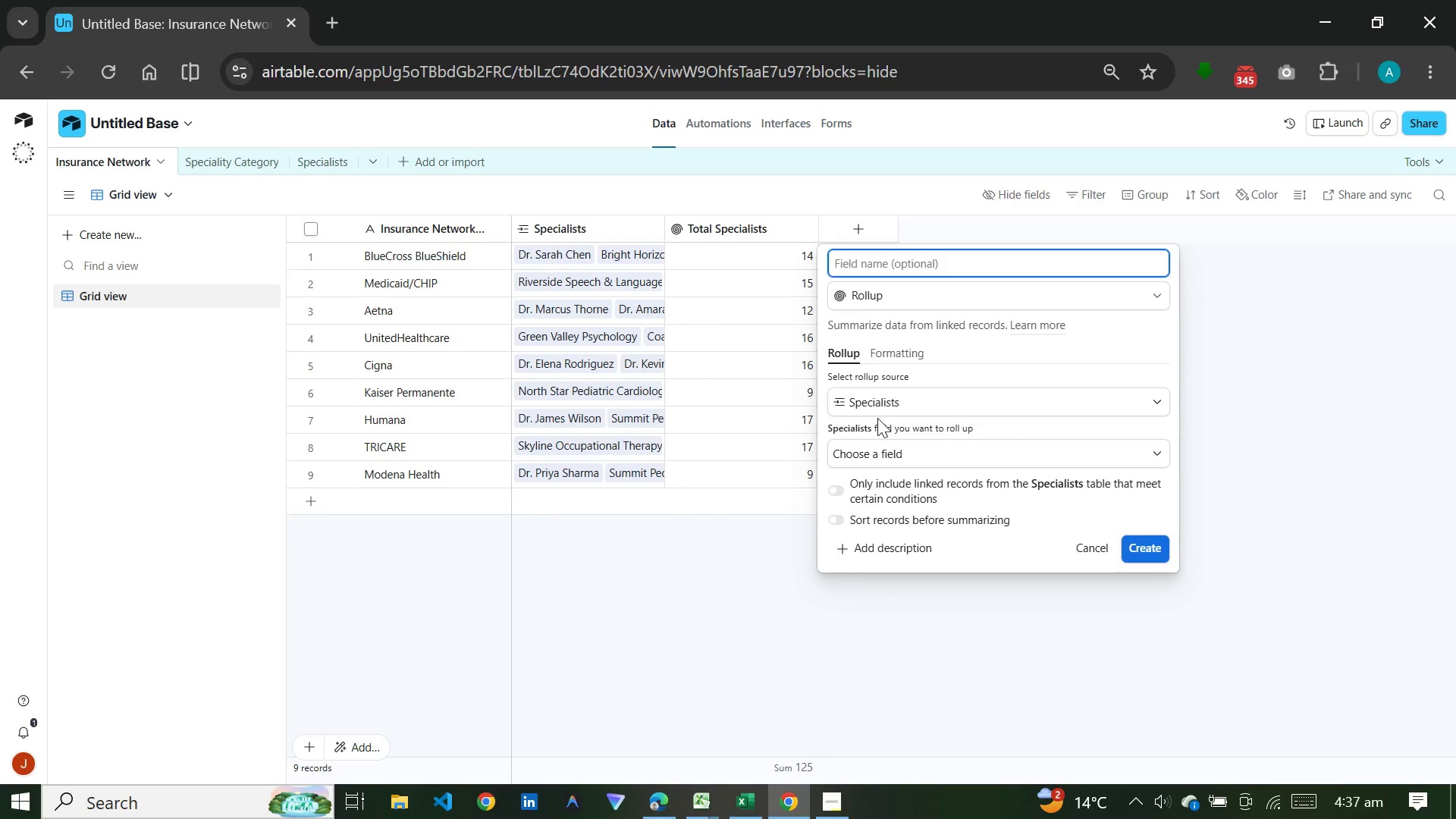 
key(Shift+I)
 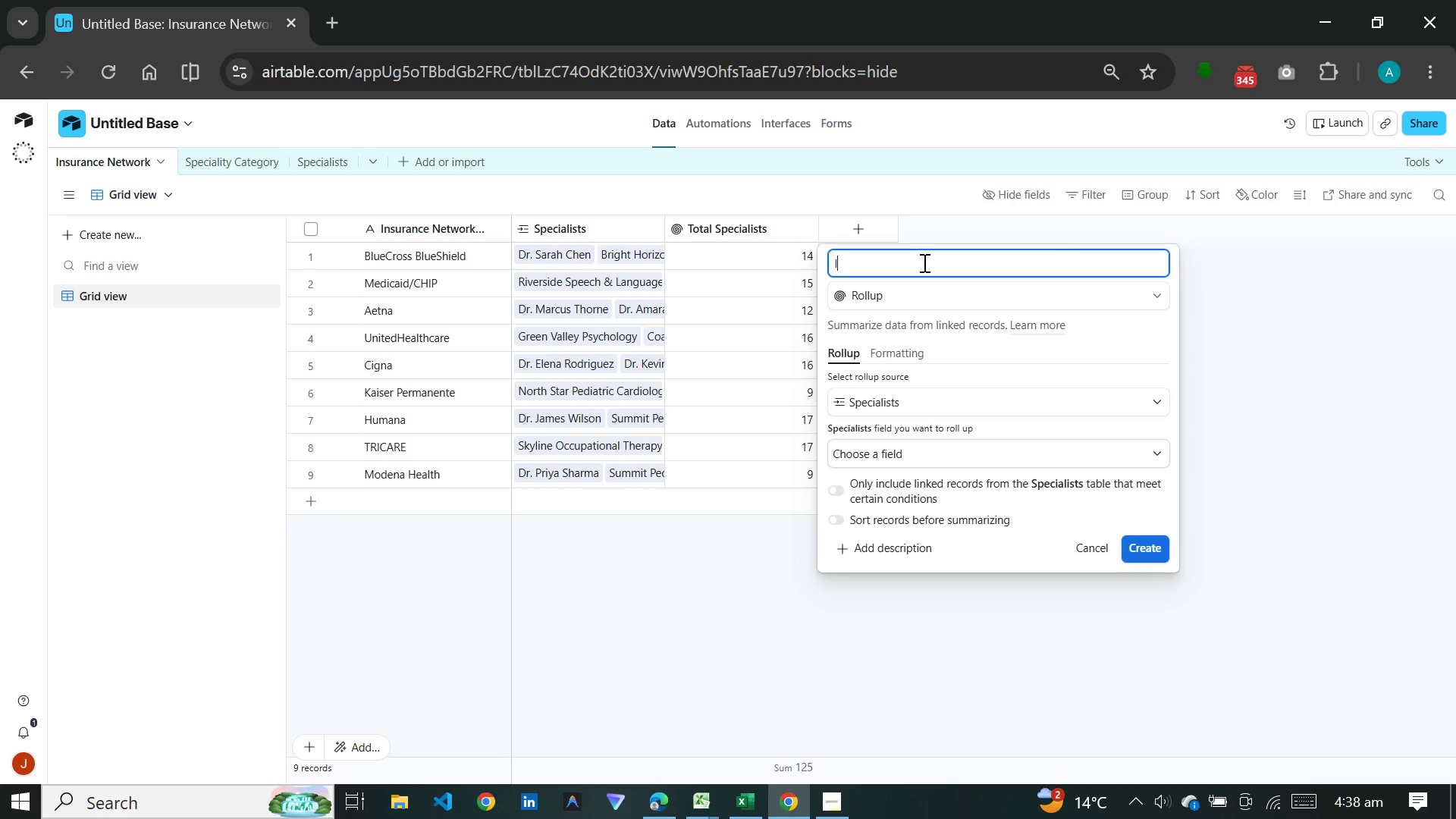 
hold_key(key=ShiftRight, duration=0.55)
 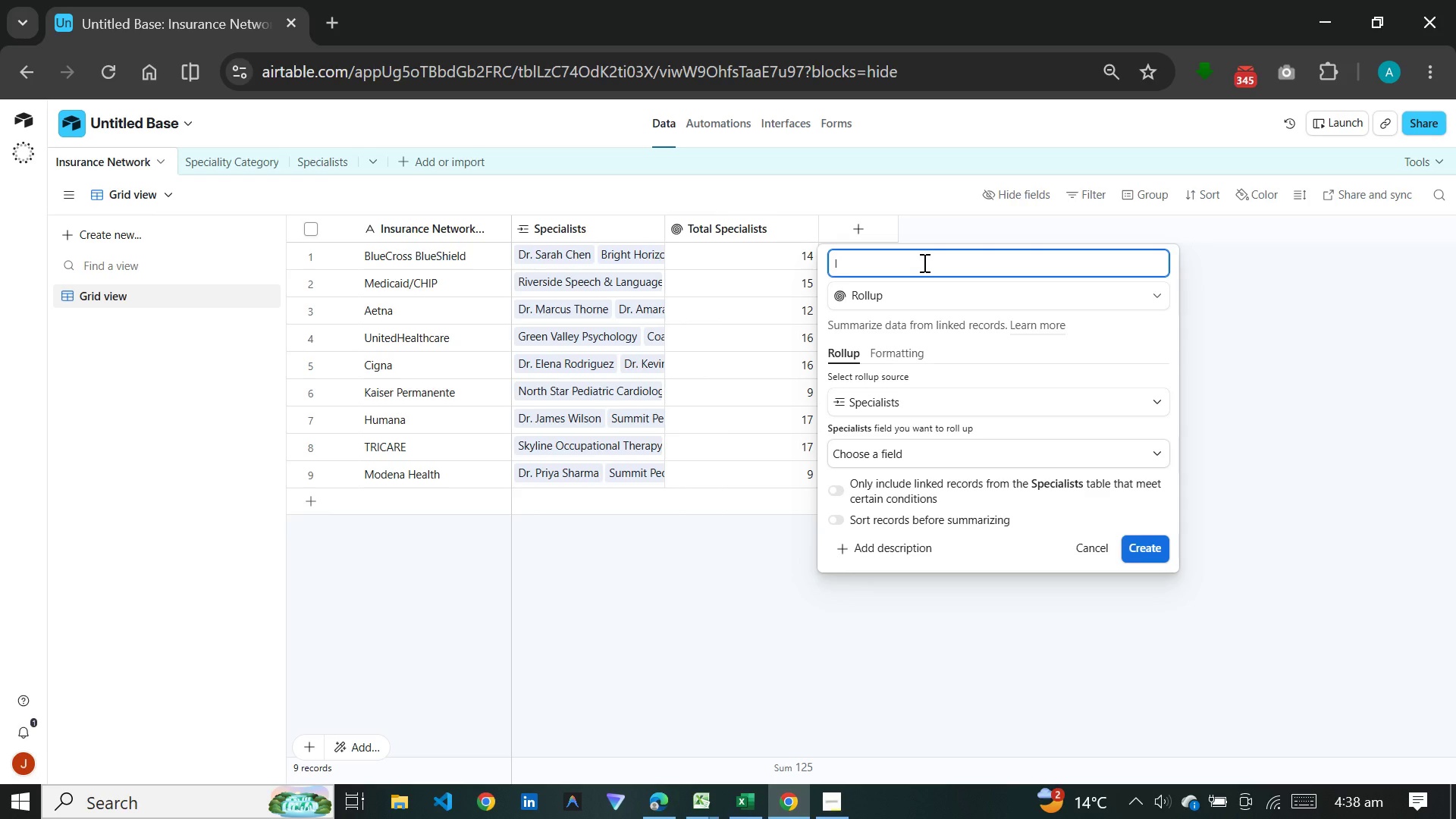 
type(-)
key(Backspace)
type(N-)
key(Backspace)
key(Backspace)
type(n-Network Count)
 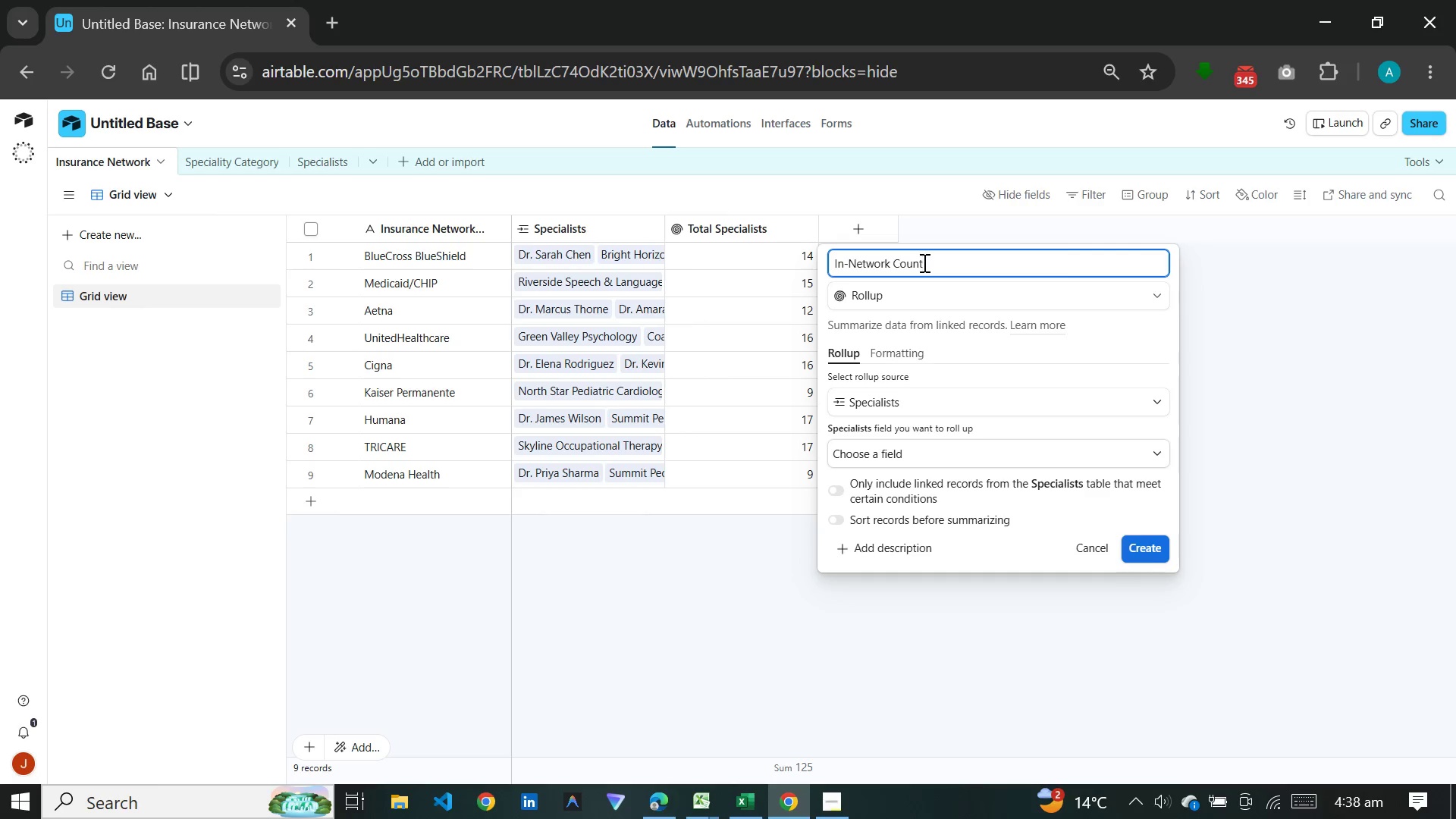 
wait(8.5)
 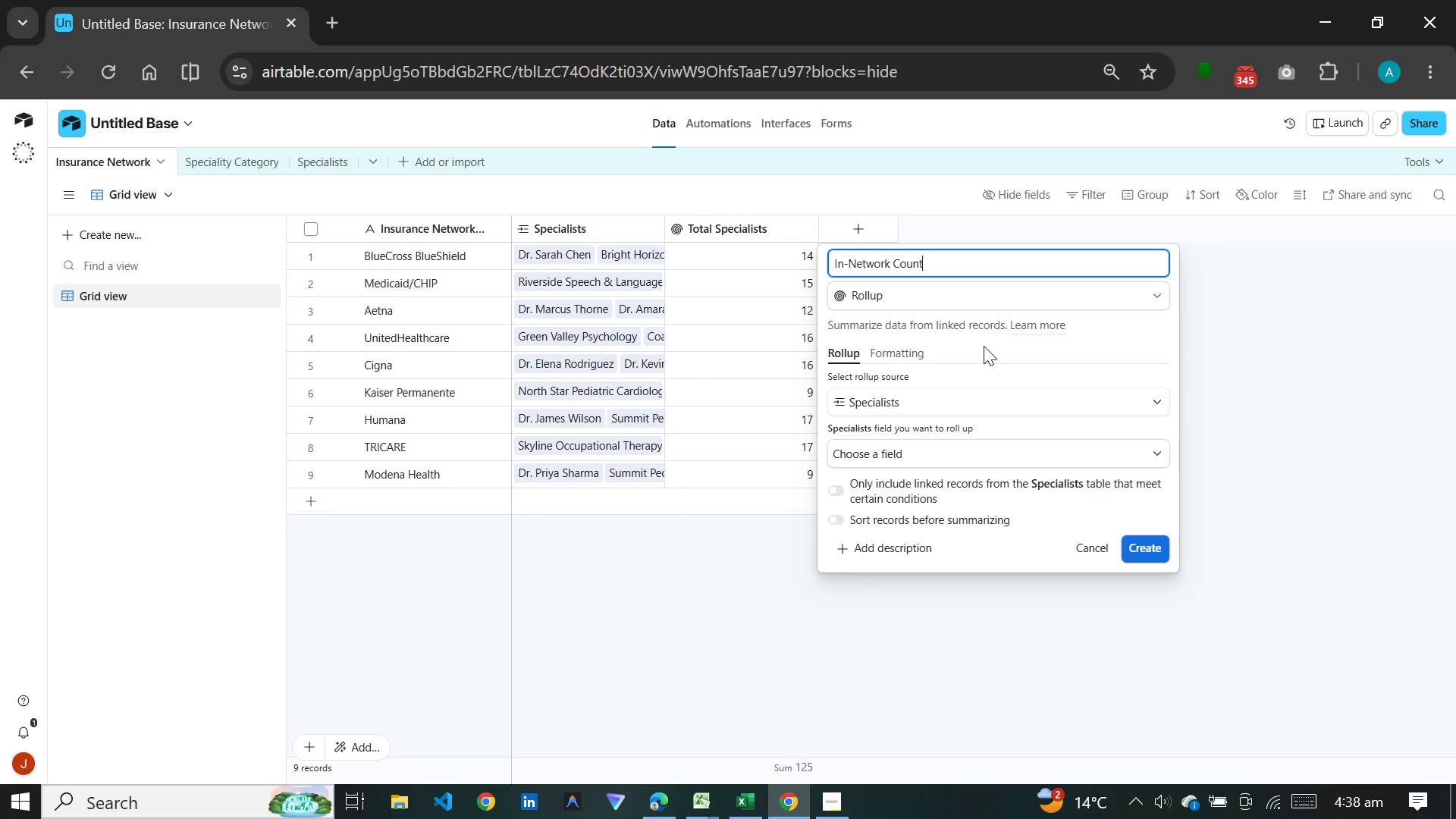 
left_click([931, 451])
 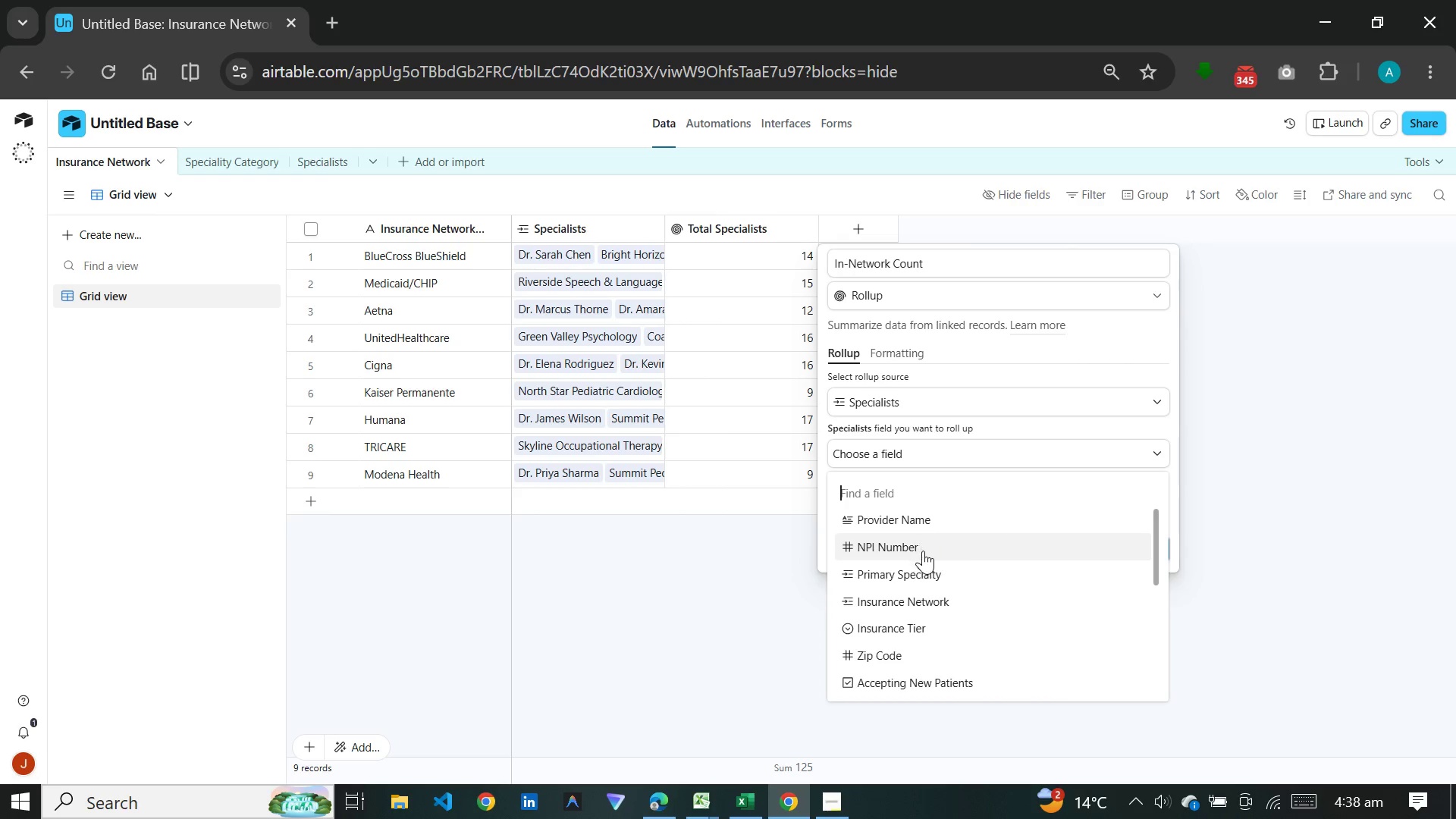 
scroll: coordinate [923, 551], scroll_direction: down, amount: 5.0
 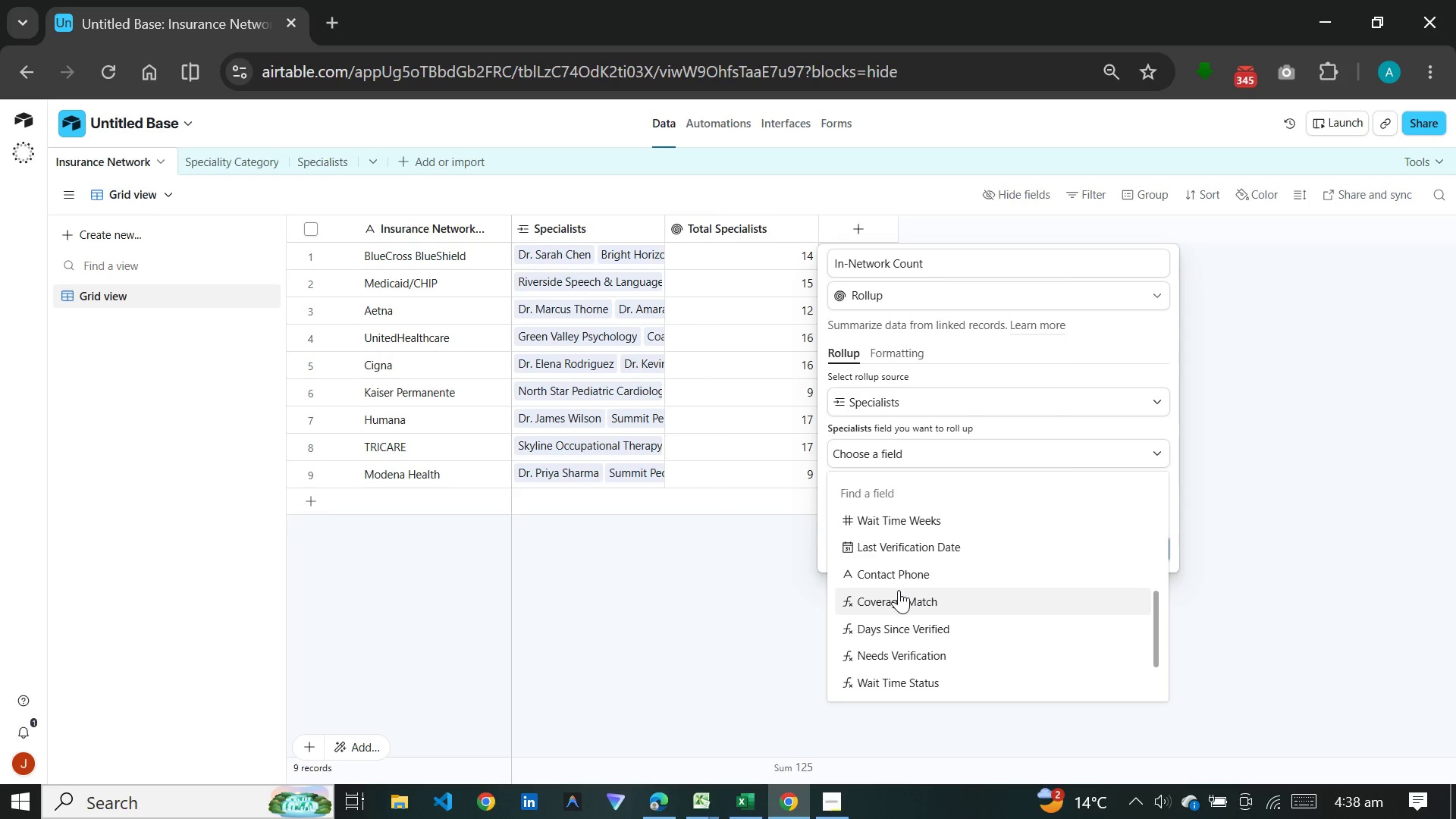 
left_click([899, 592])
 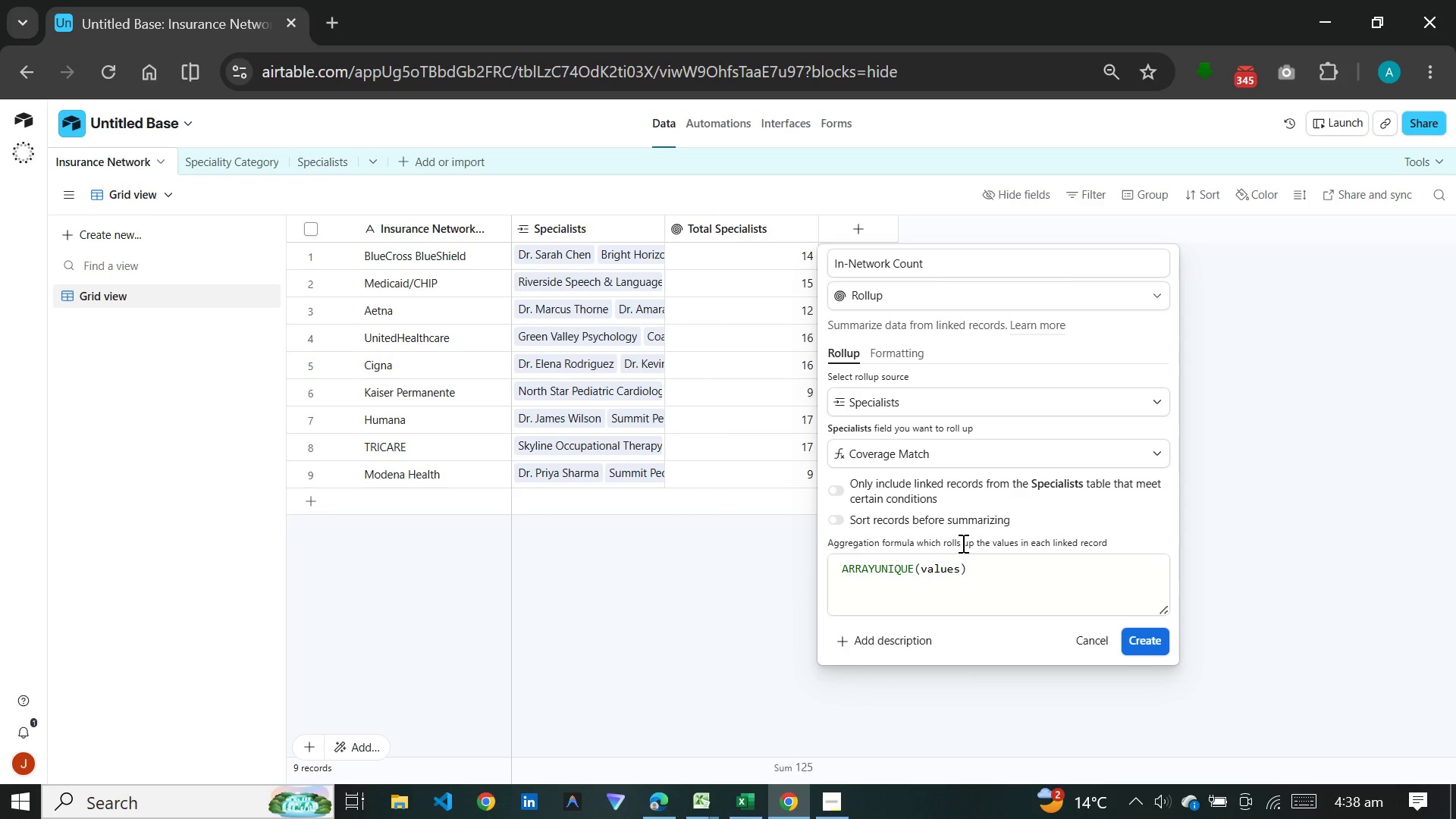 
wait(5.17)
 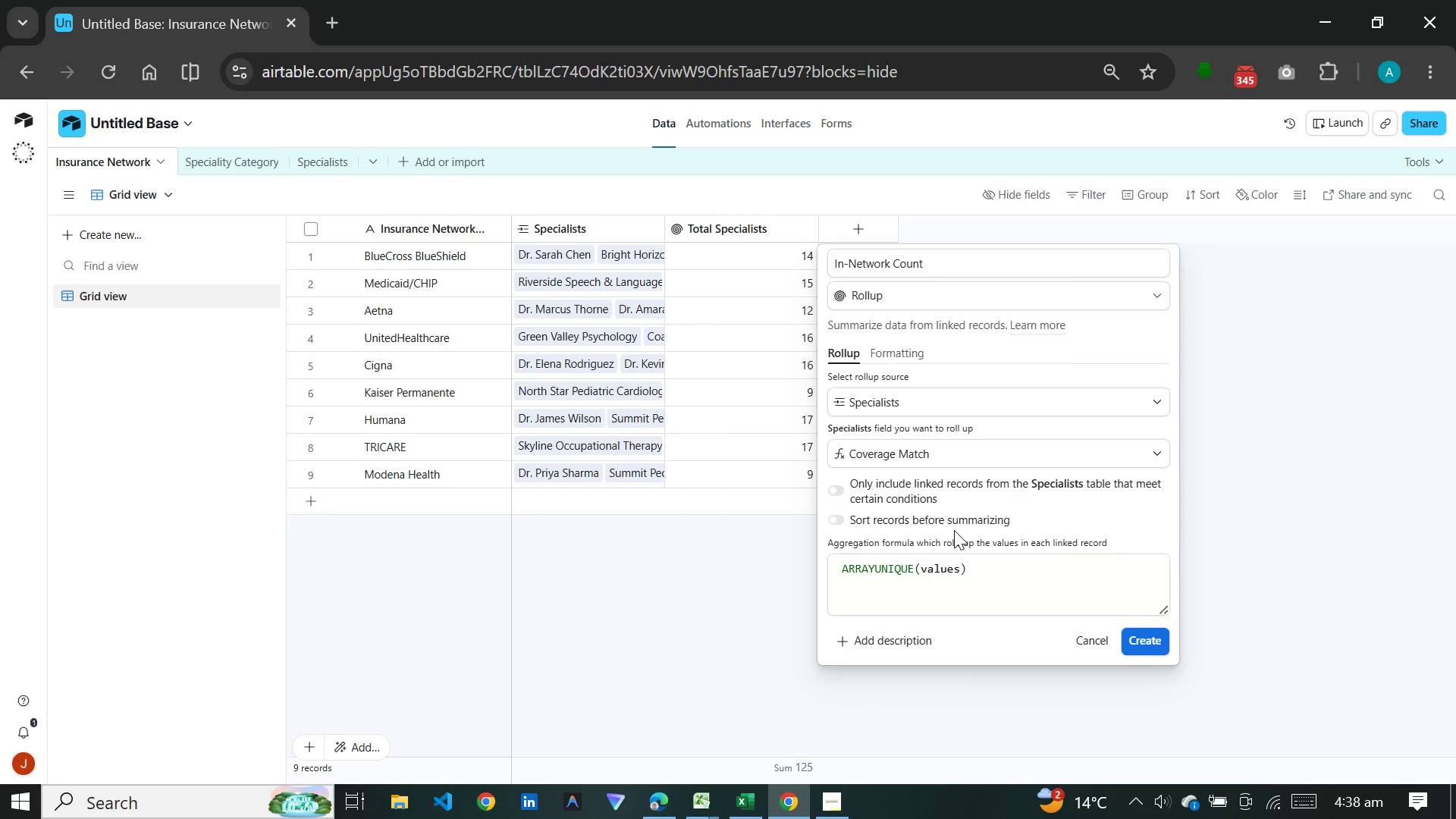 
left_click_drag(start_coordinate=[968, 568], to_coordinate=[827, 576])
 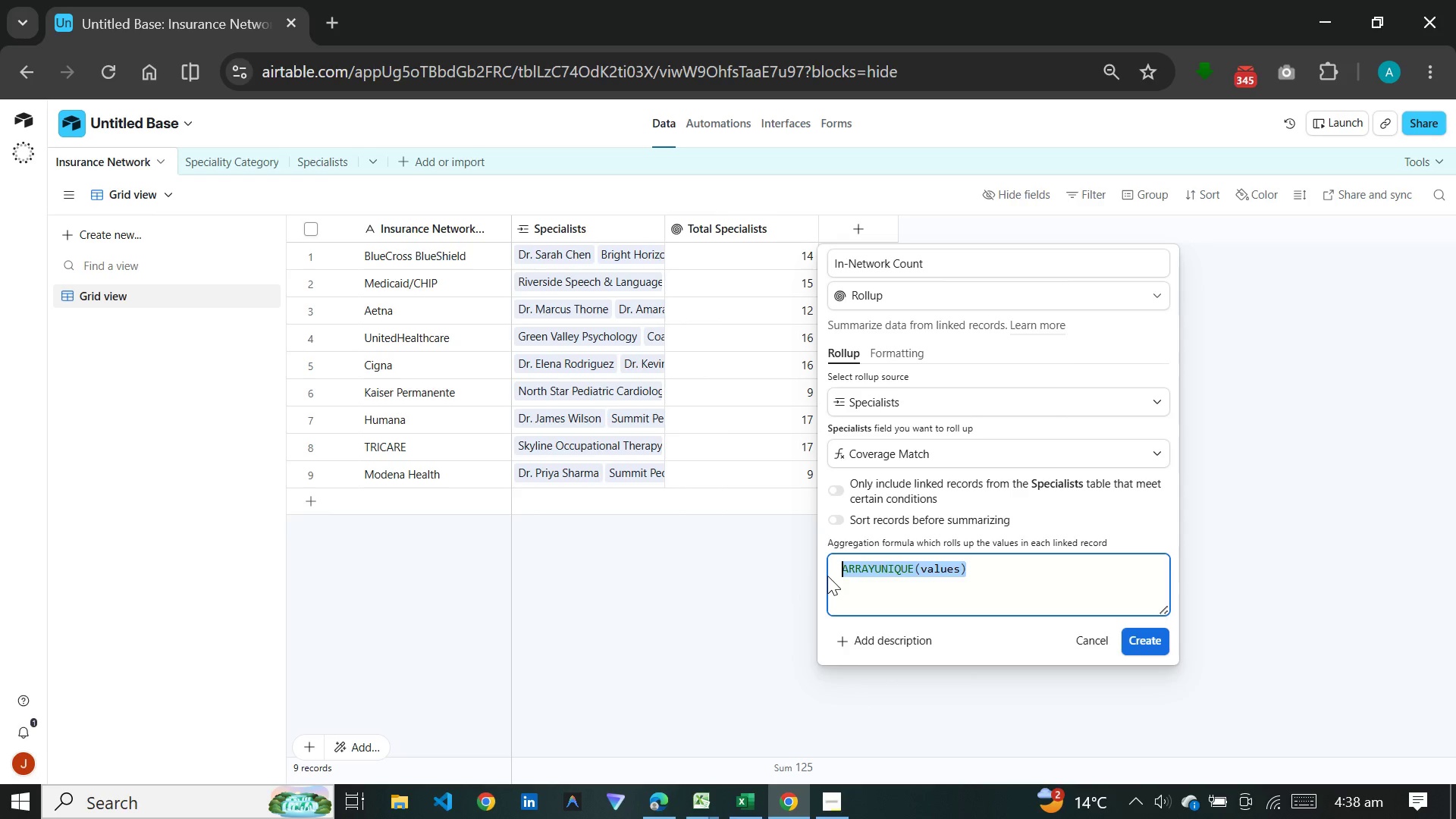 
type(co)
 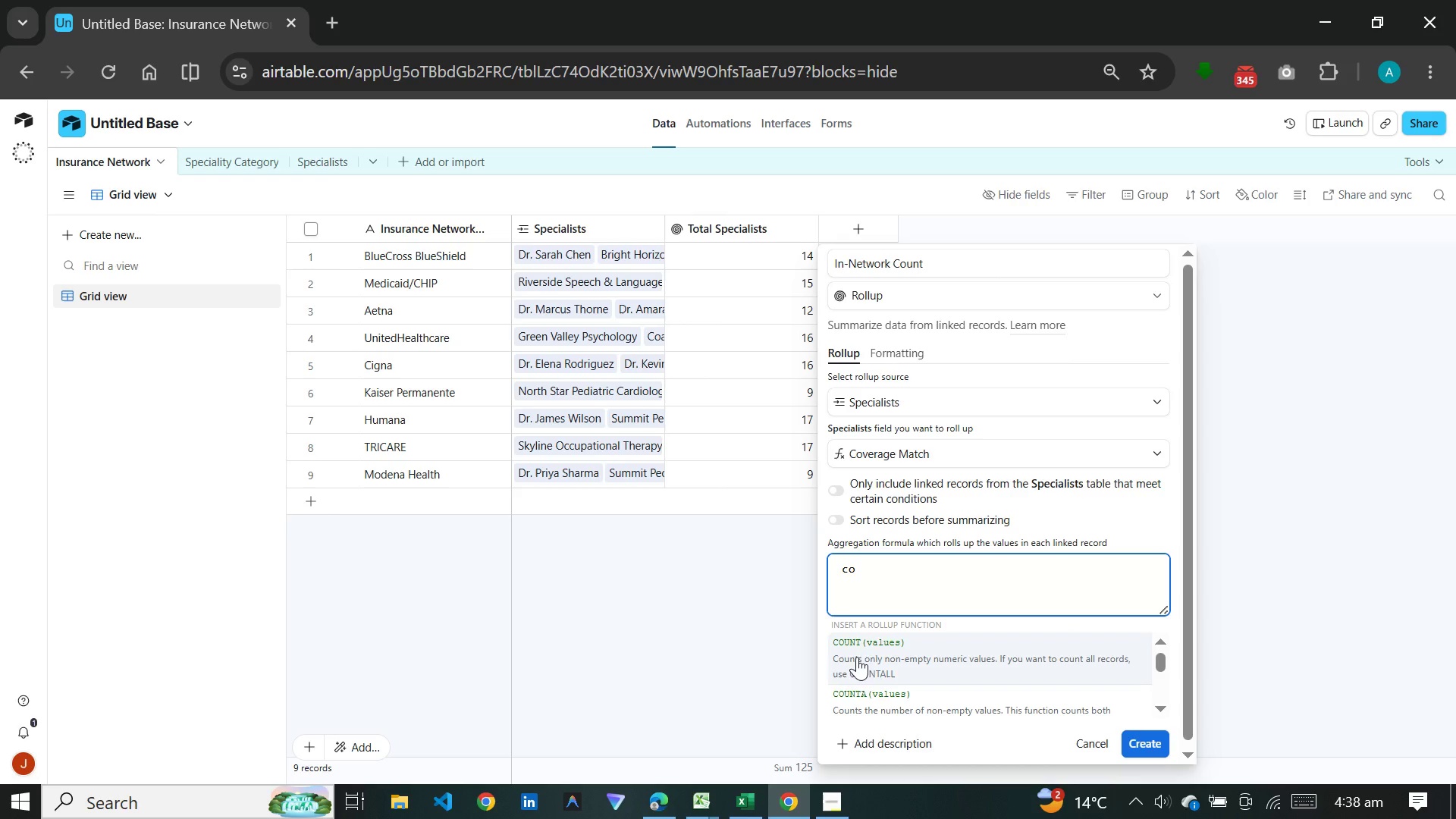 
left_click([861, 652])
 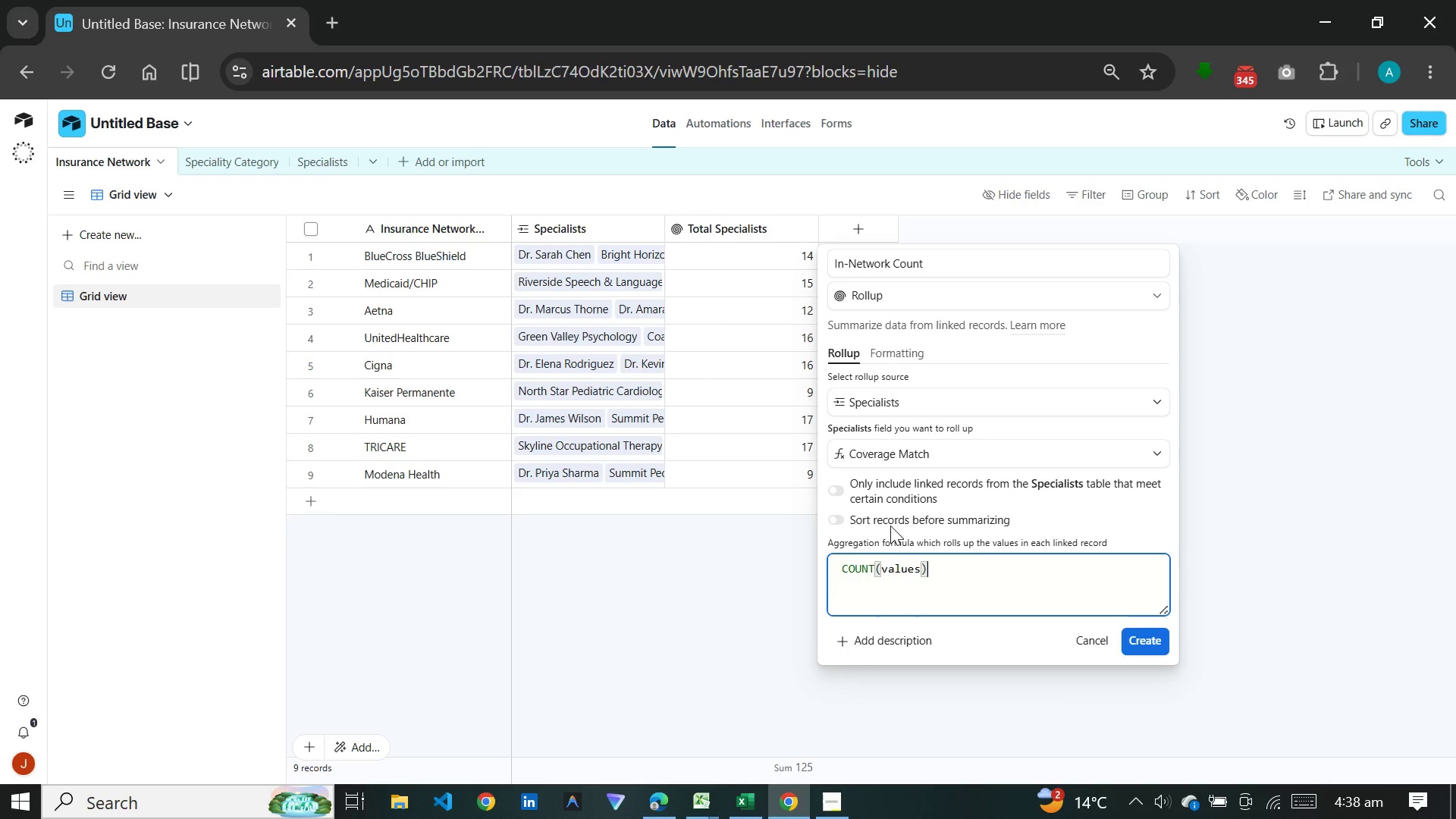 
wait(5.7)
 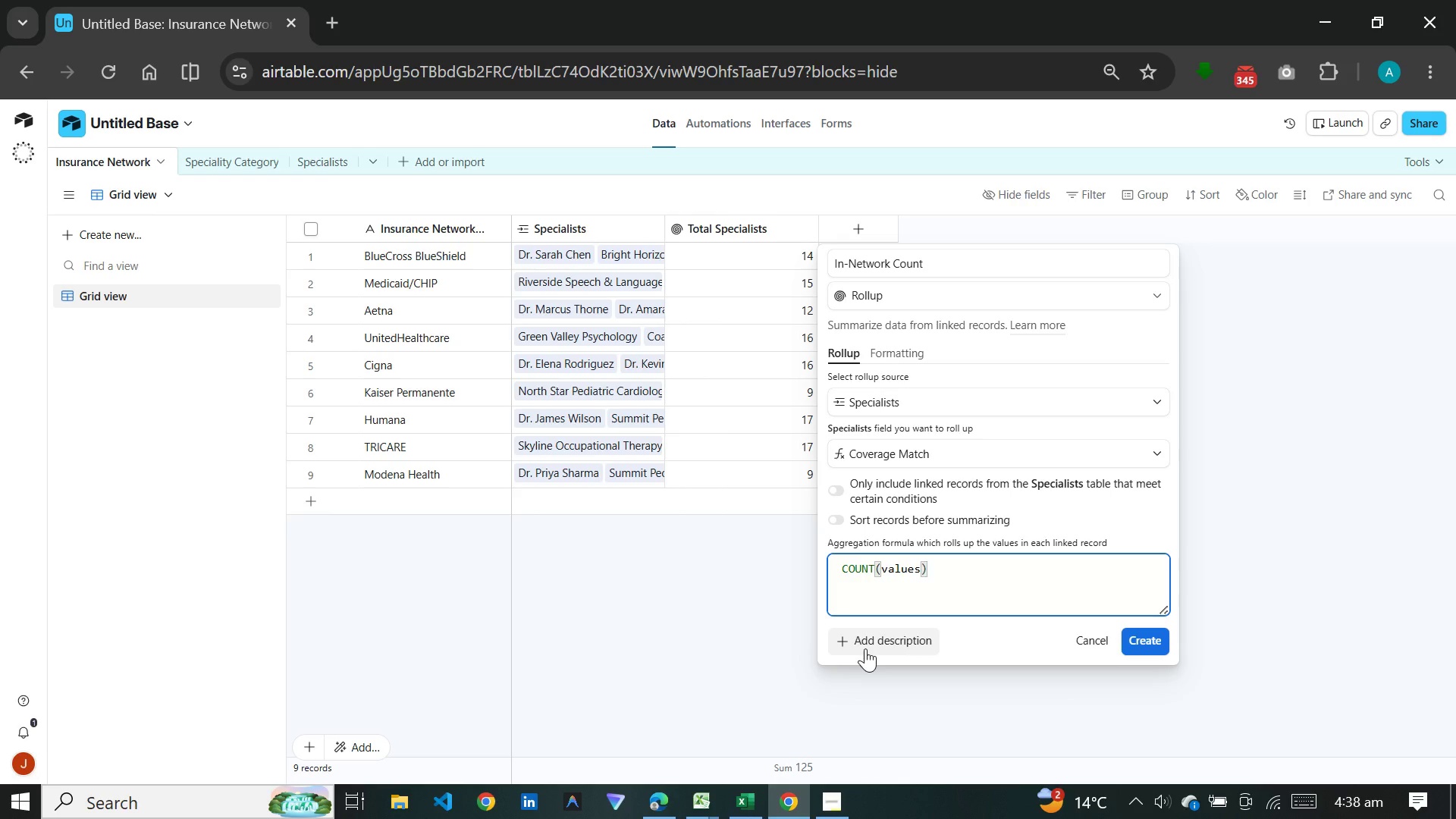 
left_click([880, 635])
 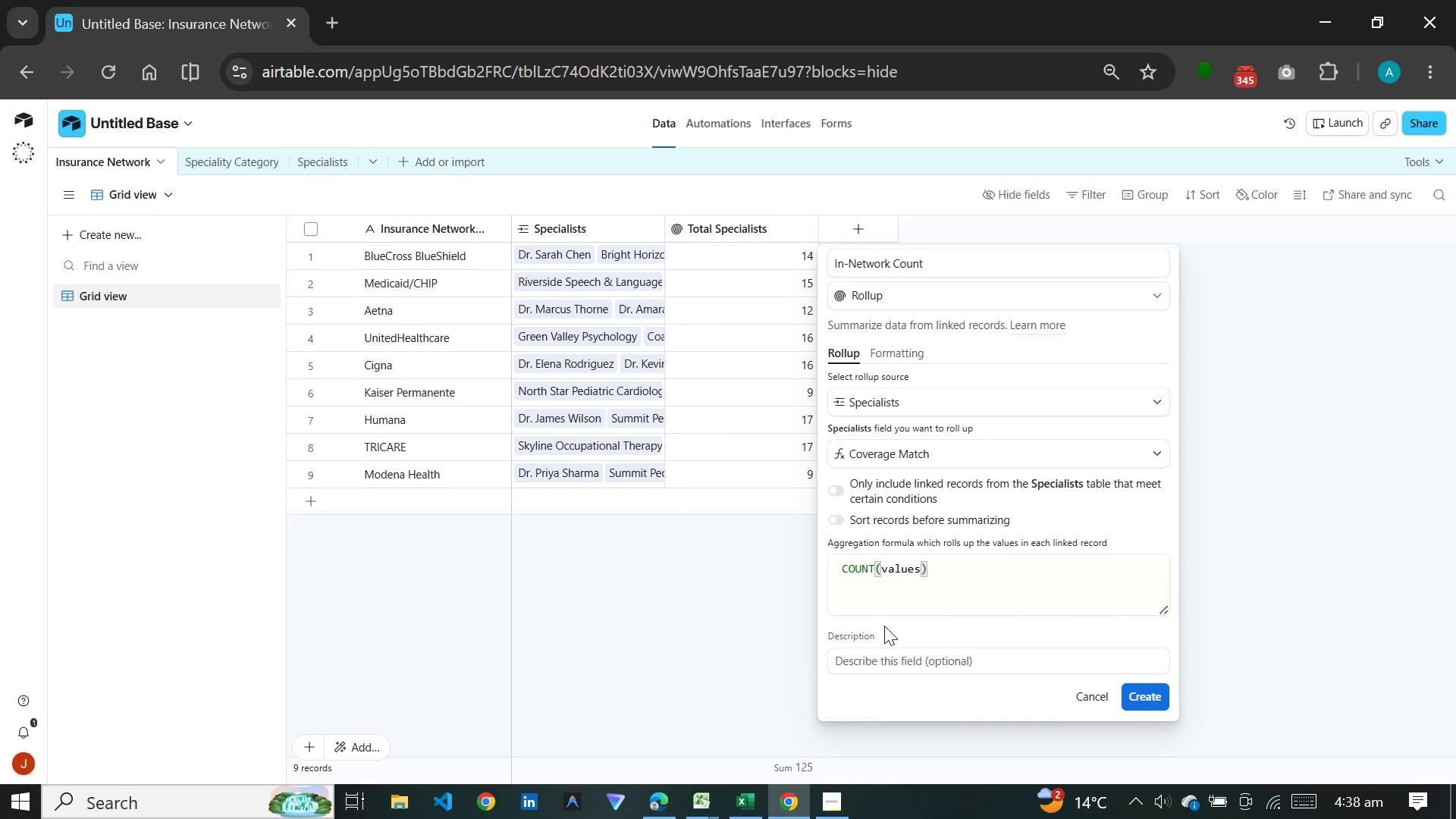 
scroll: coordinate [885, 625], scroll_direction: down, amount: 4.0
 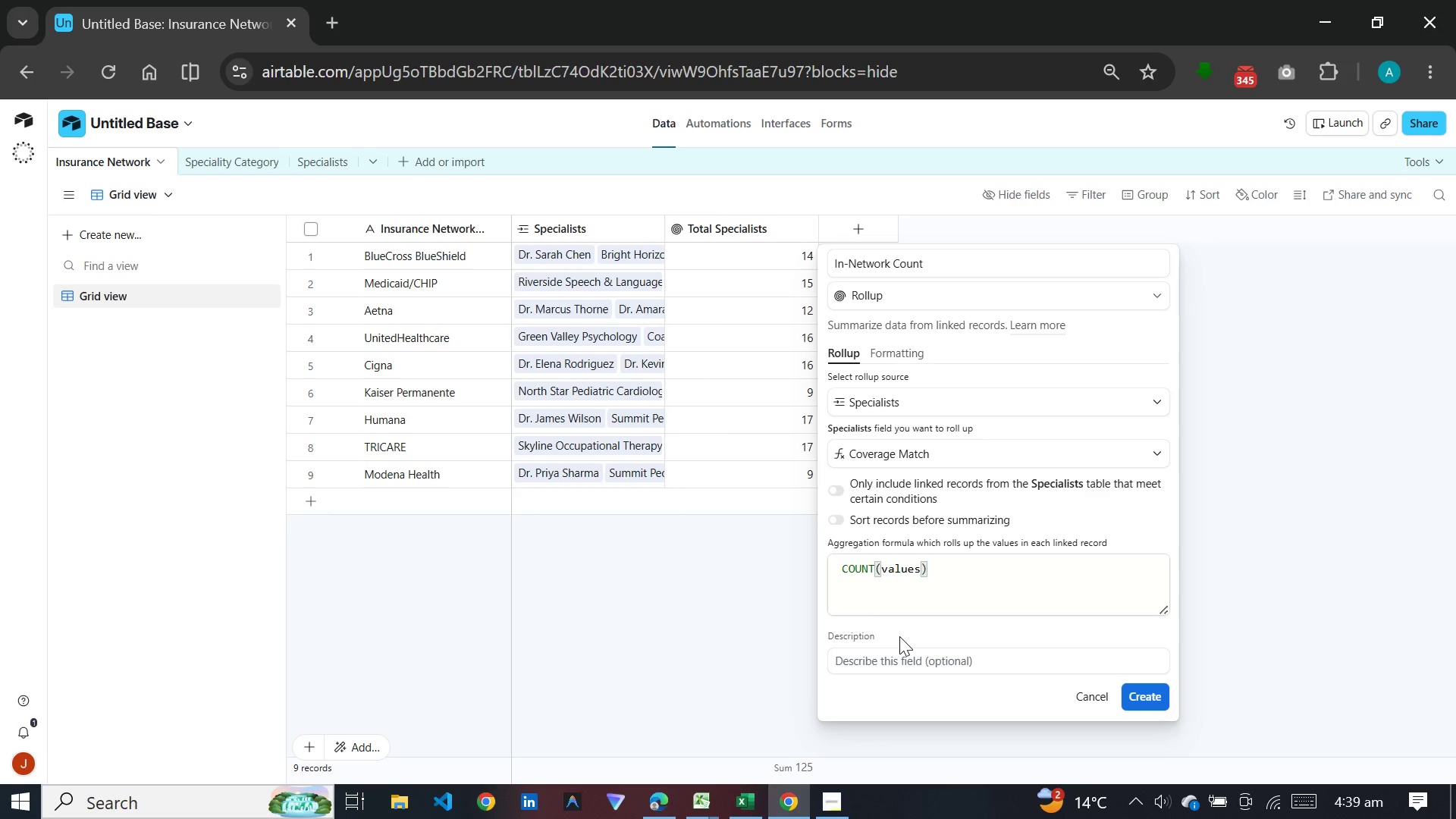 
wait(20.81)
 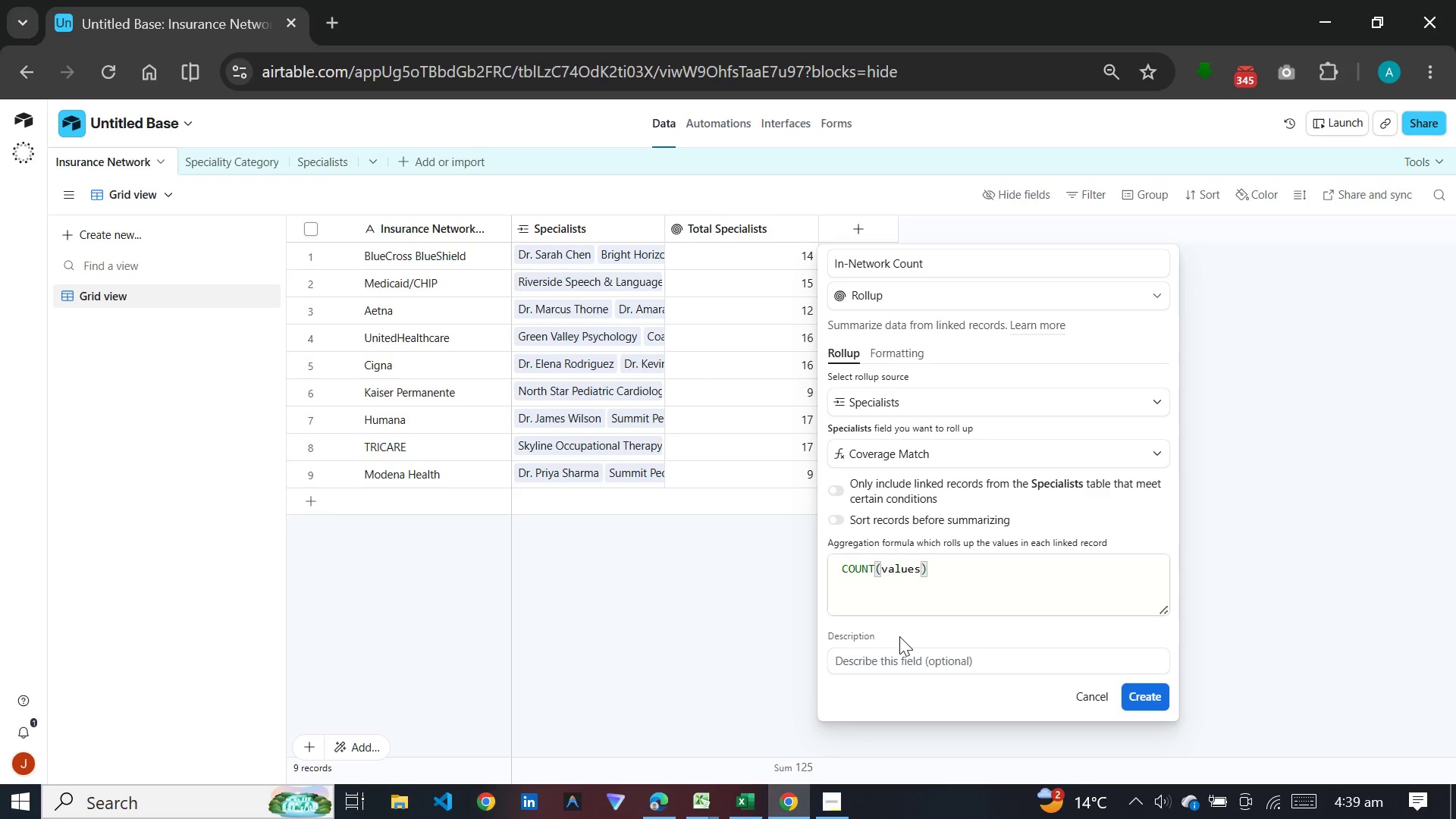 
mouse_move([872, 494])
 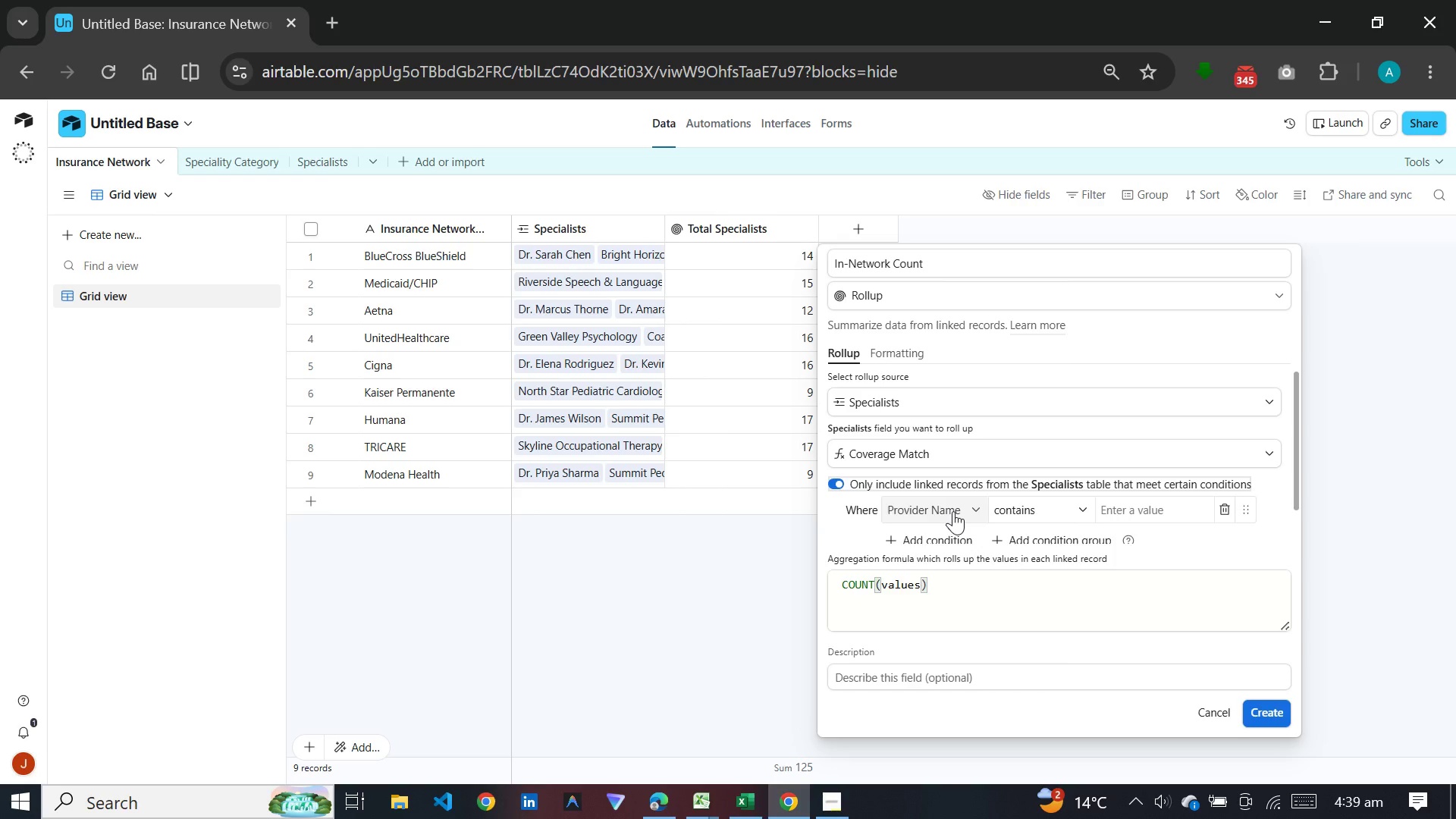 
left_click([953, 511])
 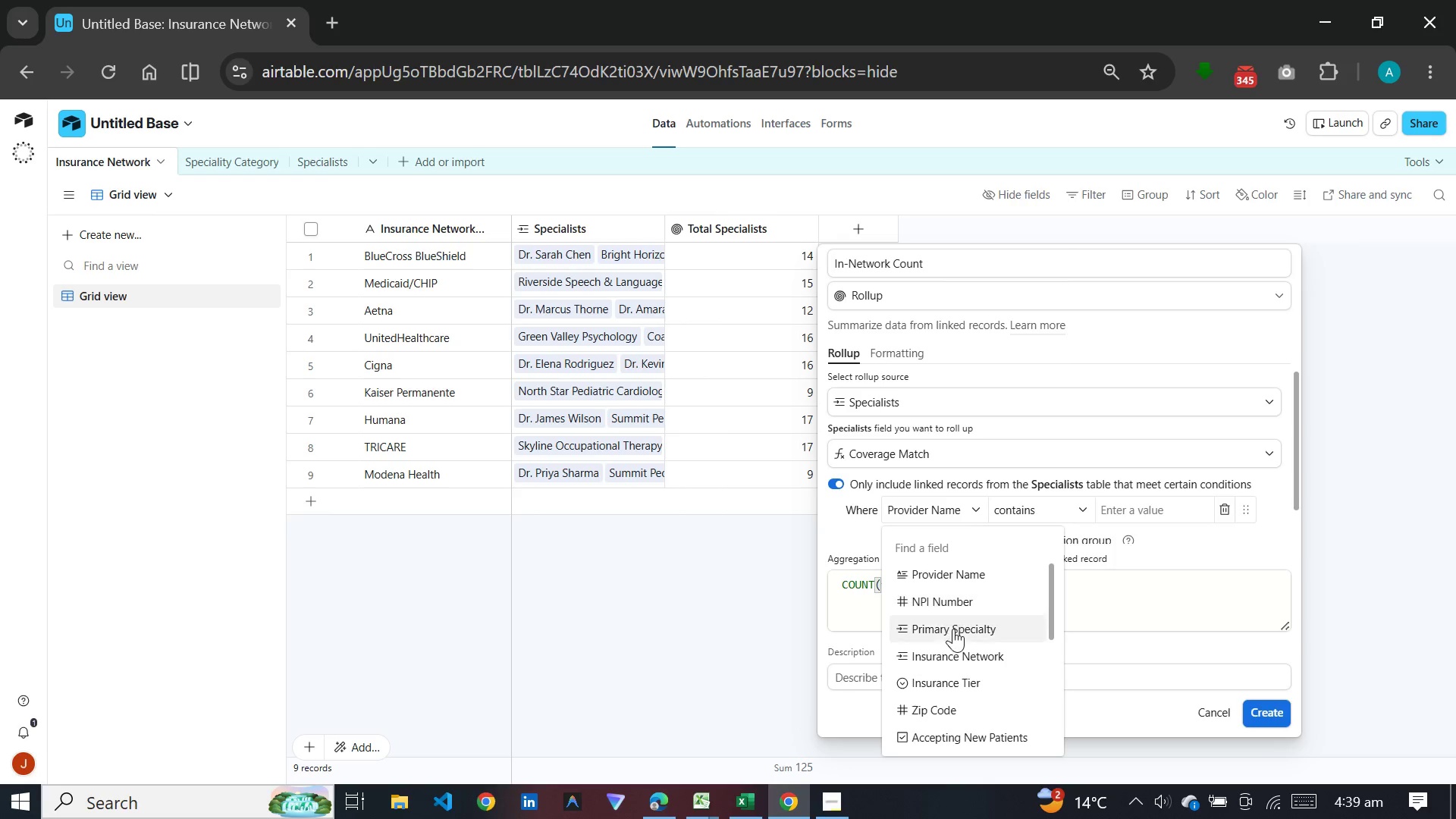 
scroll: coordinate [952, 636], scroll_direction: down, amount: 3.0
 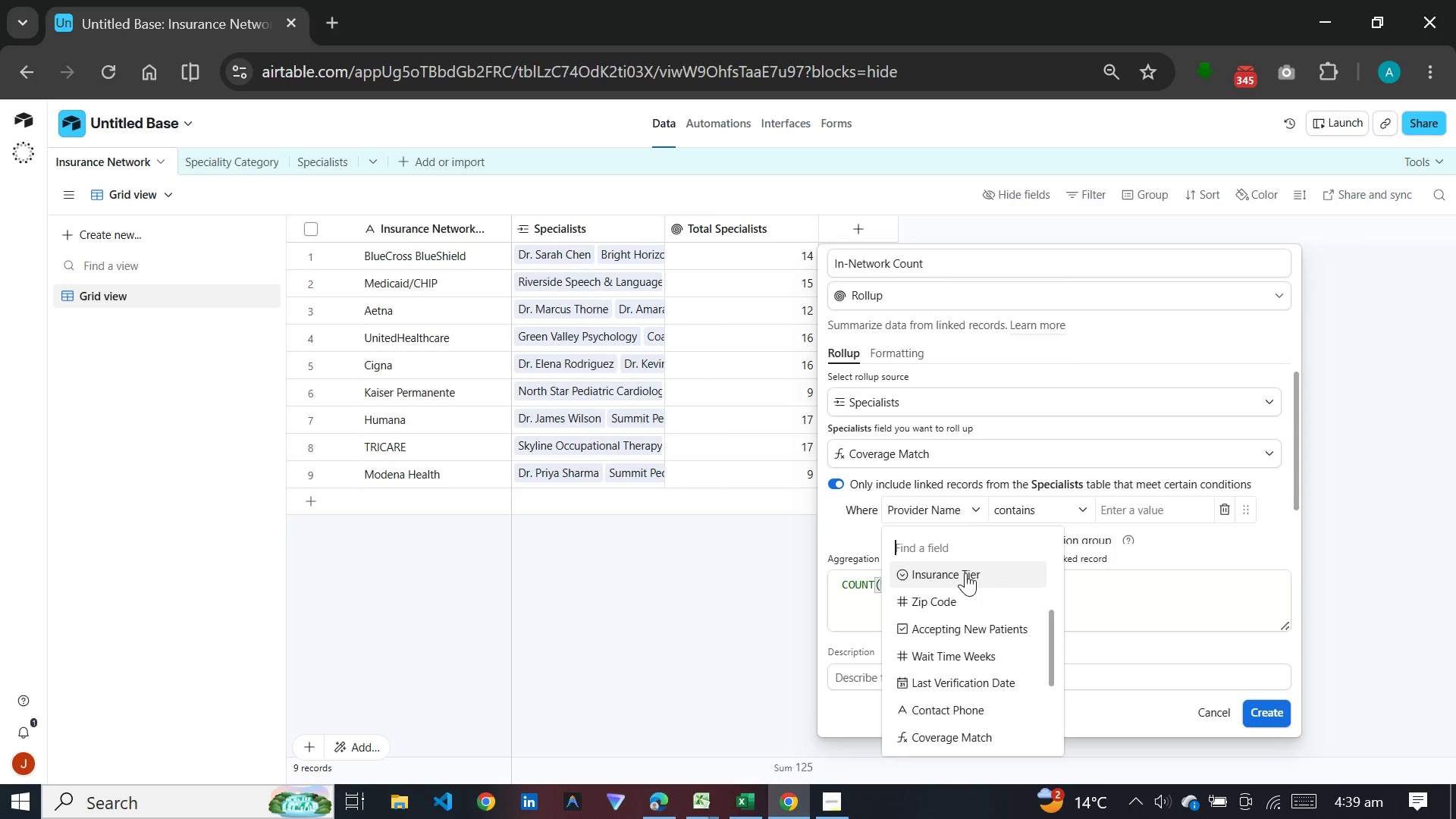 
left_click([965, 573])
 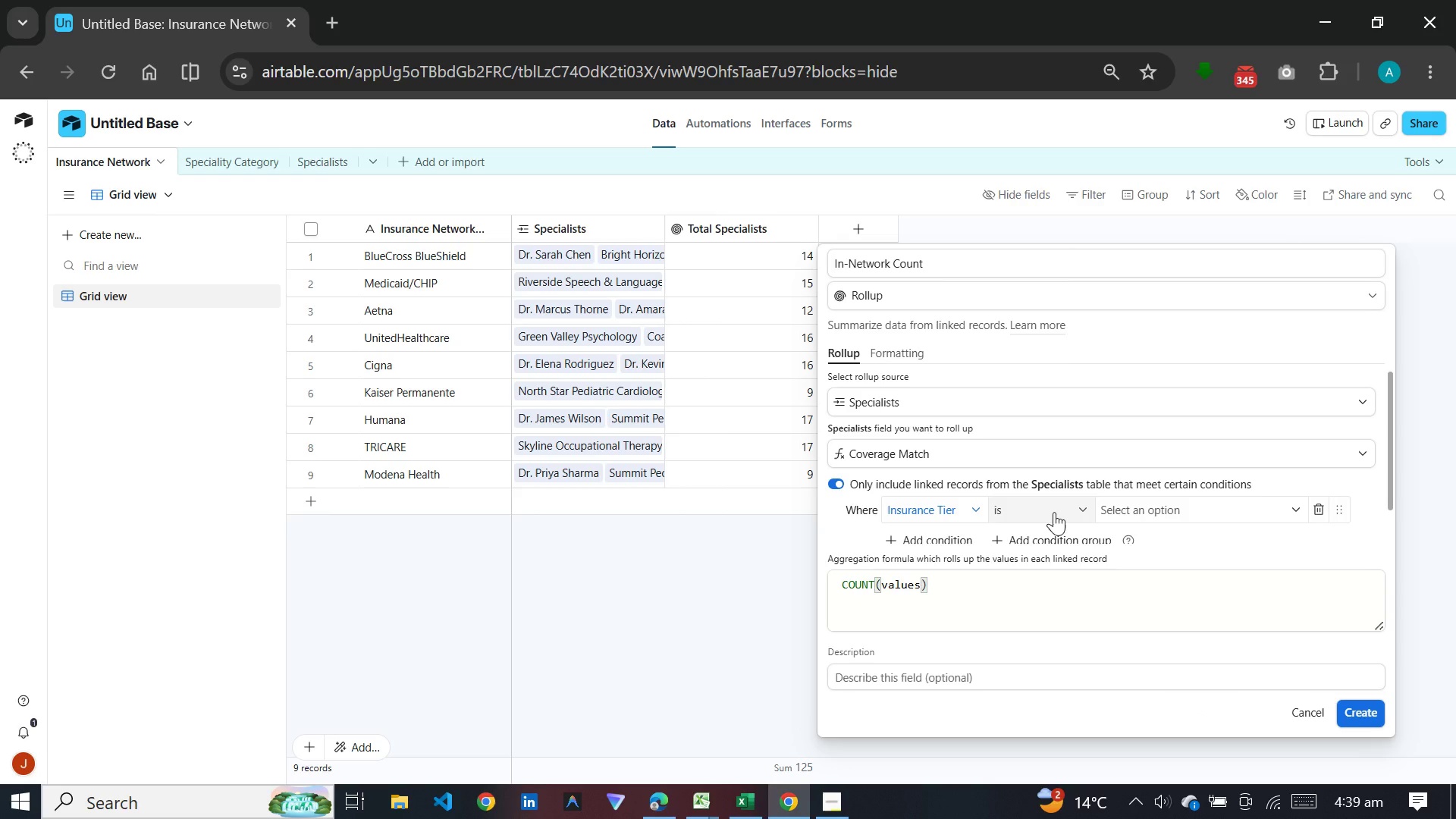 
left_click([1054, 512])
 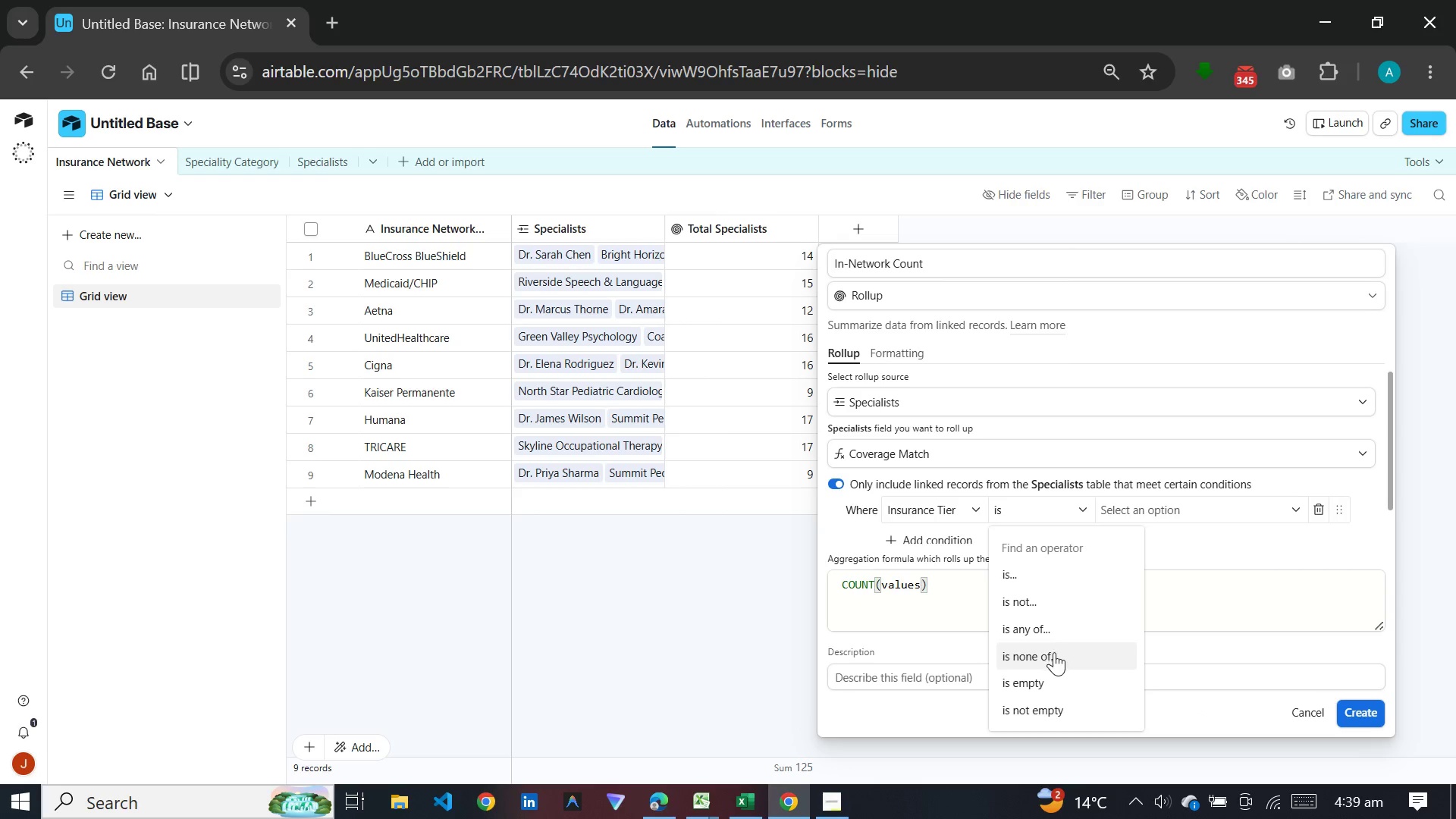 
scroll: coordinate [1048, 685], scroll_direction: down, amount: 4.0
 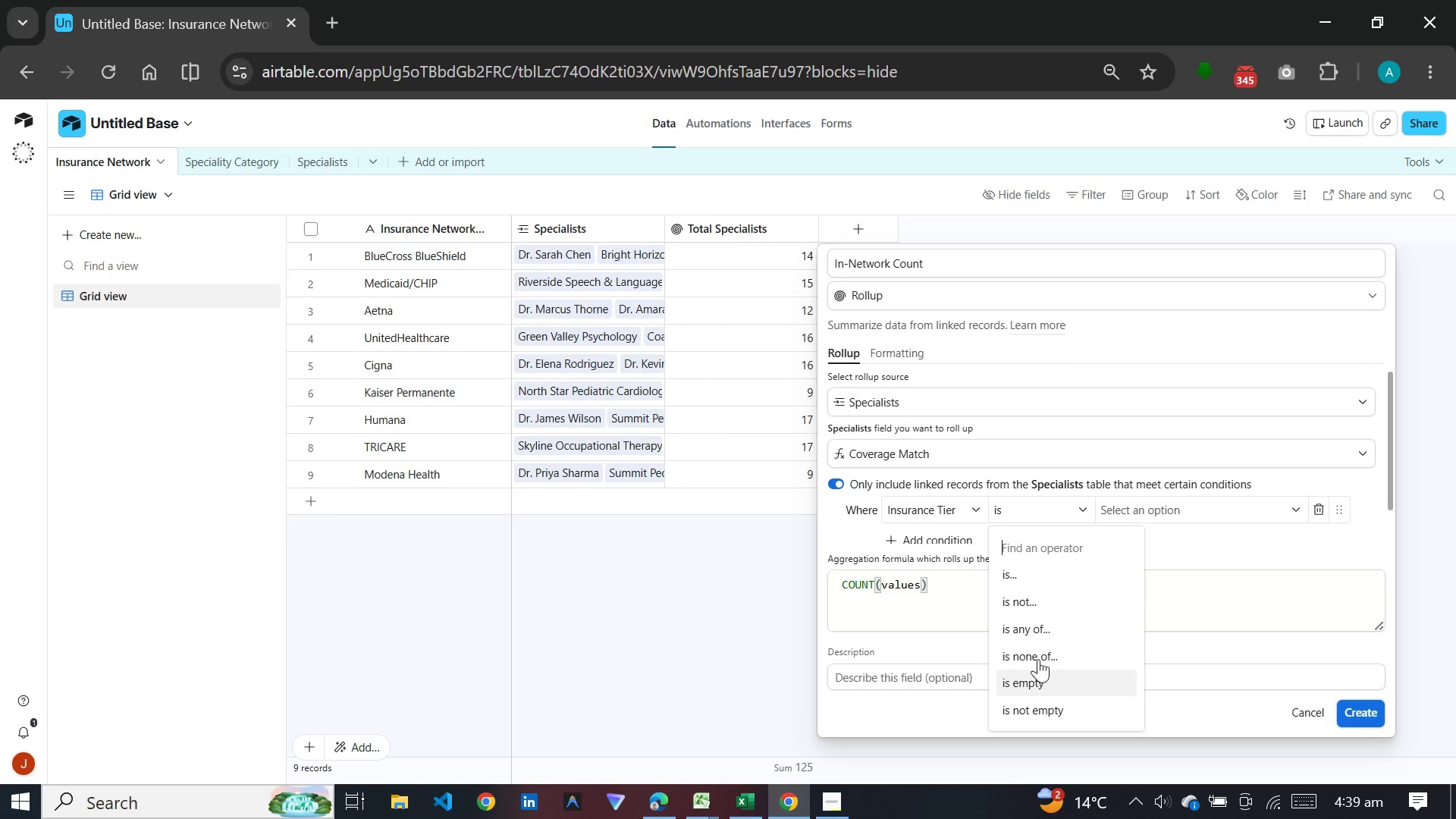 
left_click([1038, 601])
 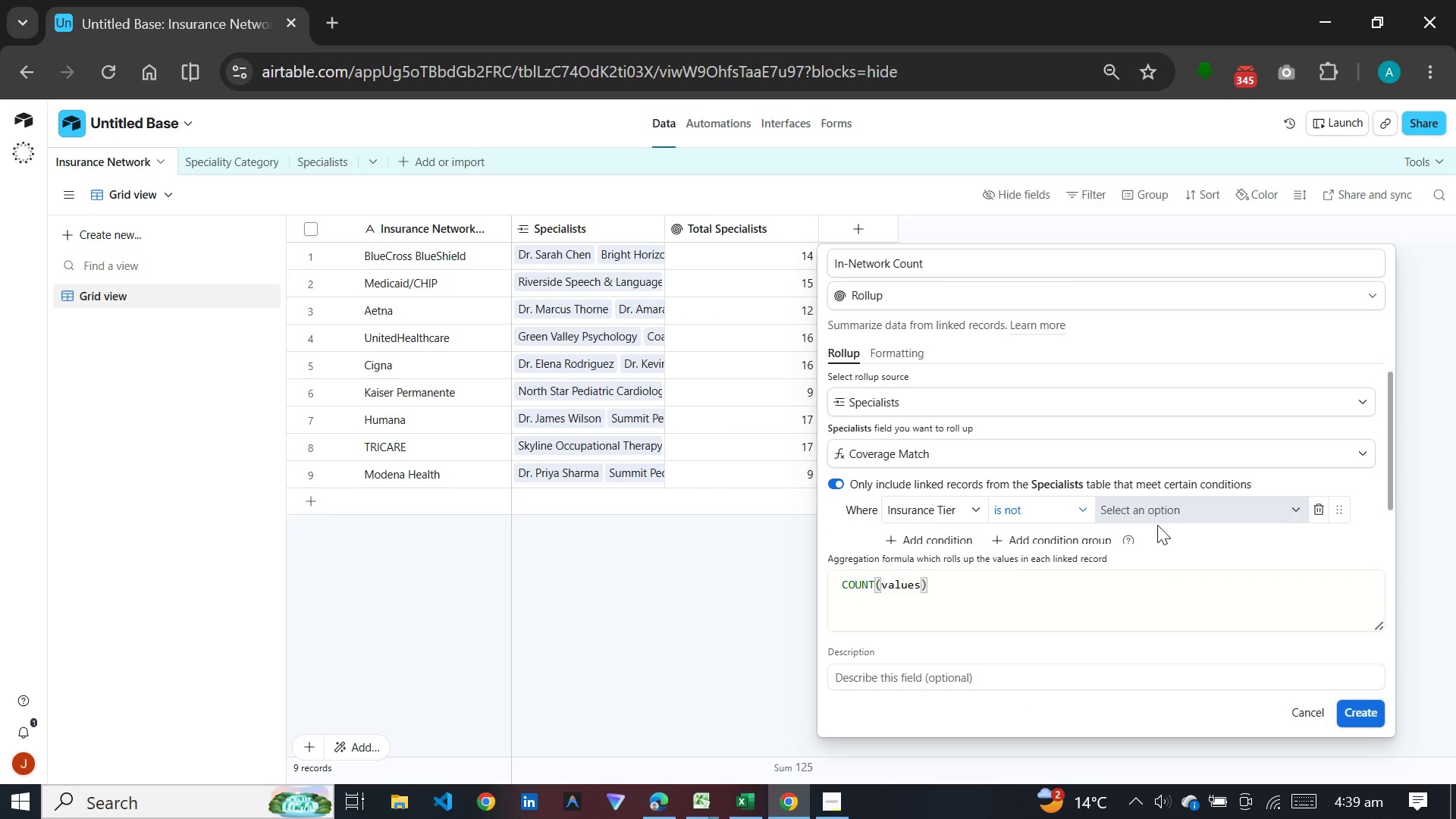 
left_click([1216, 508])
 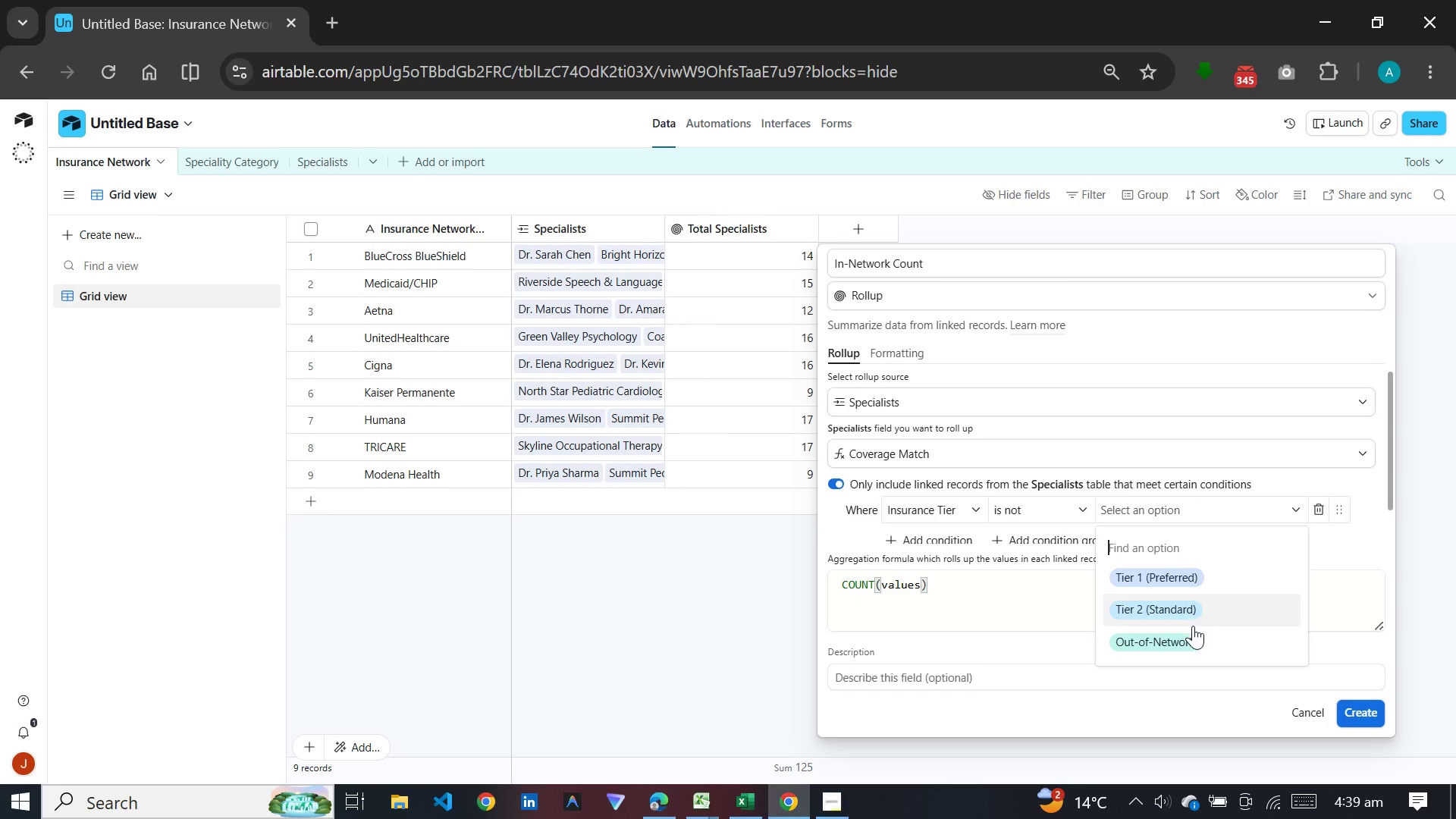 
left_click([1189, 635])
 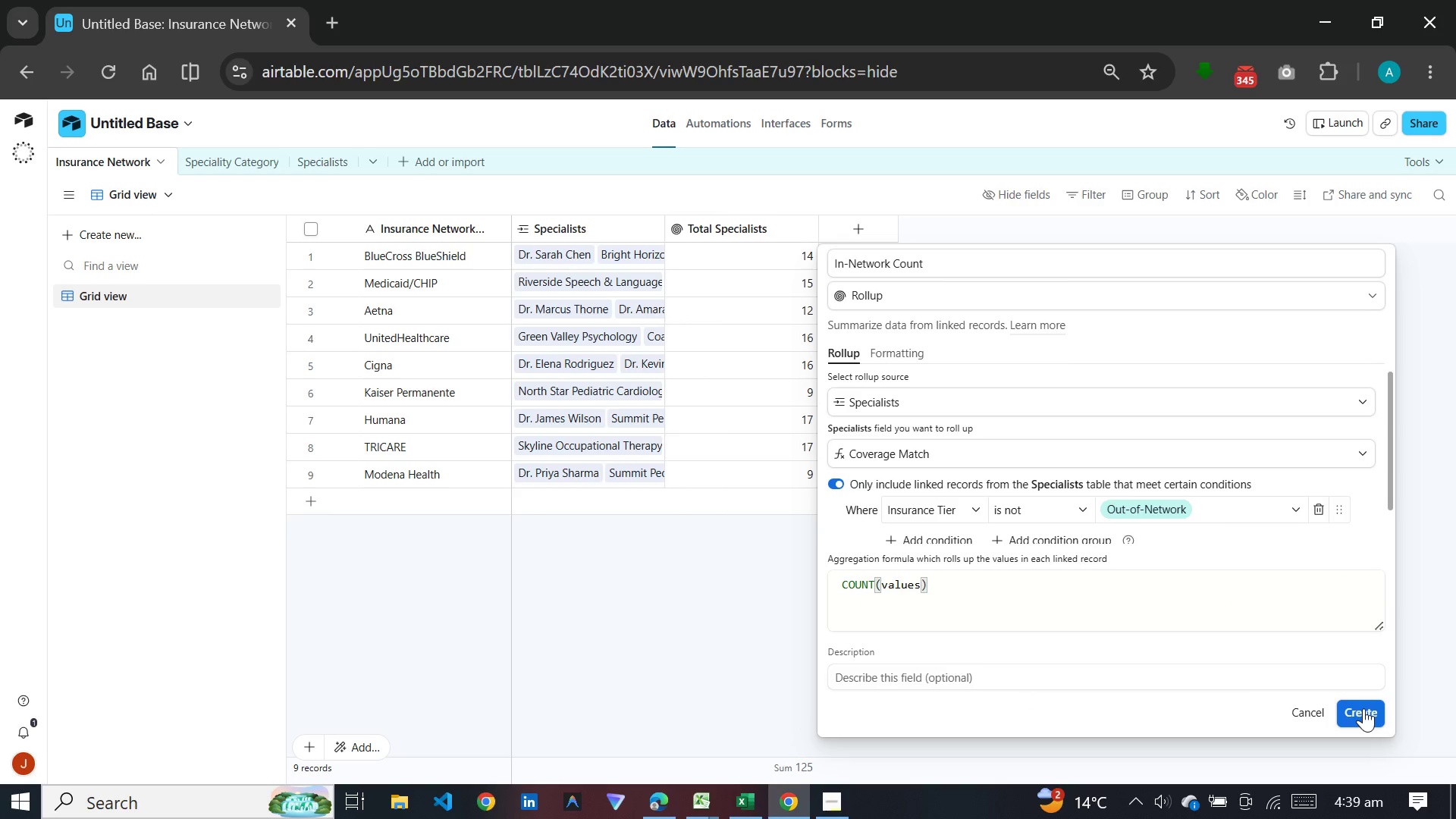 
wait(5.31)
 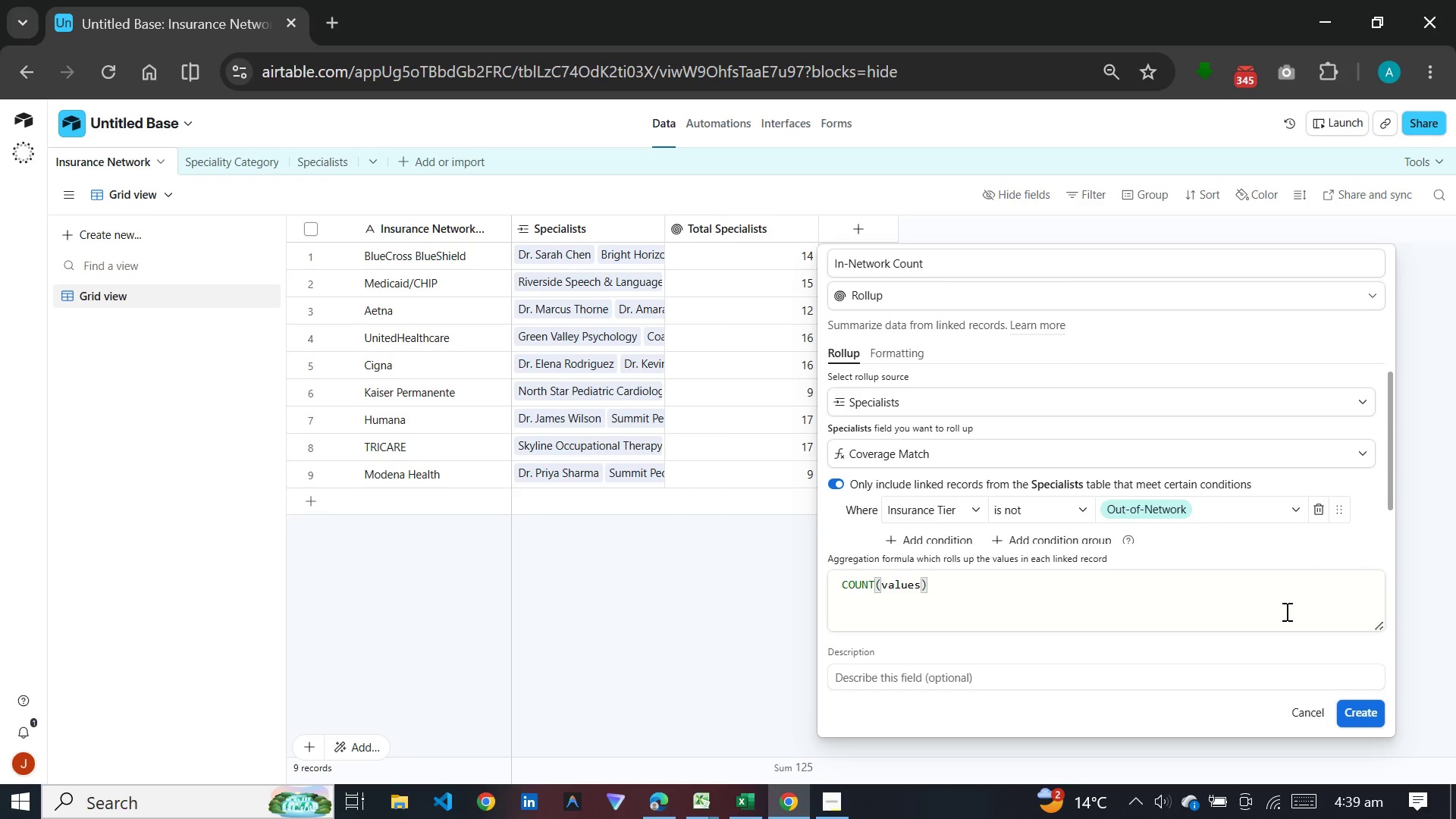 
left_click([1363, 708])
 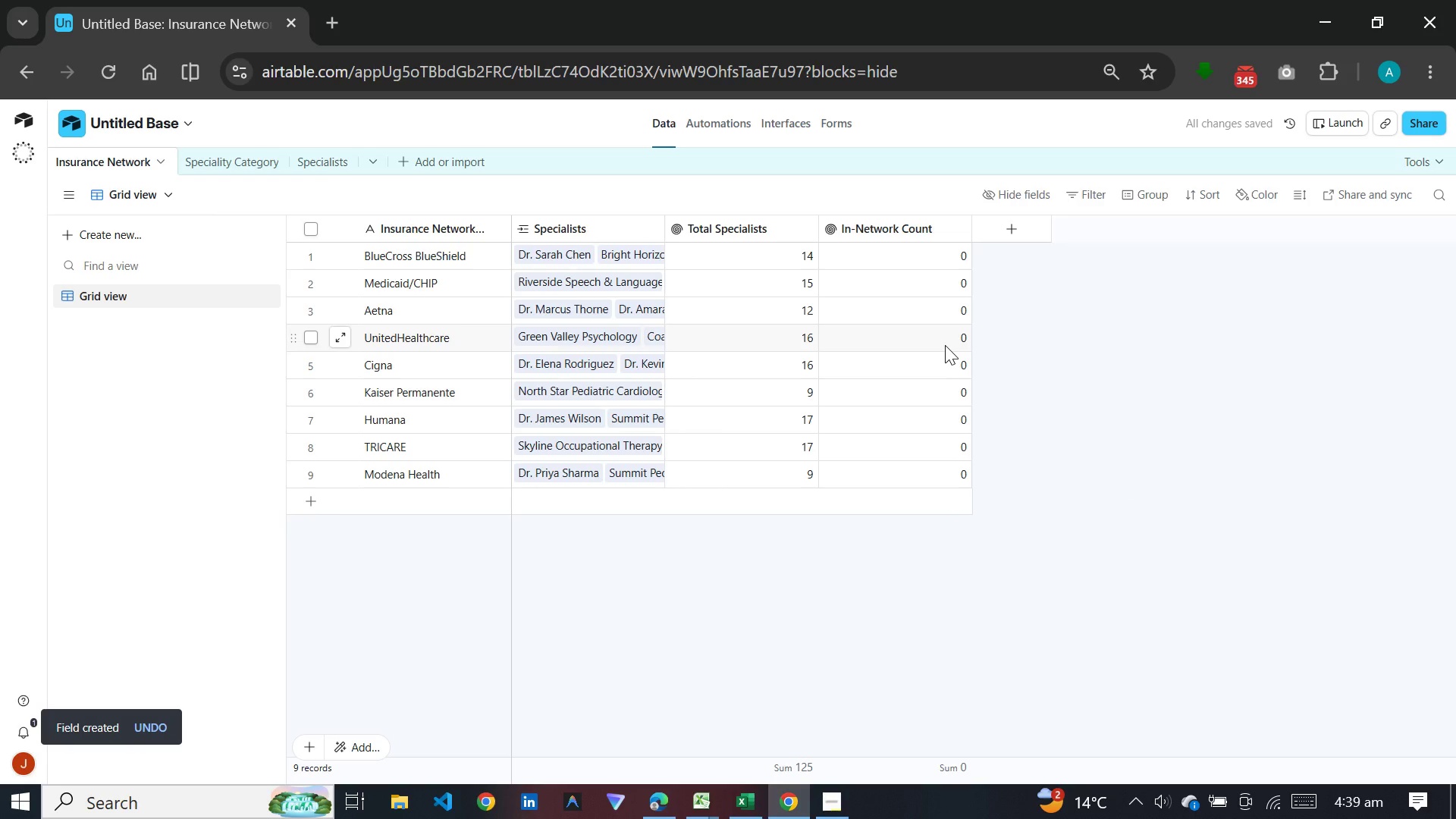 
wait(9.05)
 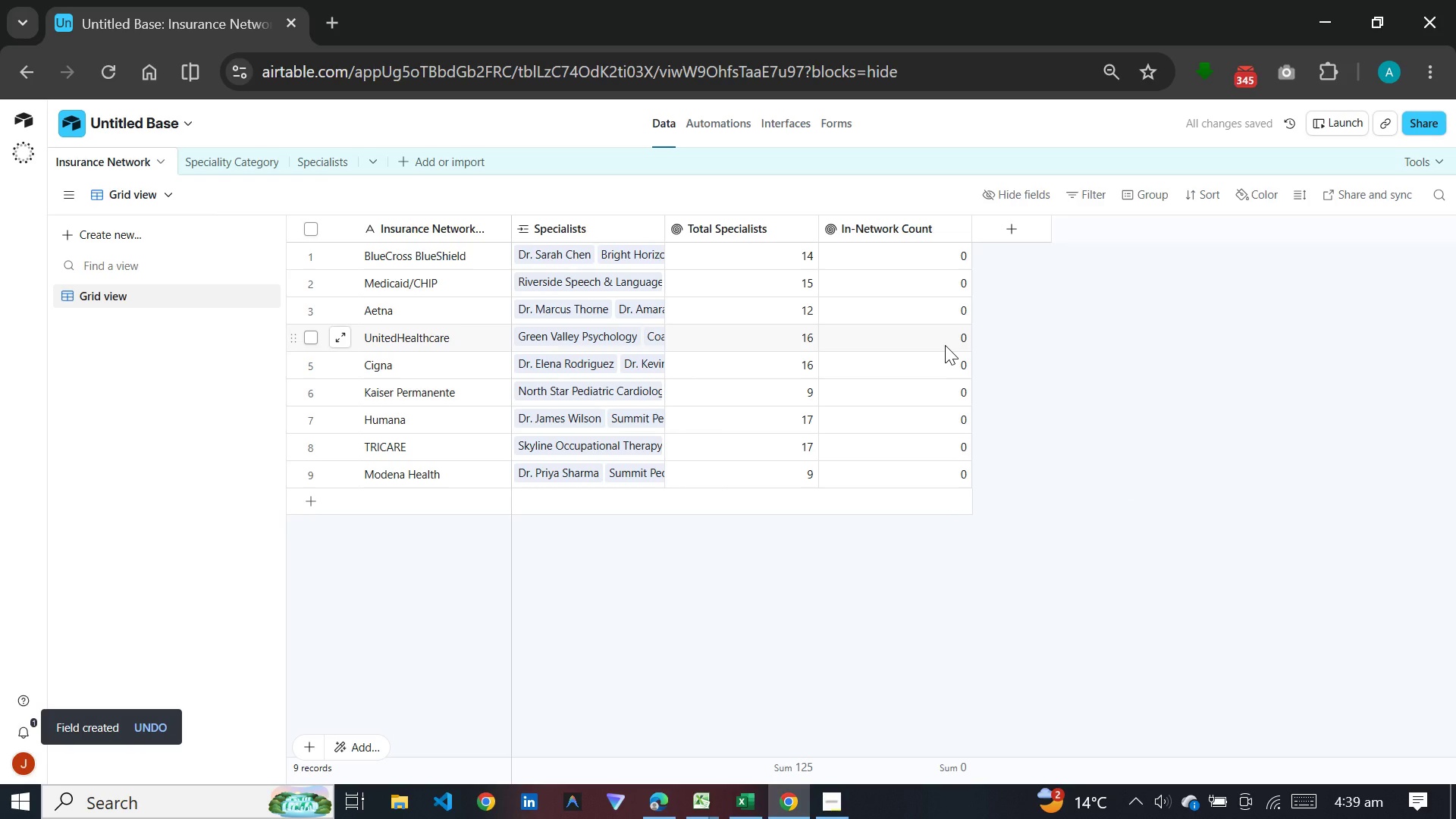 
double_click([930, 234])
 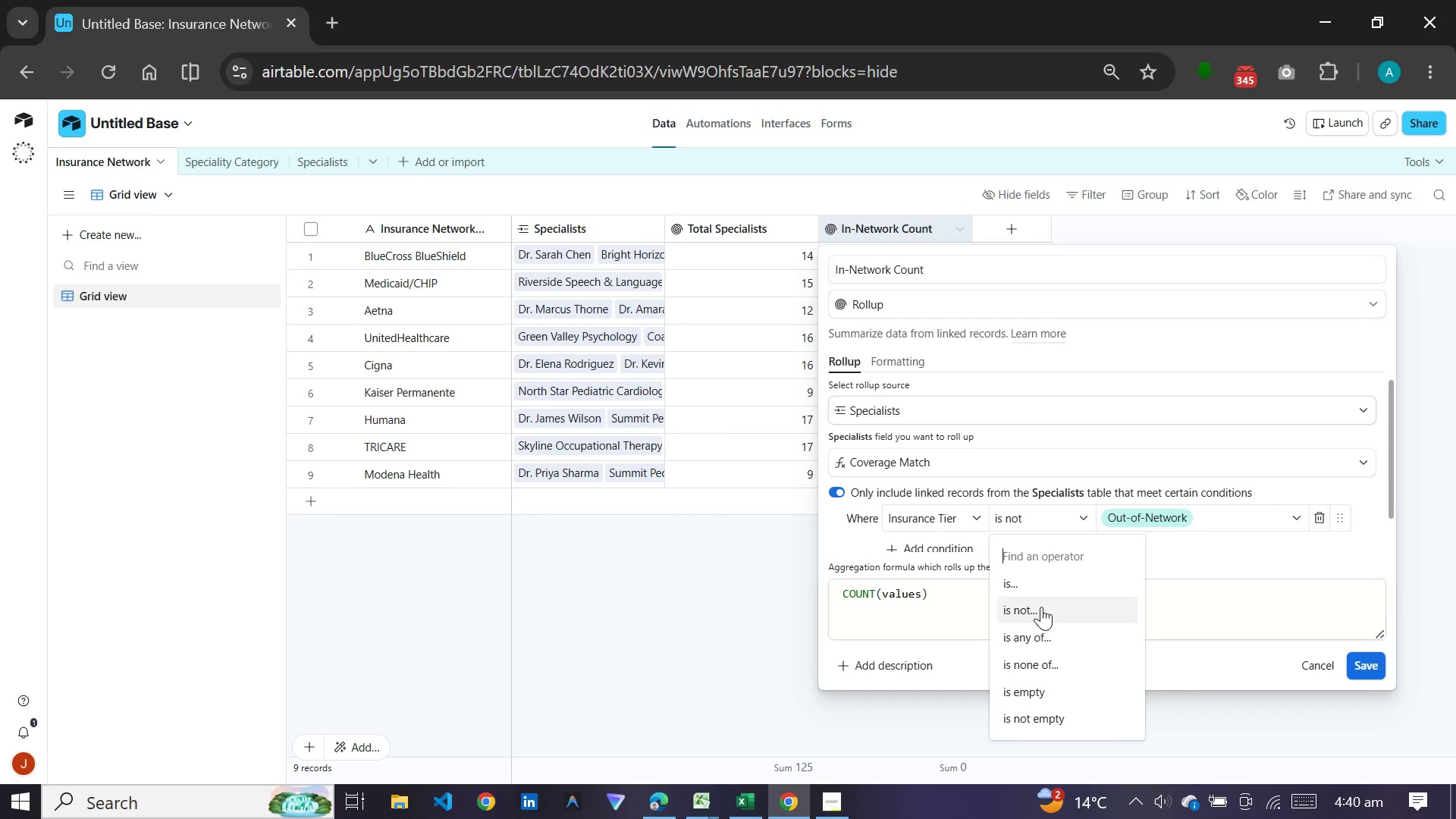 
wait(16.91)
 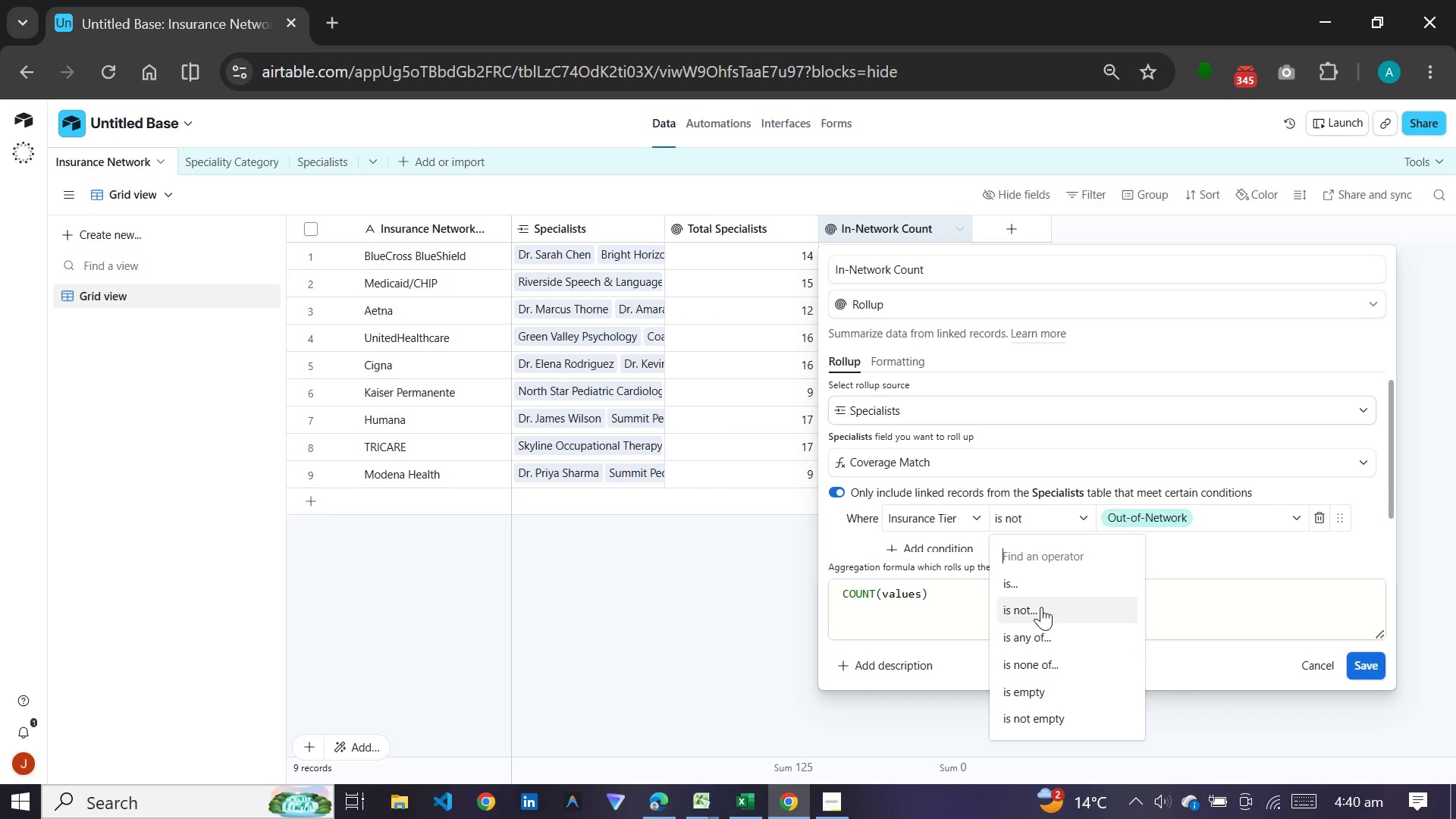 
left_click([1039, 666])
 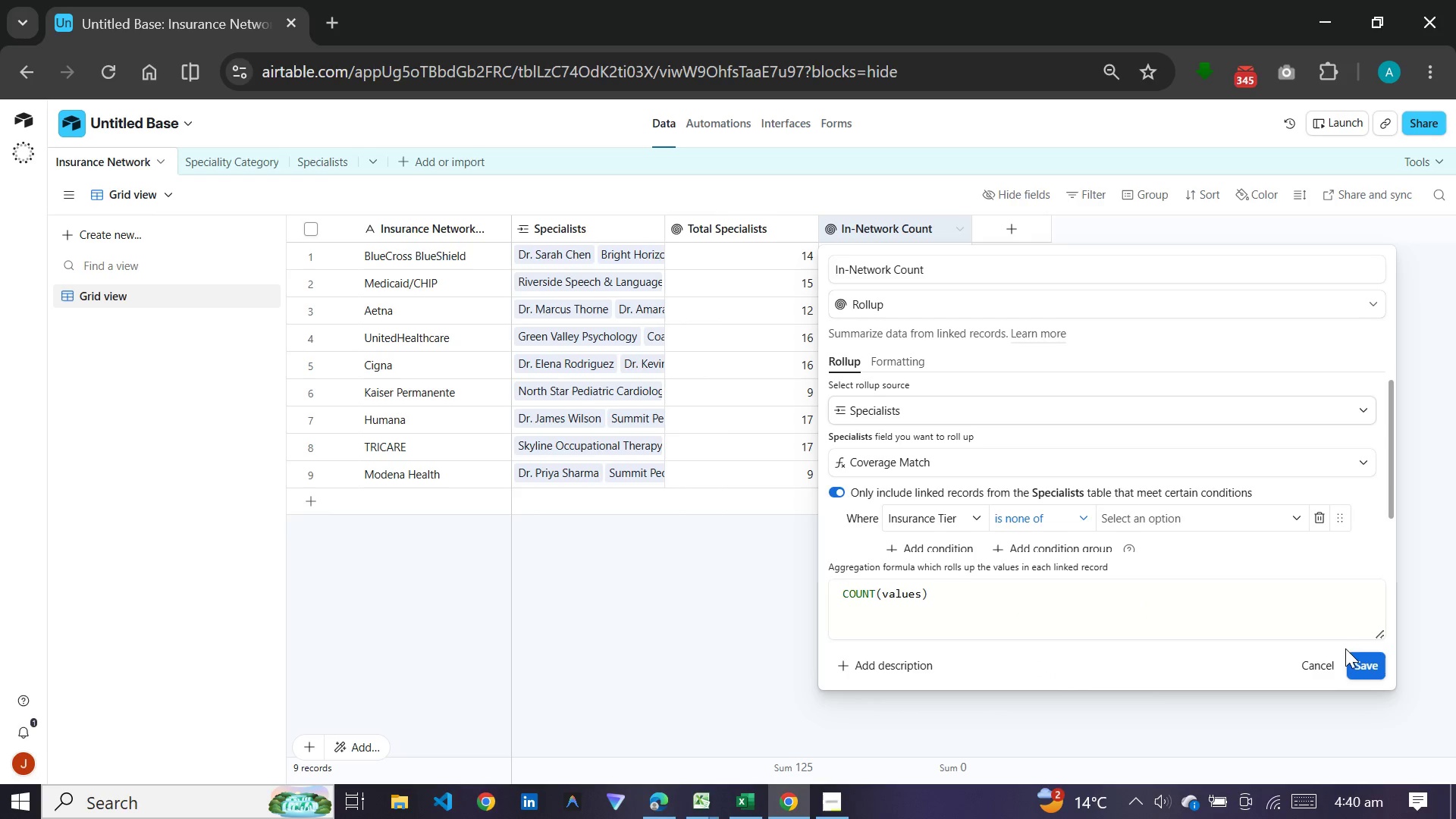 
left_click([1239, 494])
 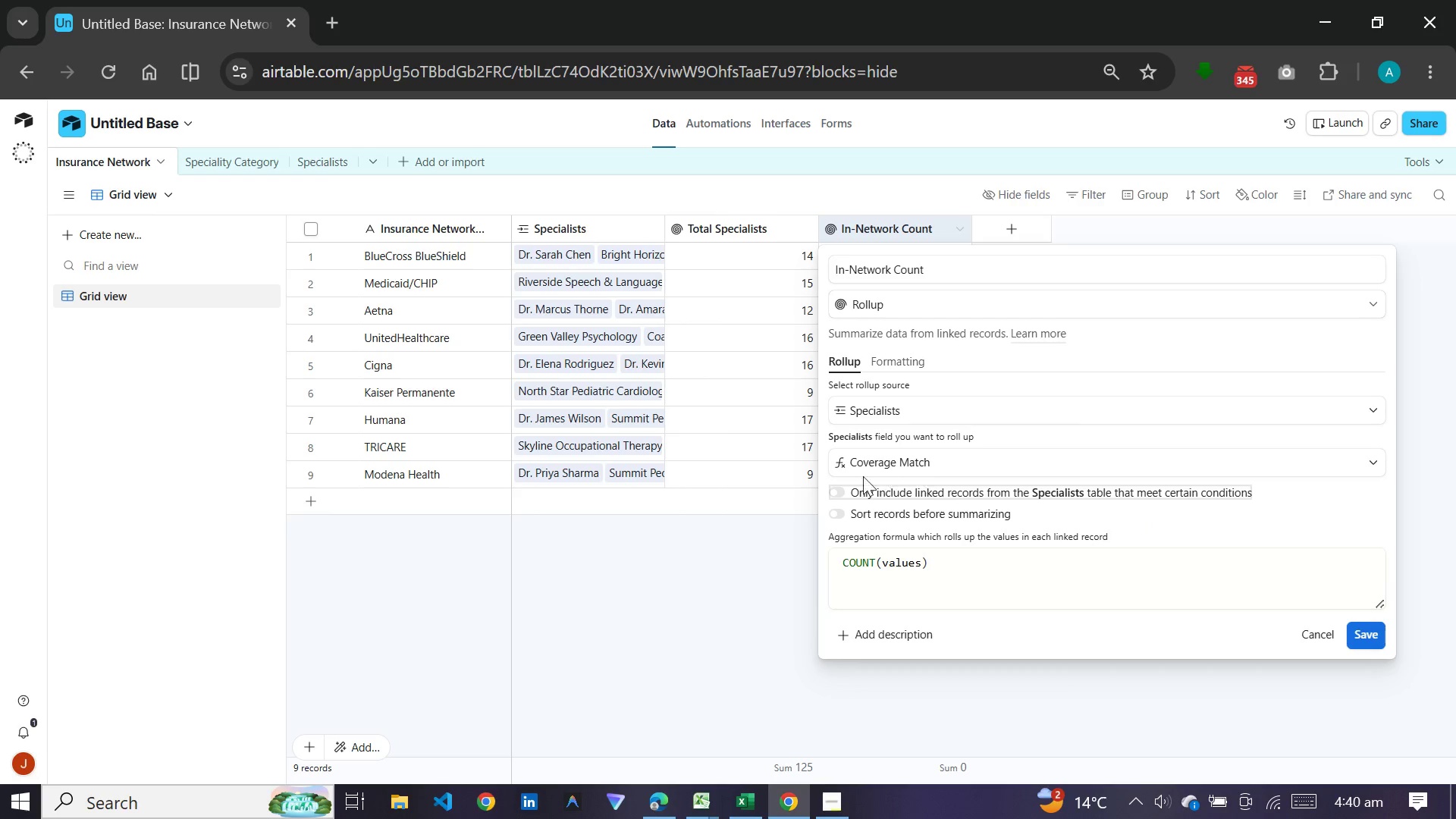 
left_click([844, 494])
 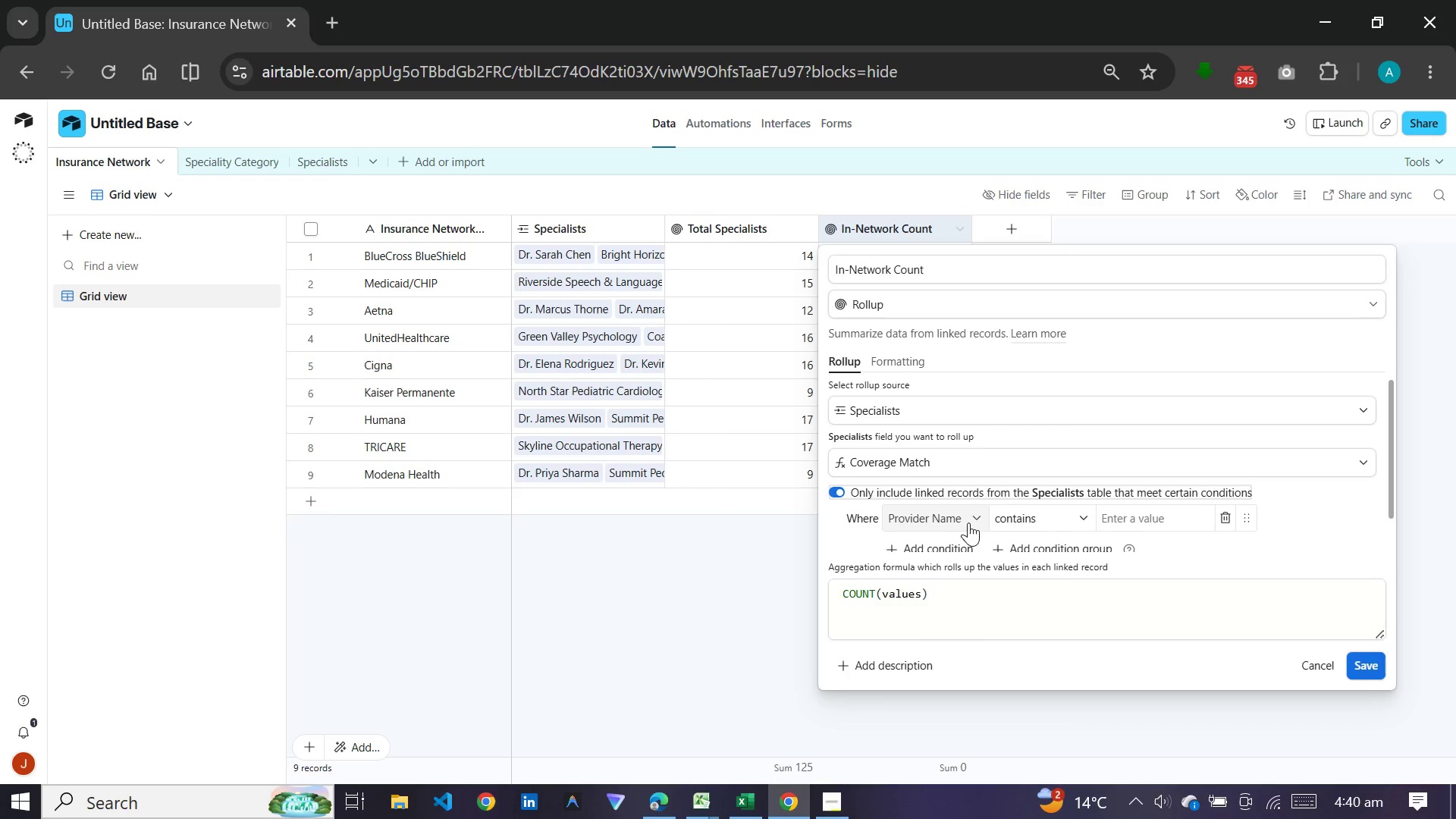 
left_click([960, 522])
 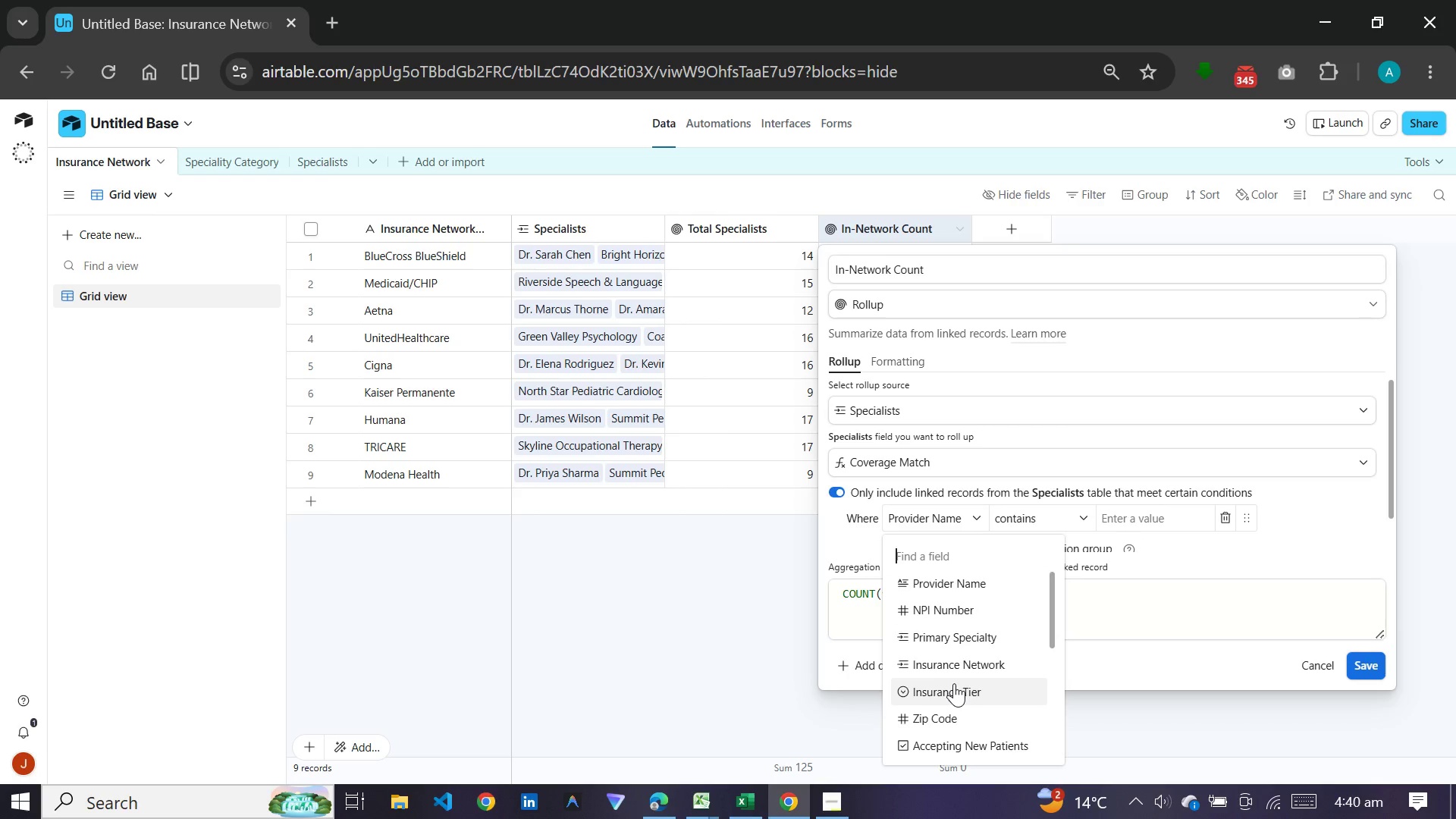 
left_click([954, 683])
 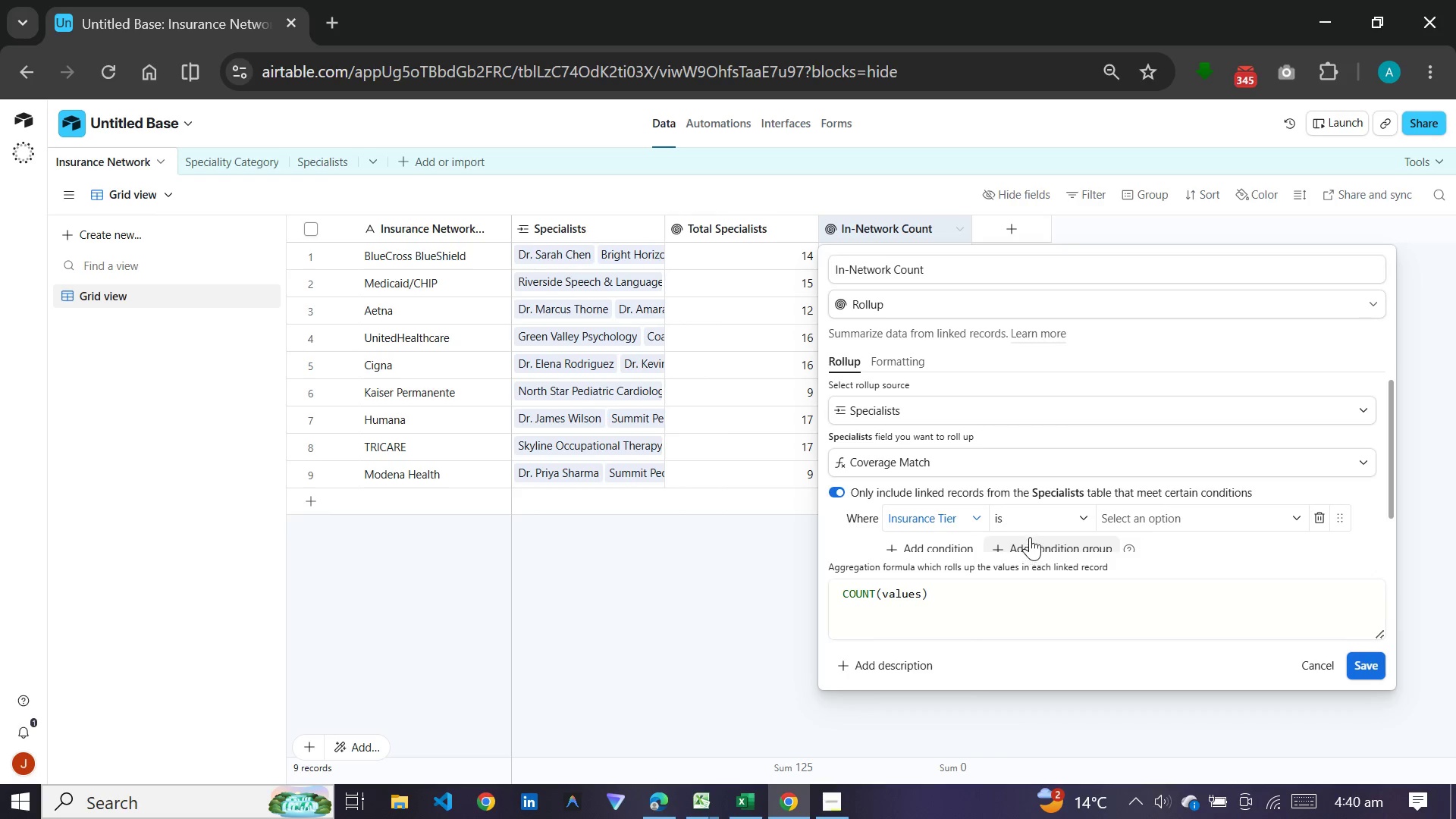 
mouse_move([1050, 521])
 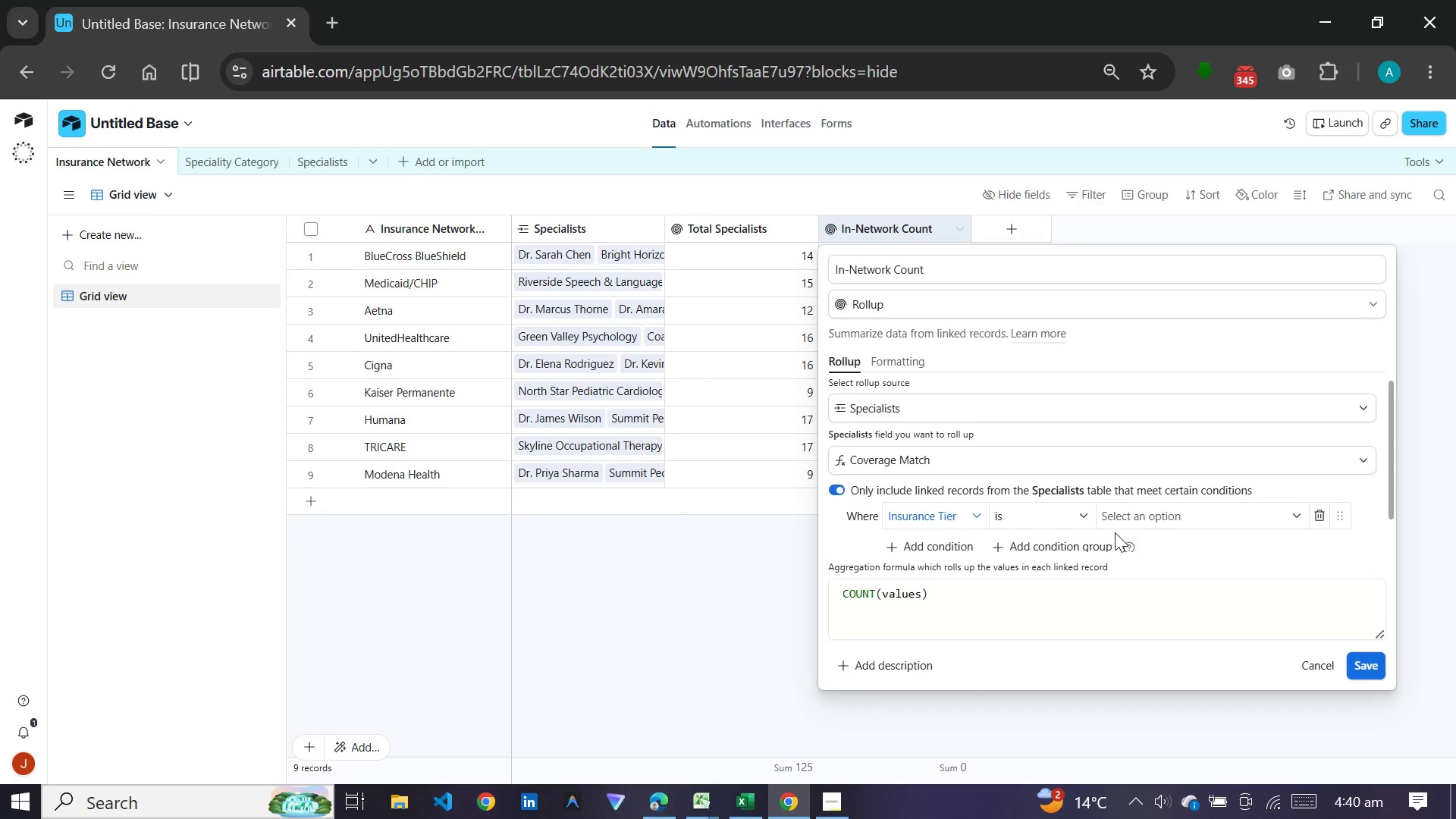 
scroll: coordinate [1115, 532], scroll_direction: down, amount: 1.0
 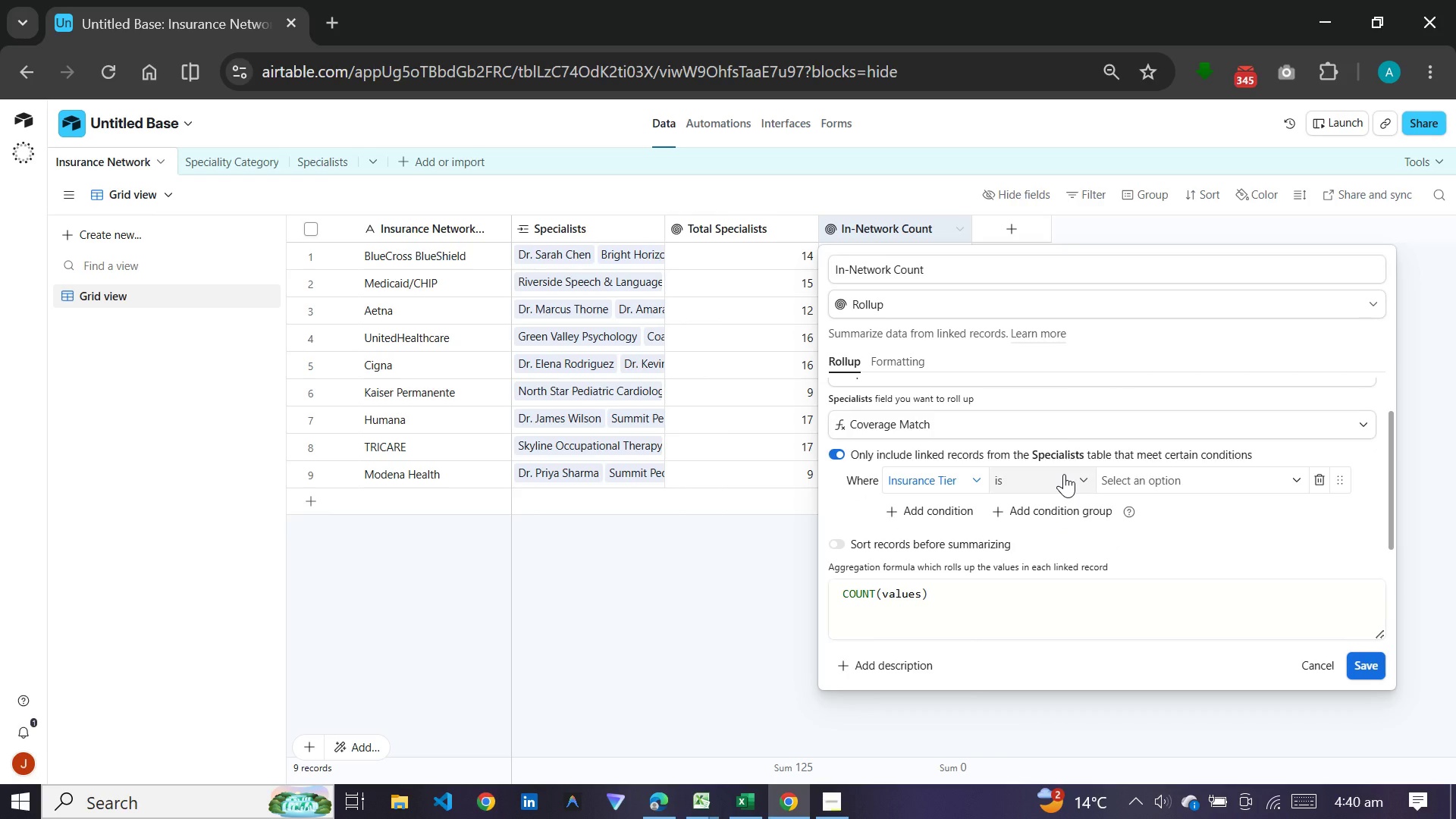 
left_click([1064, 474])
 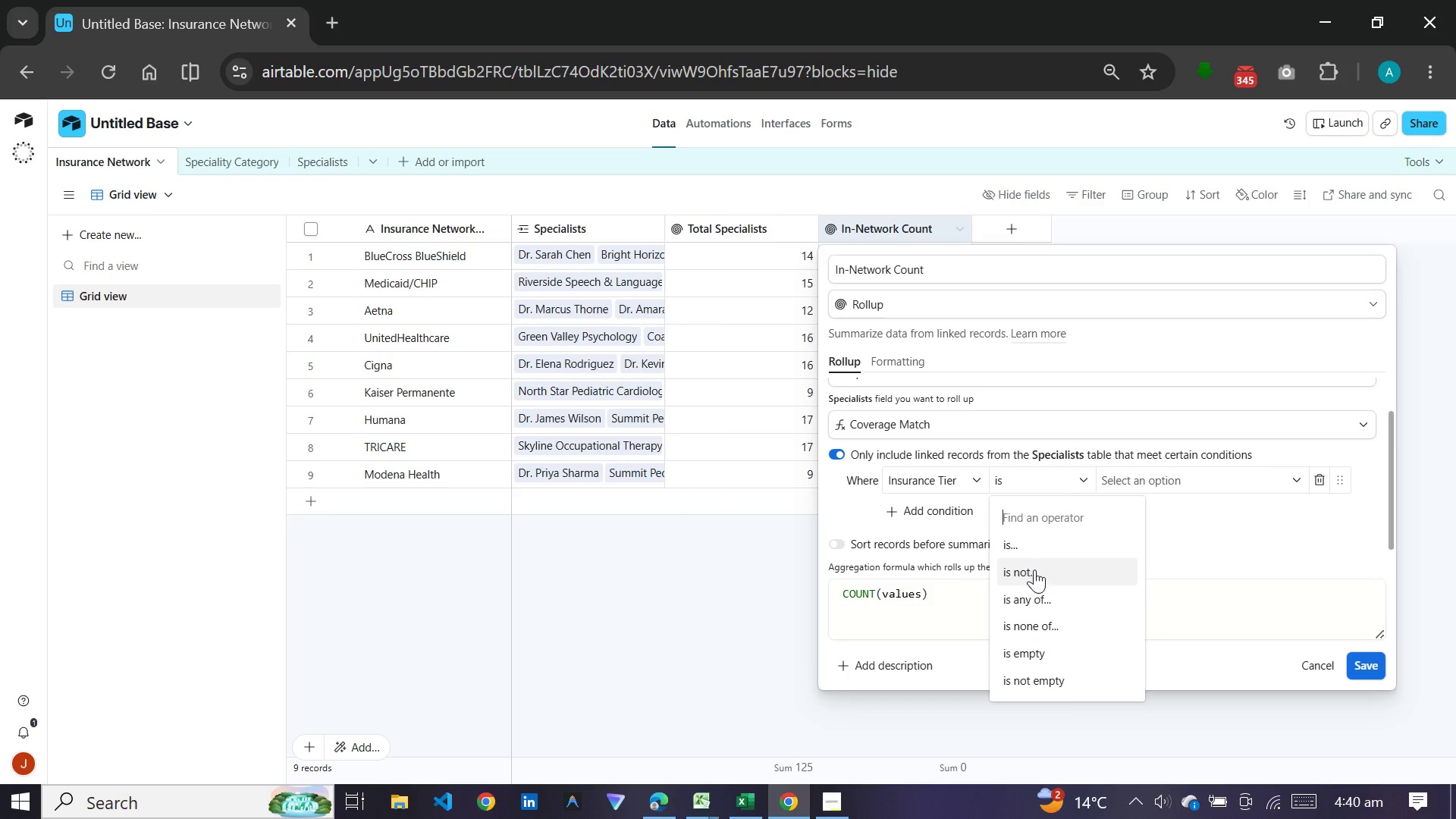 
wait(8.38)
 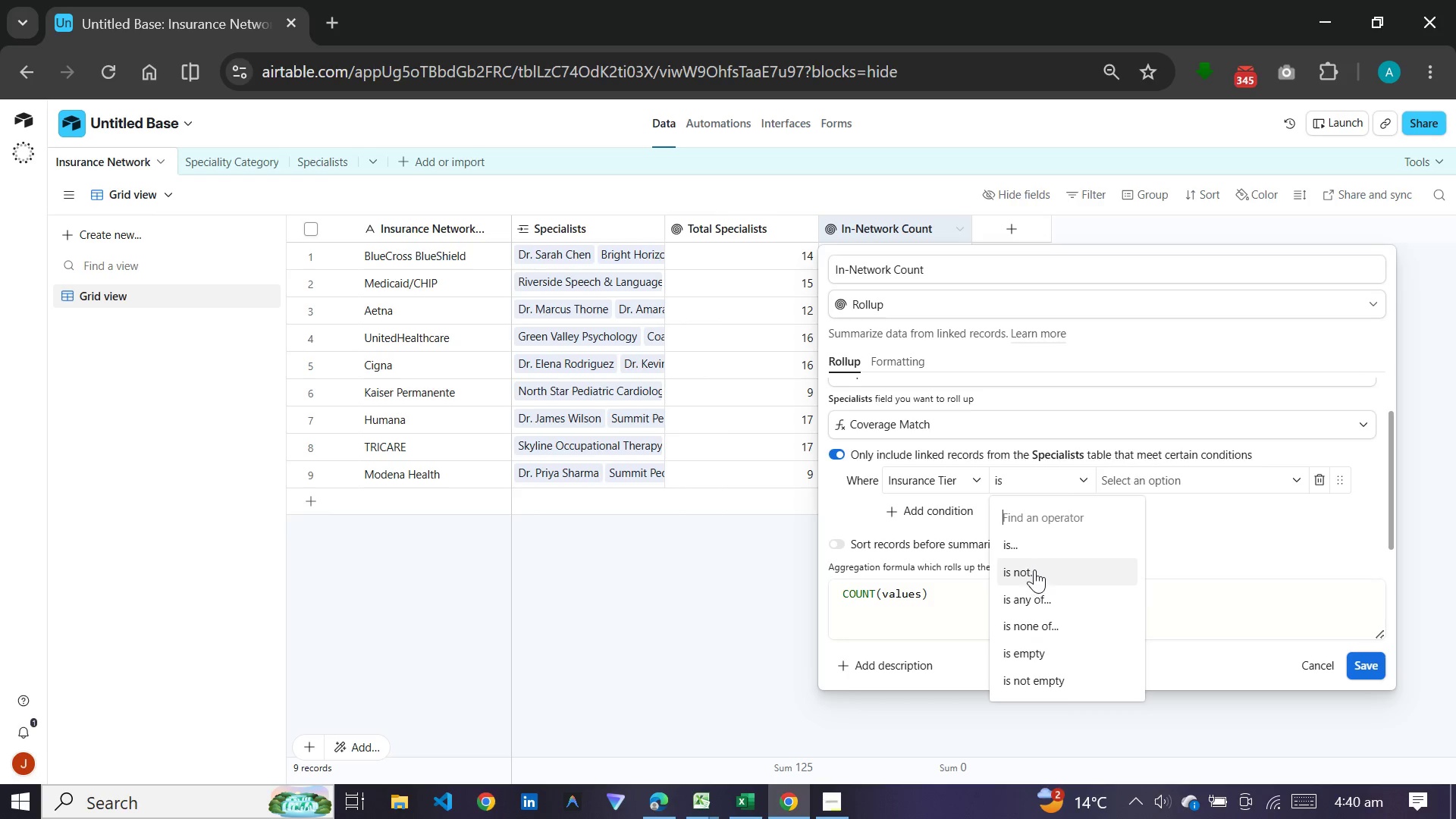 
left_click([1038, 622])
 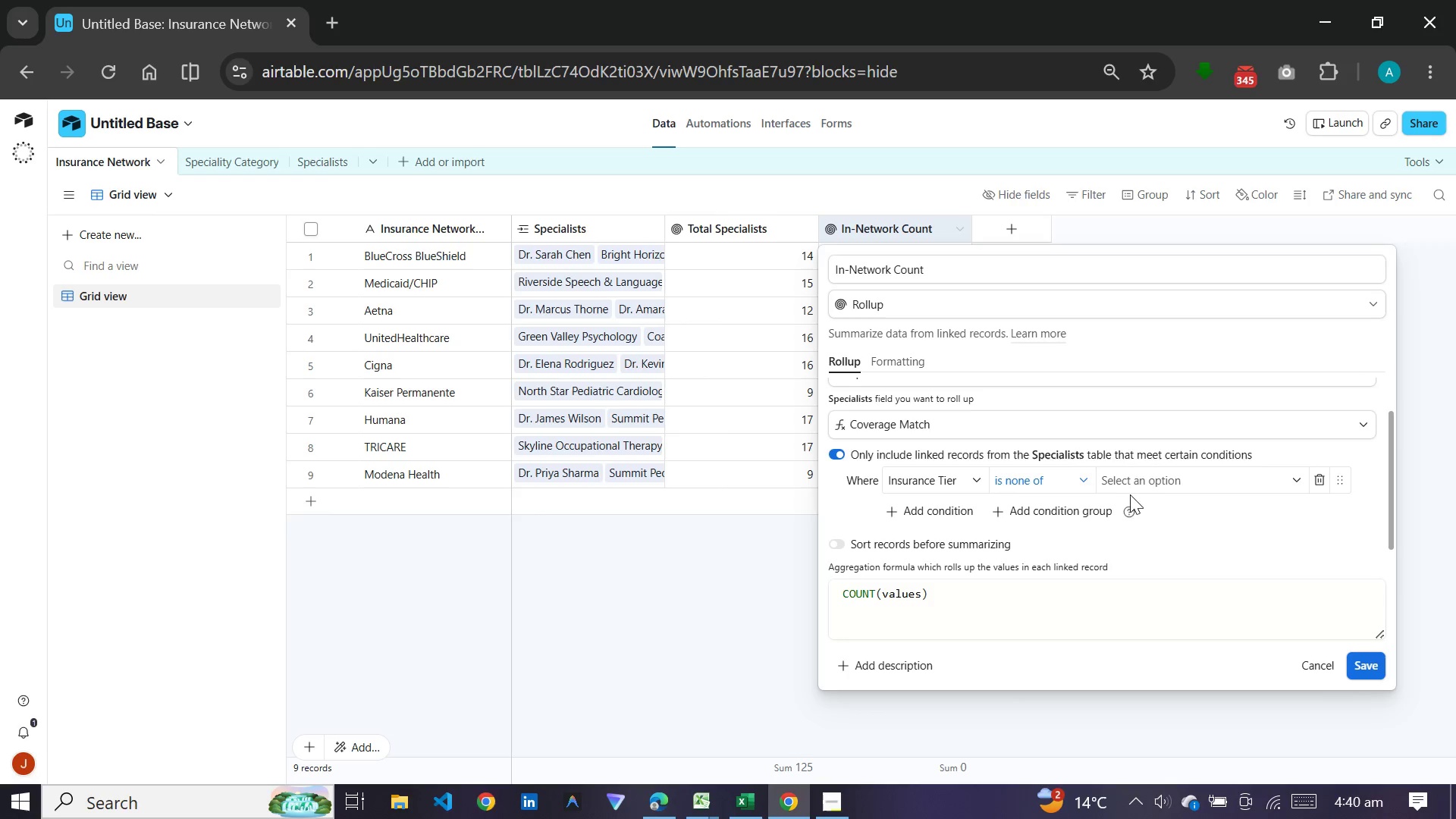 
left_click([1153, 483])
 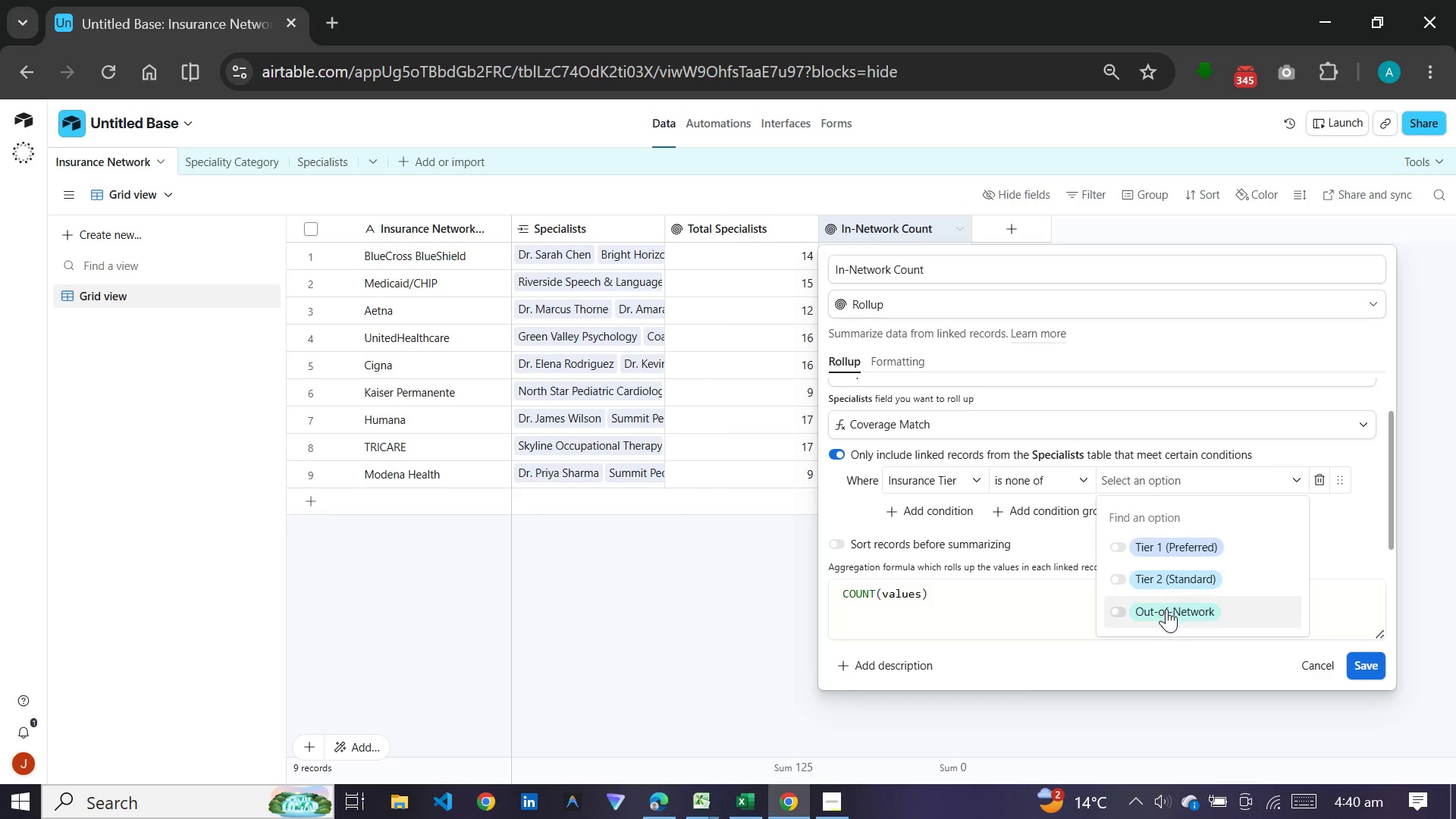 
left_click([1166, 609])
 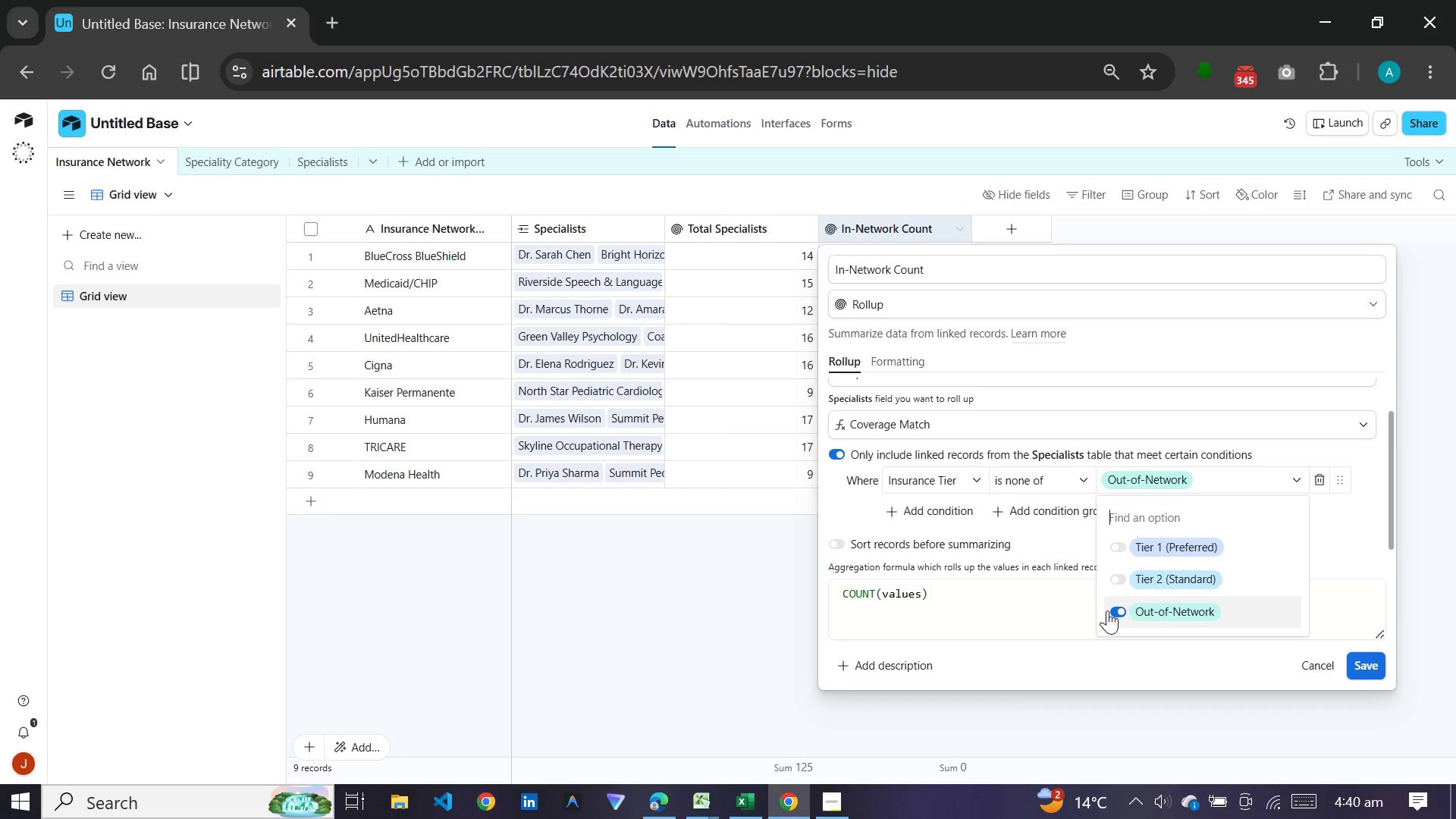 
left_click([1116, 610])
 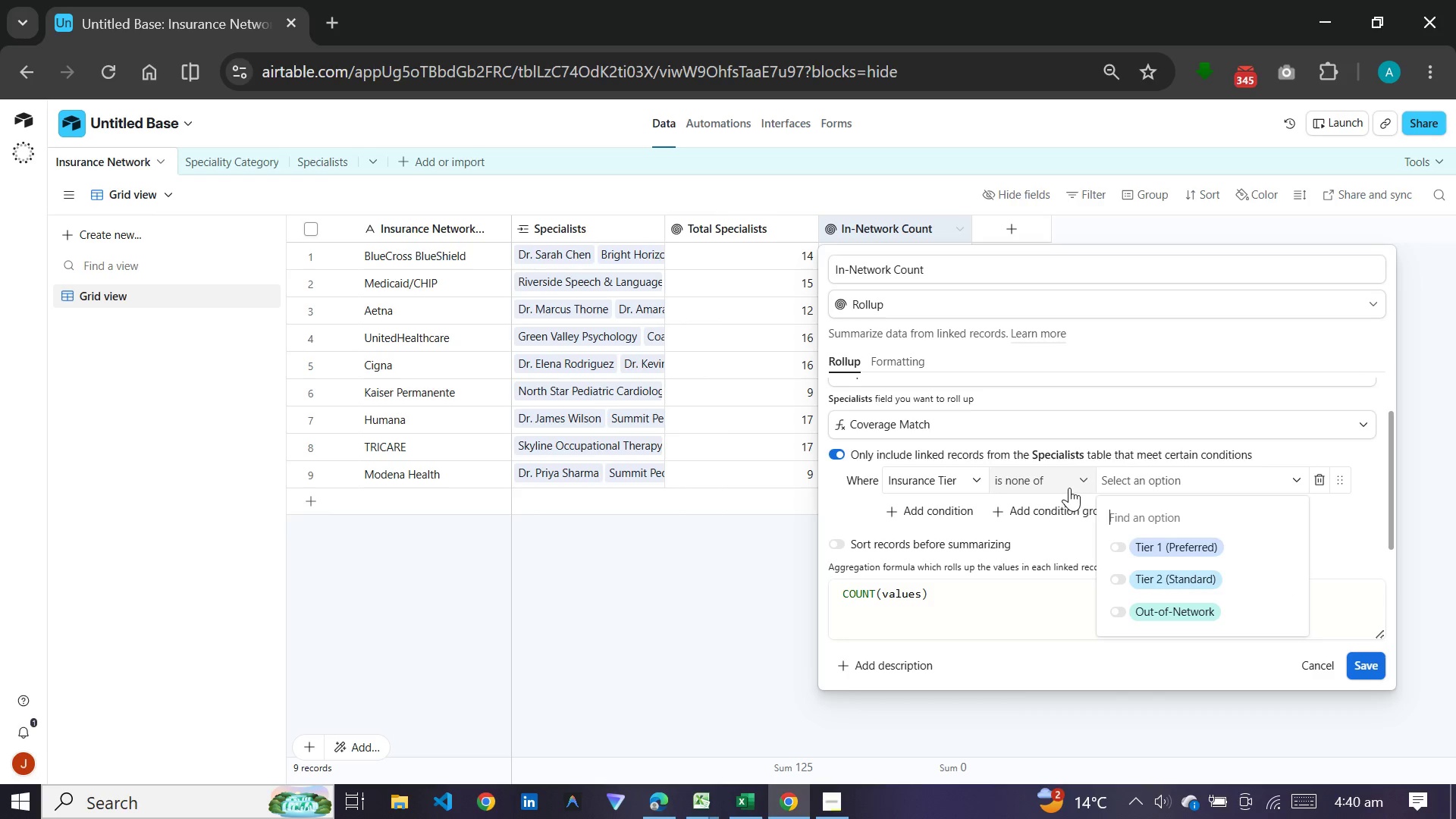 
left_click([1069, 479])
 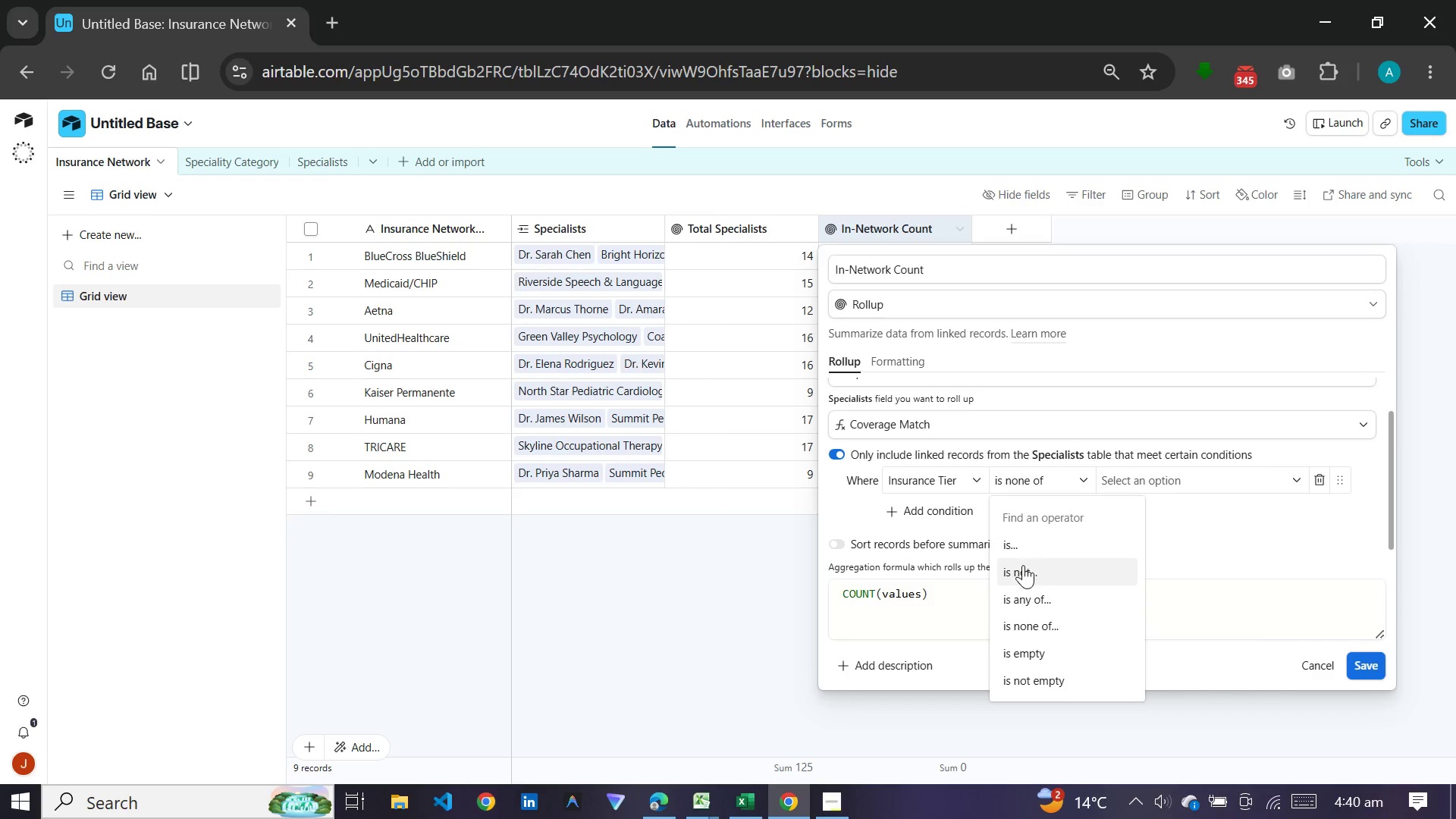 
left_click([1023, 565])
 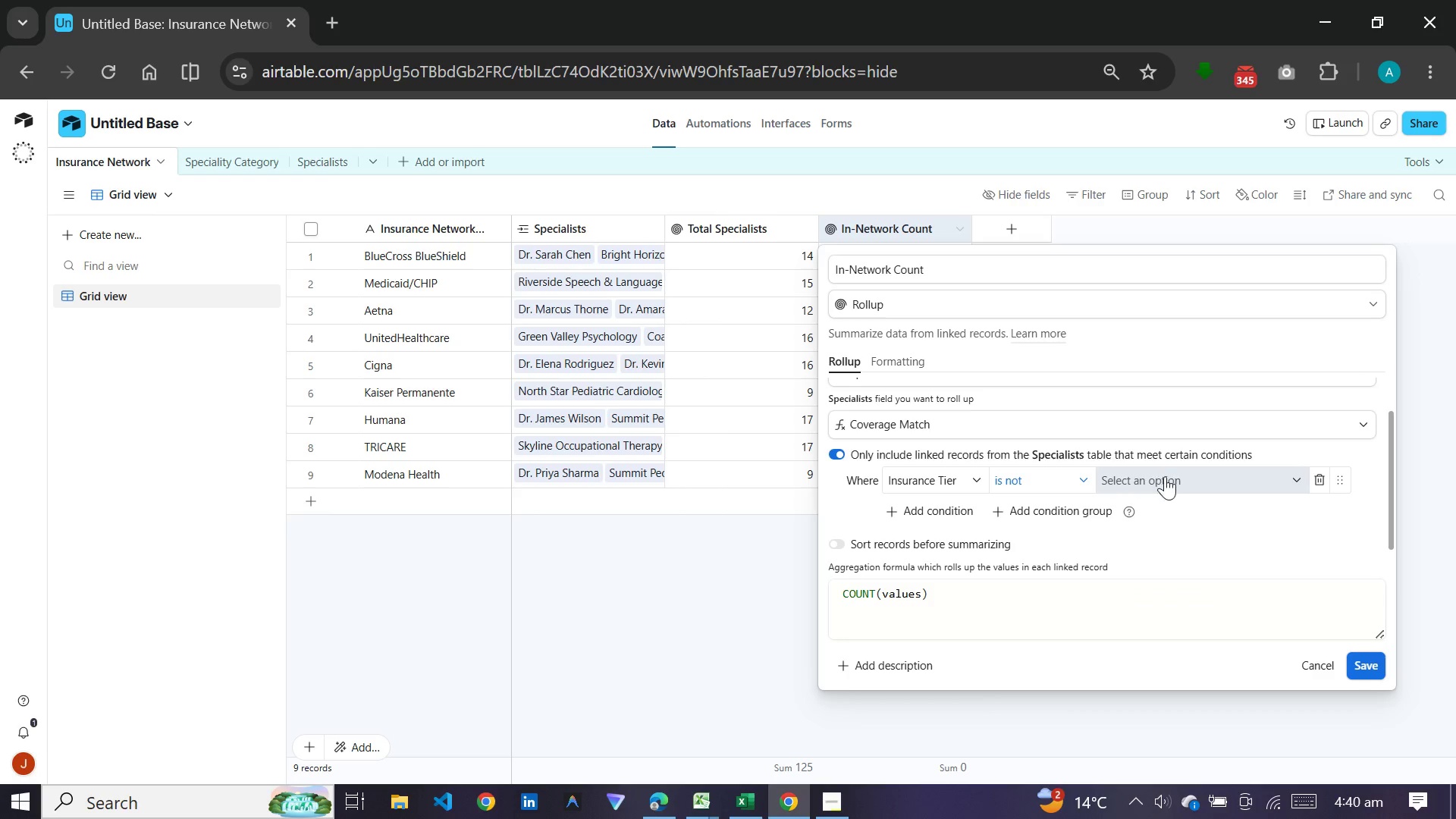 
left_click([1165, 476])
 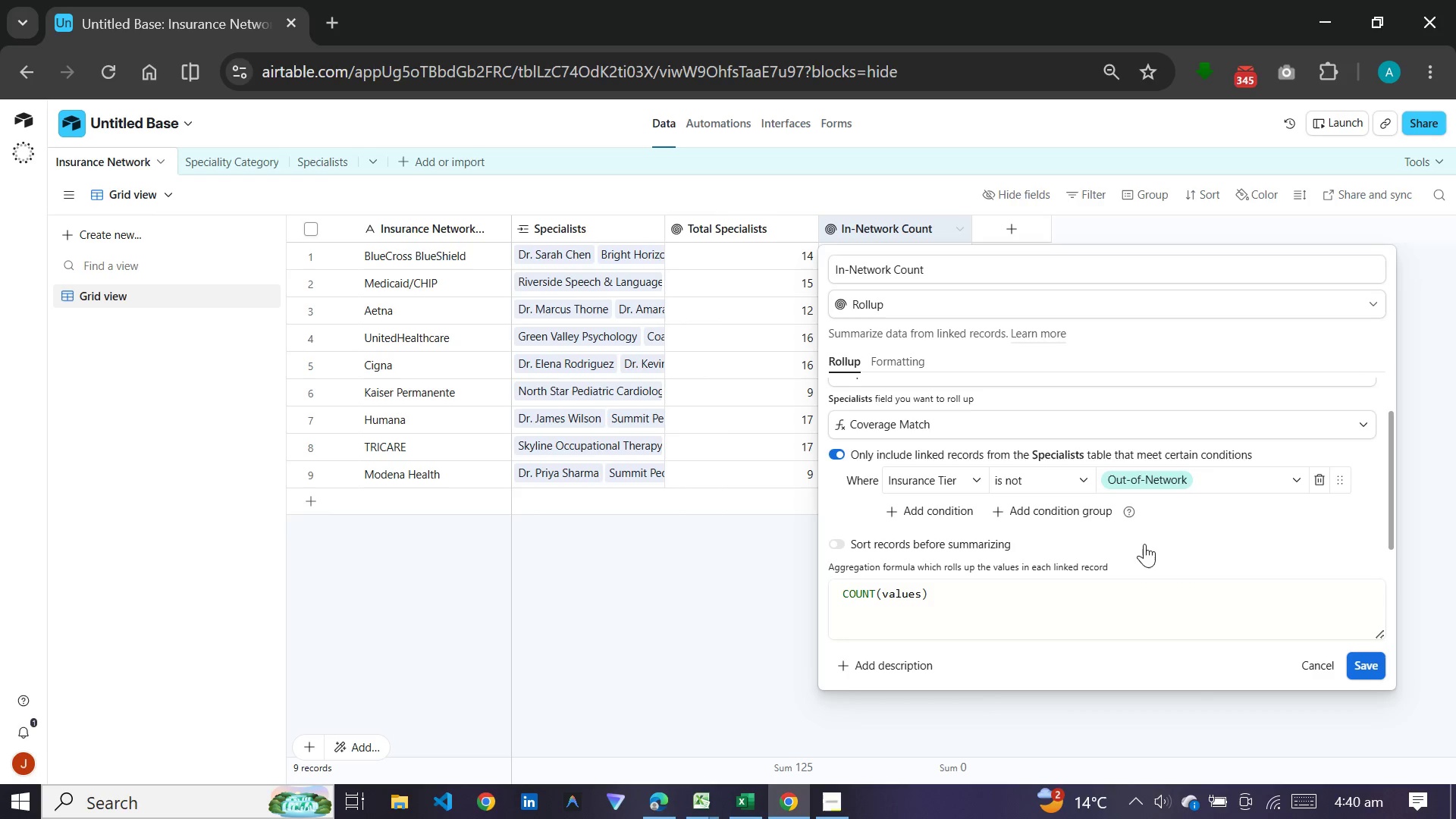 
left_click([1181, 475])
 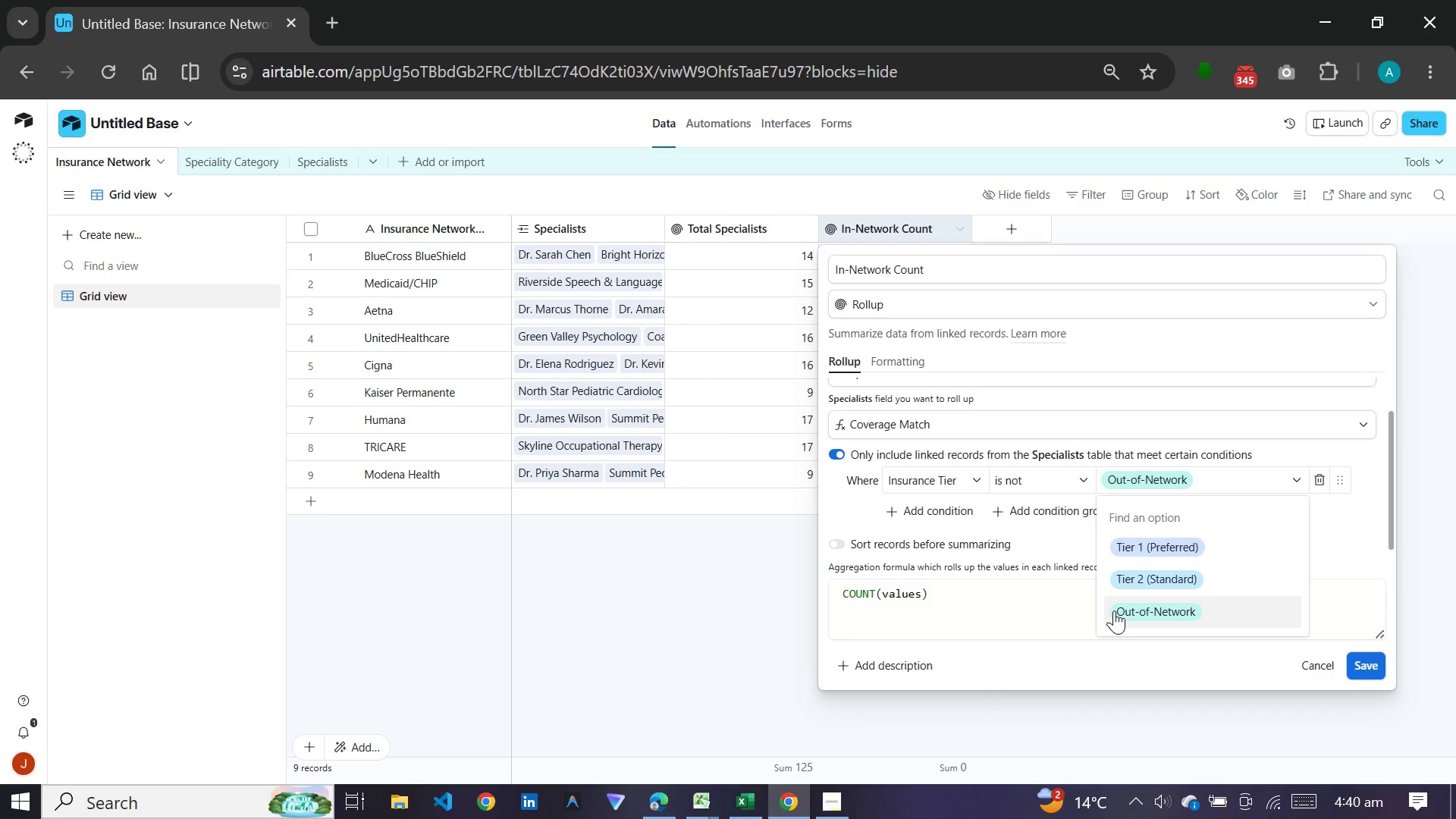 
left_click([1114, 611])
 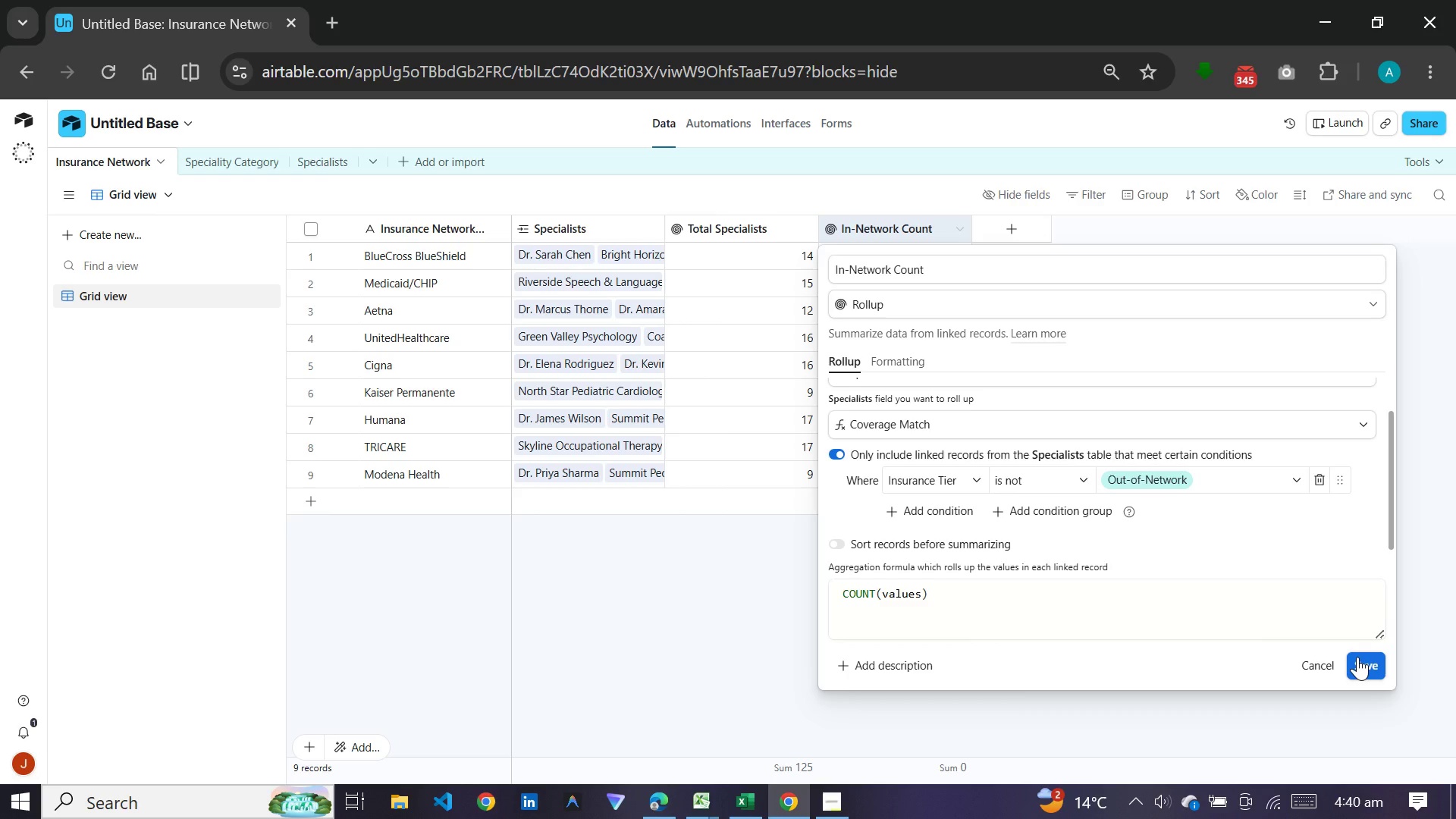 
left_click([1357, 657])
 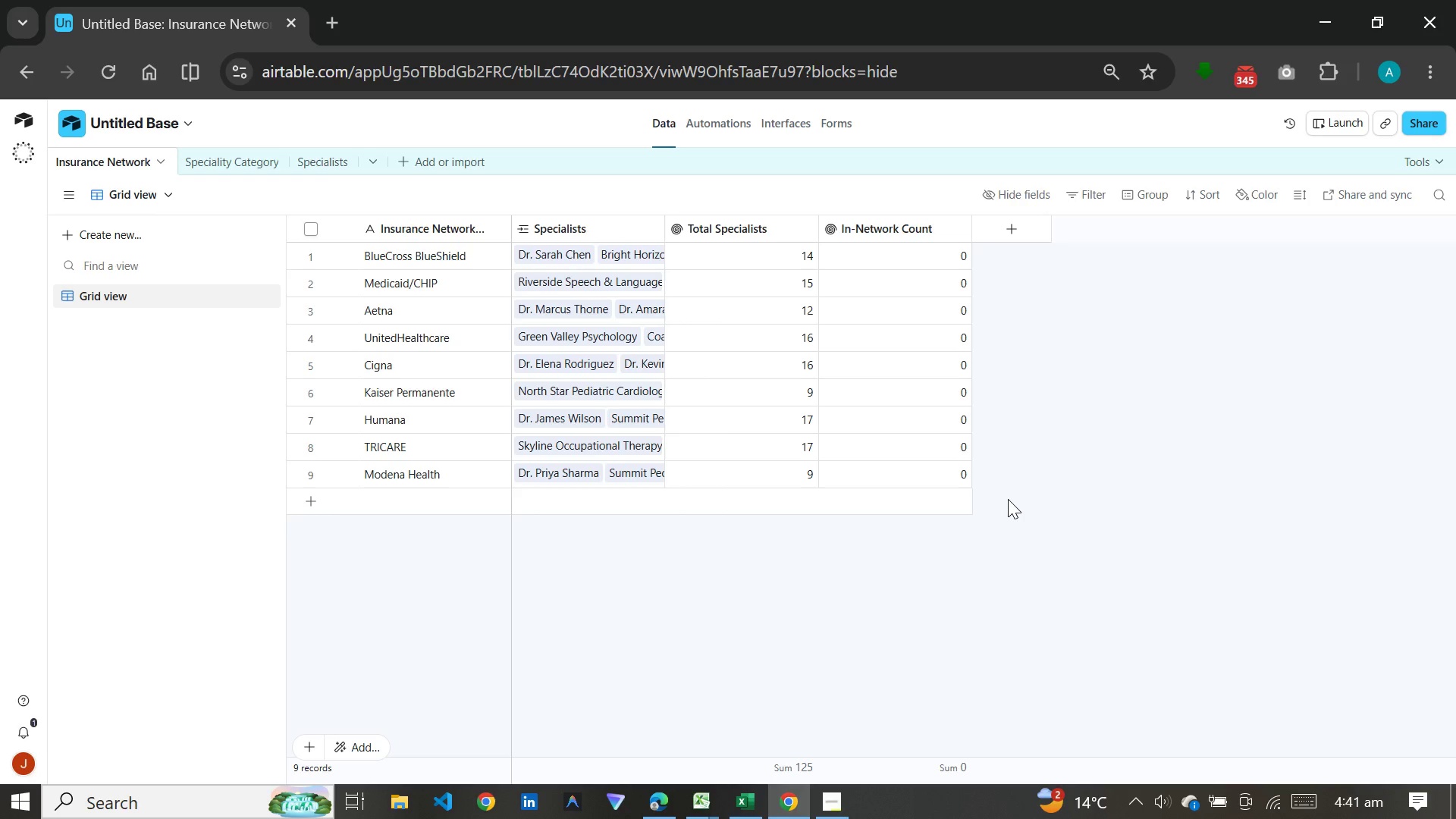 
wait(66.47)
 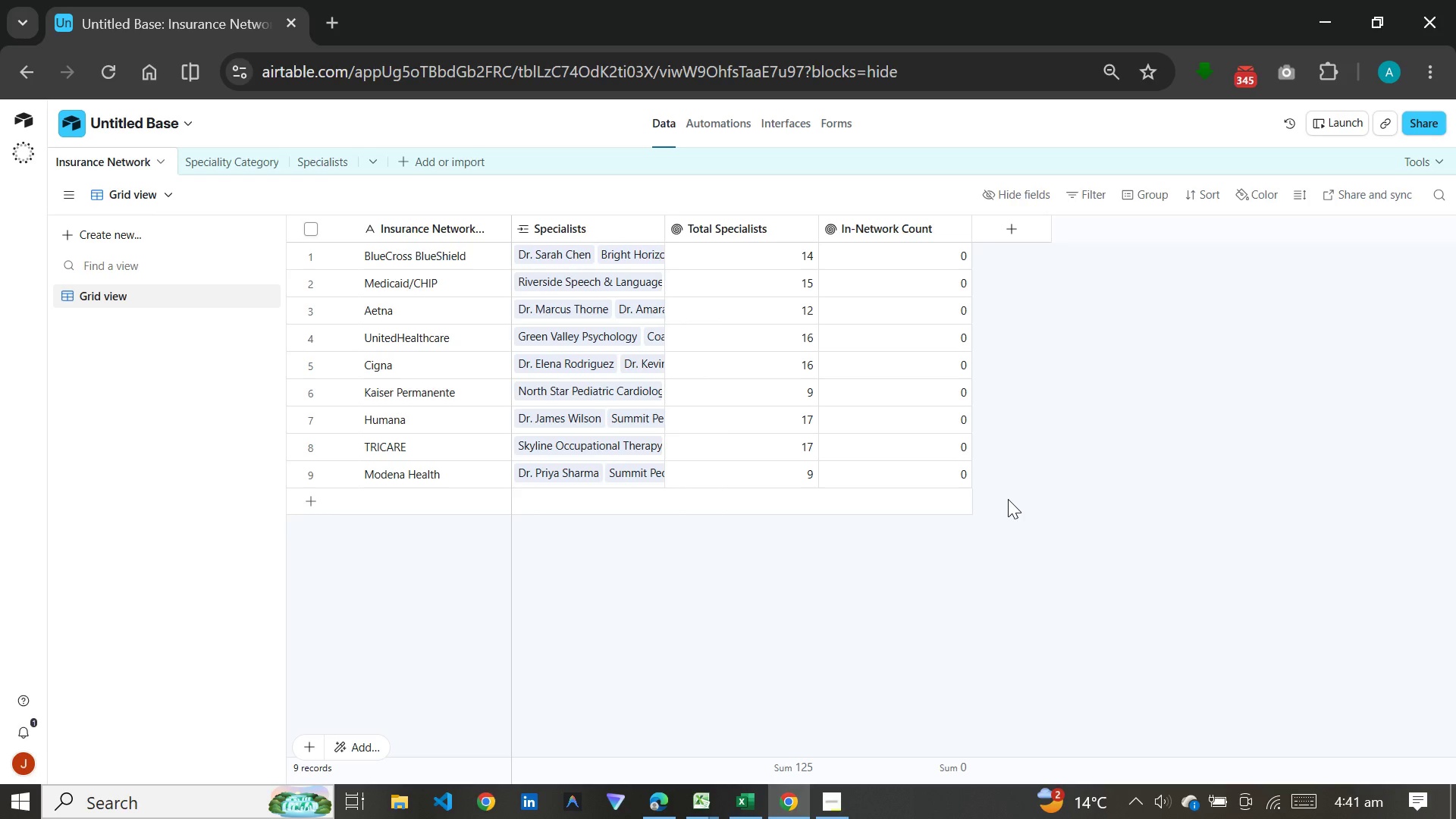 
double_click([902, 233])
 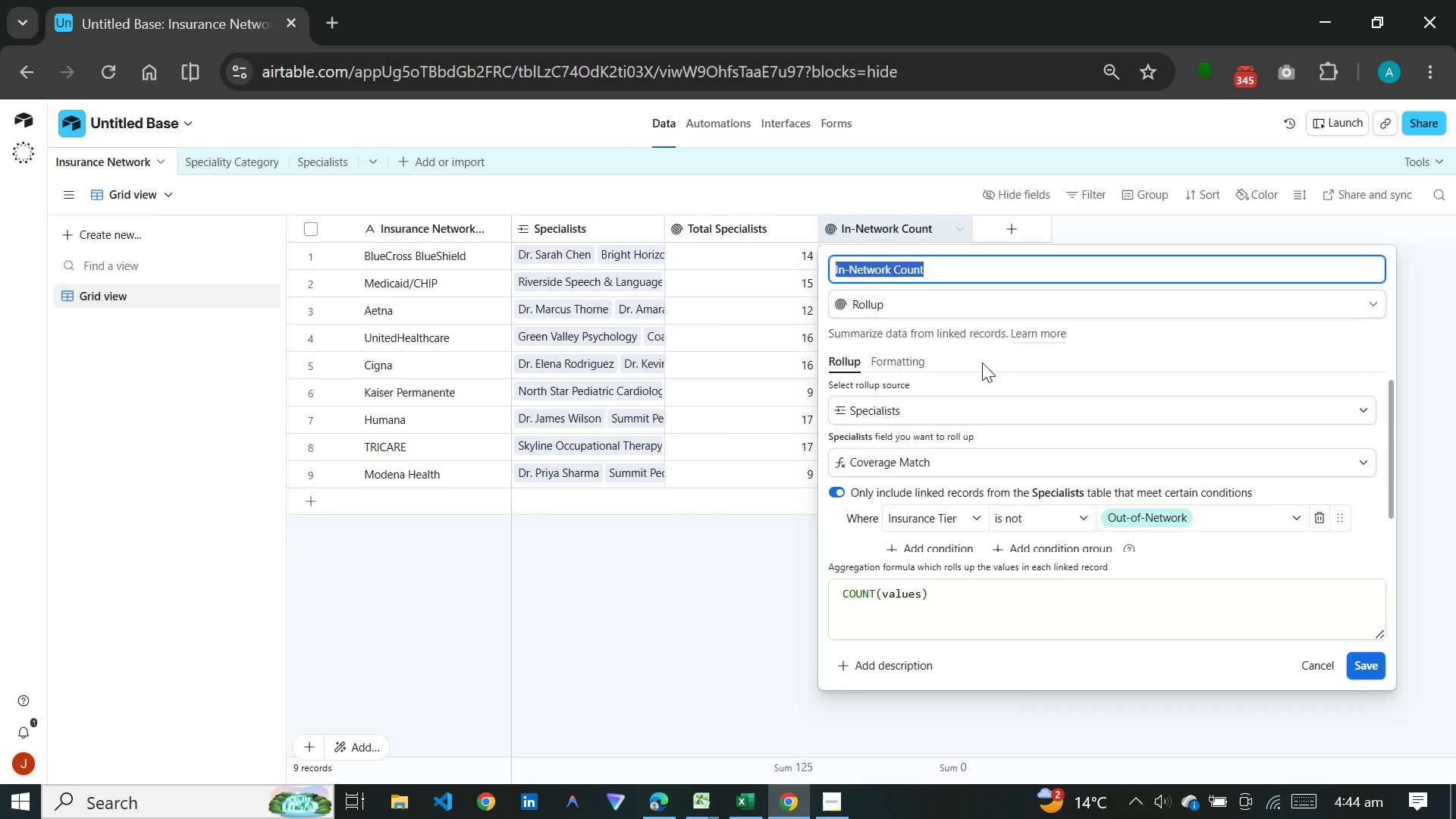 
wait(142.11)
 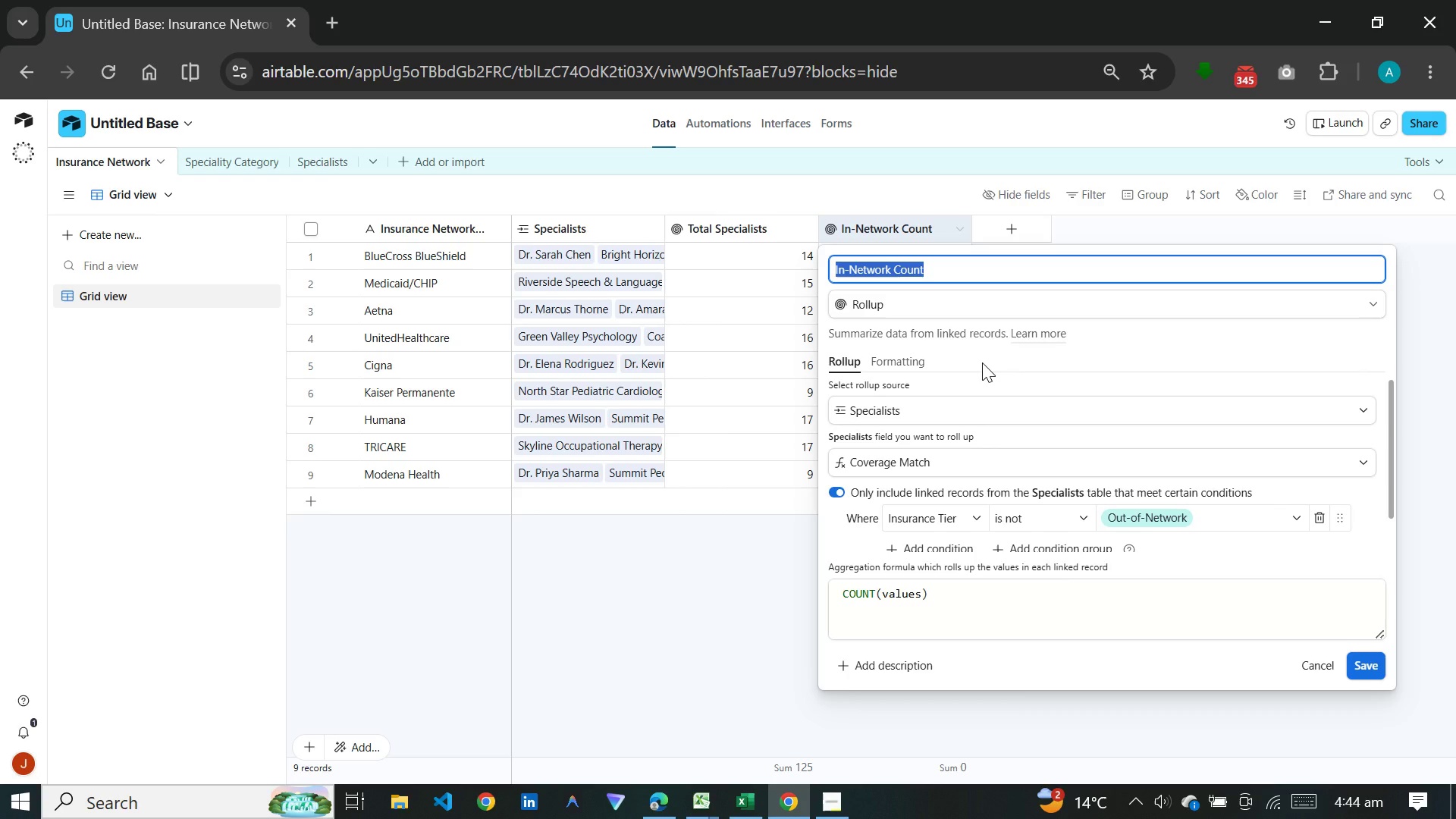 
left_click([698, 579])
 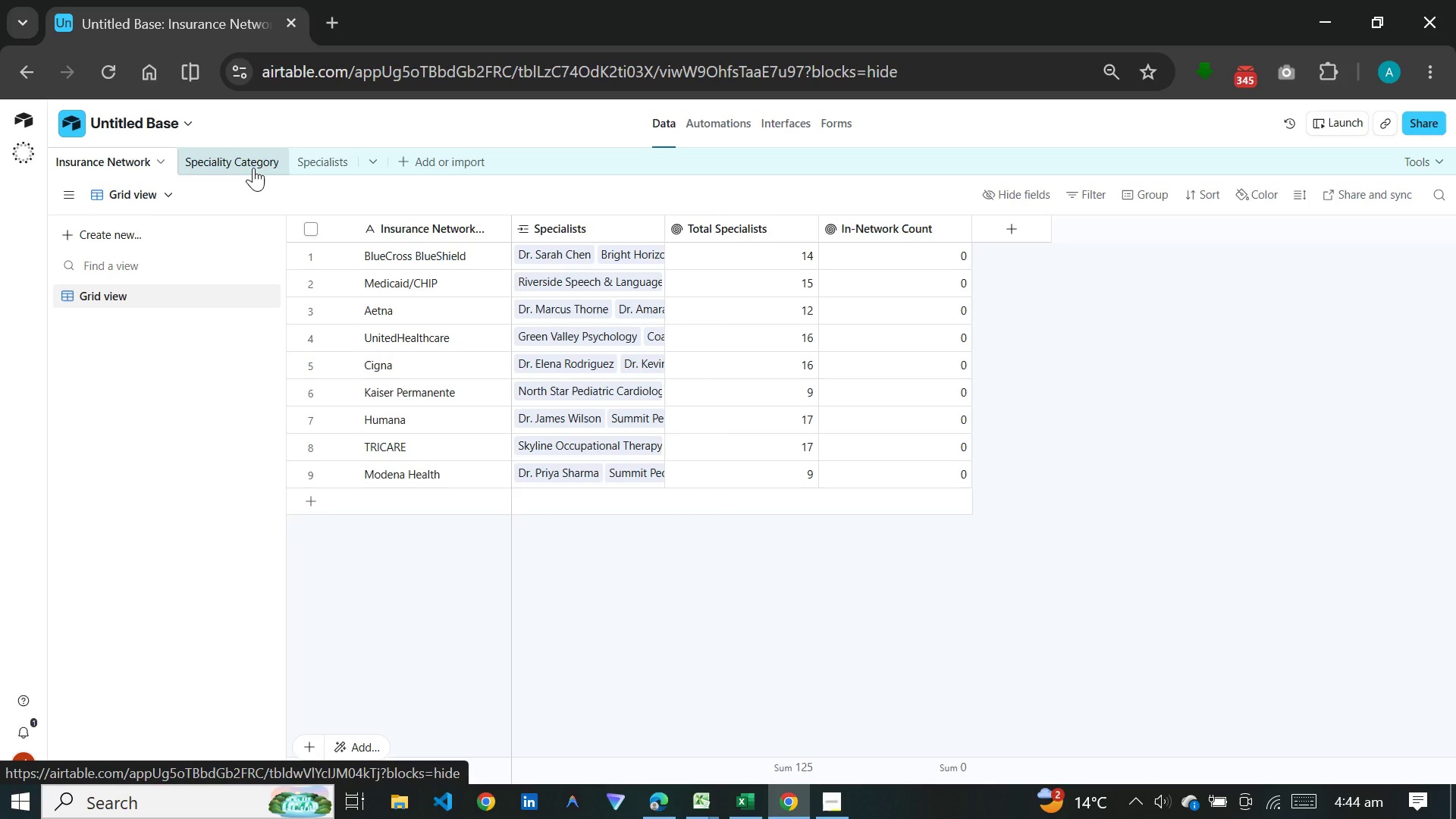 
wait(12.21)
 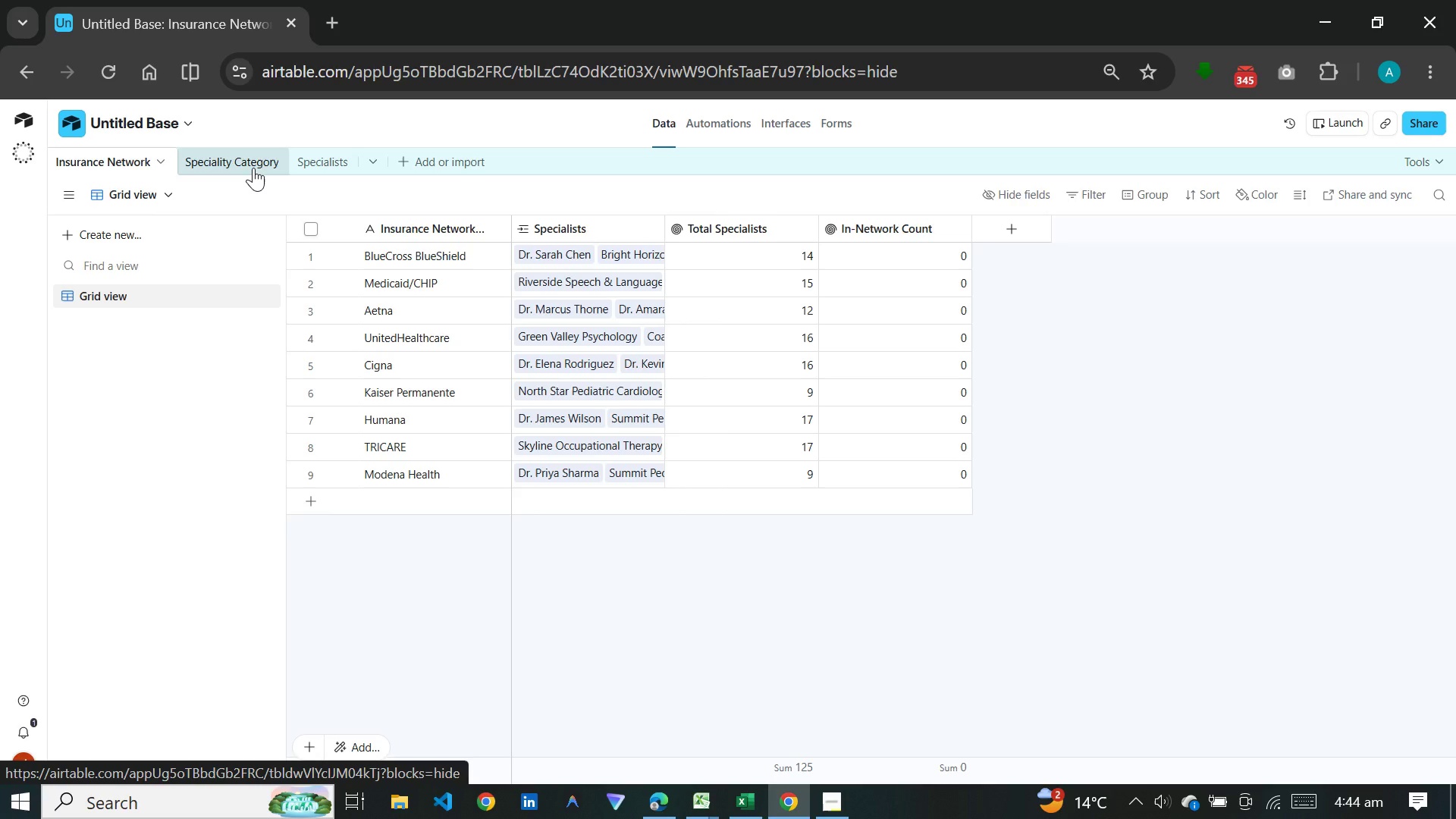 
mouse_move([773, 220])
 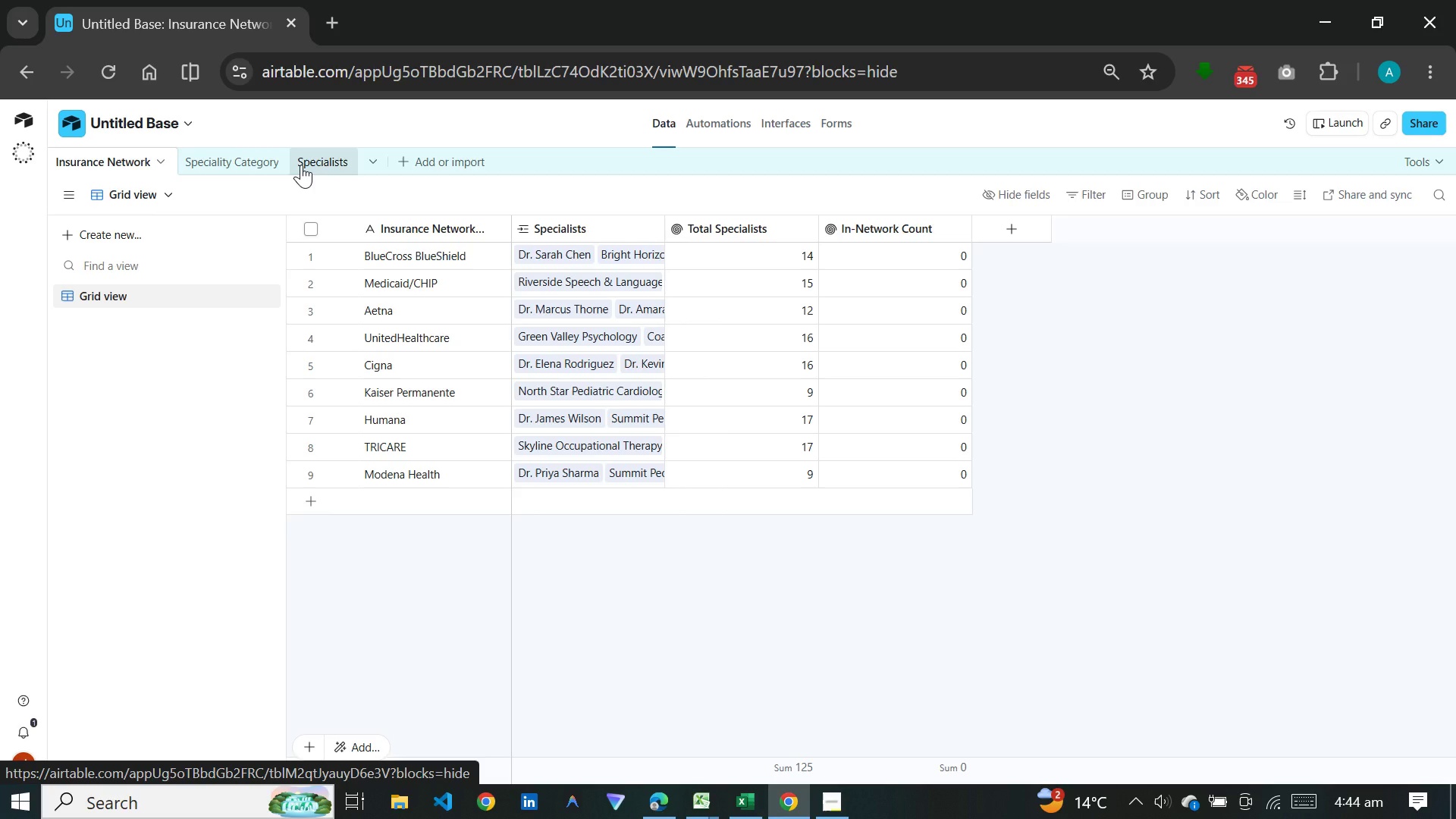 
left_click([301, 165])
 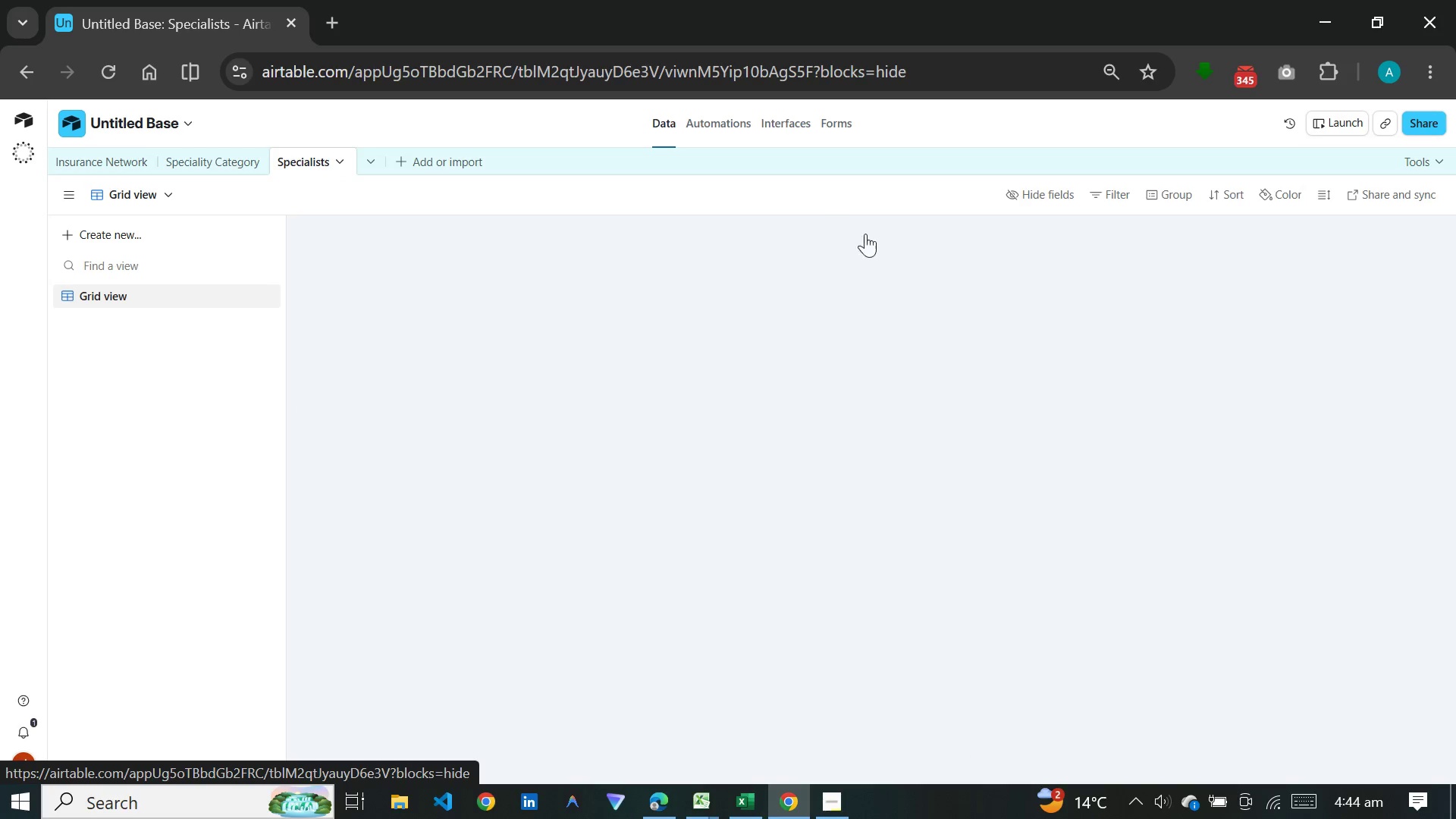 
mouse_move([873, 288])
 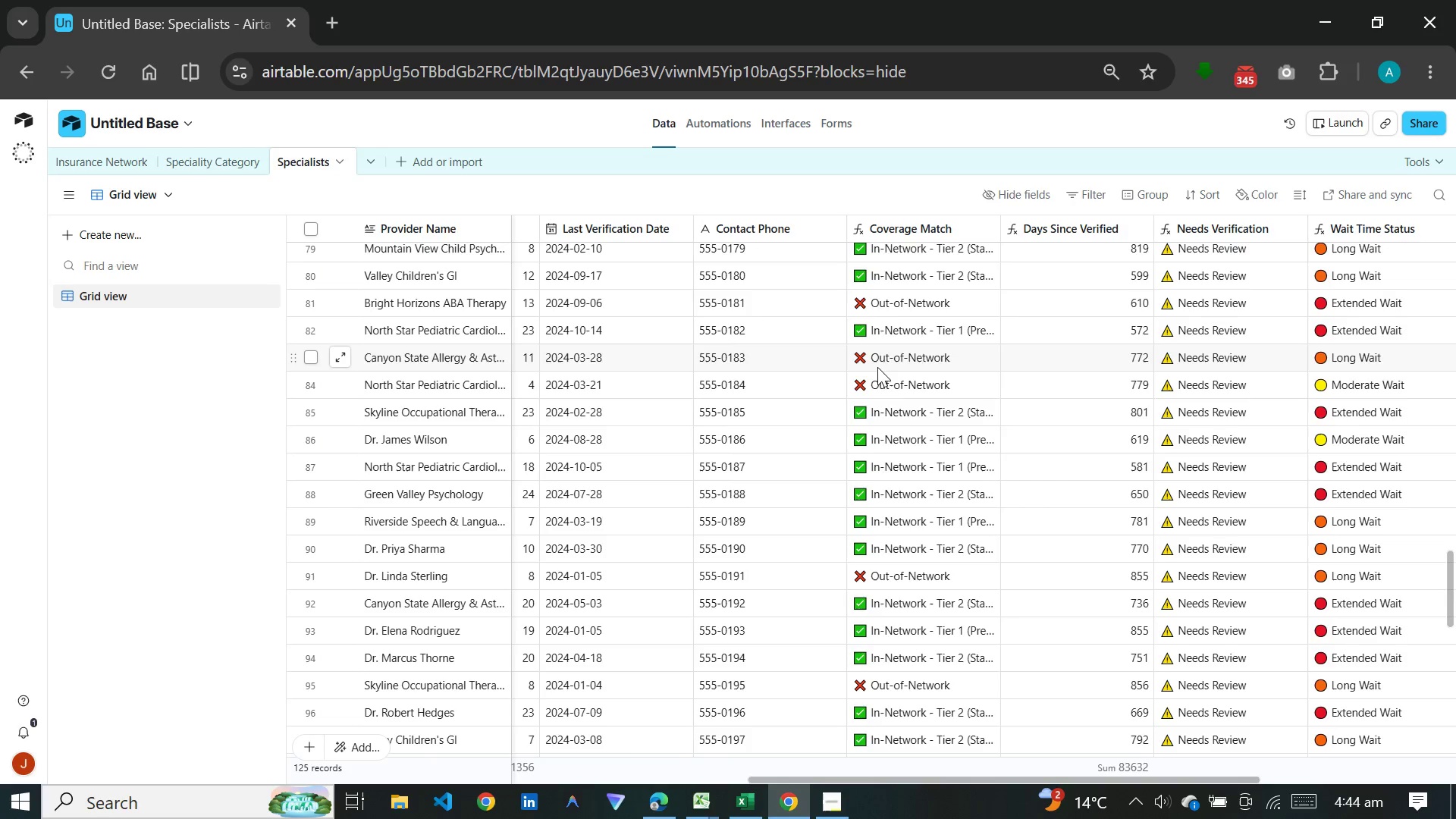 
wait(5.04)
 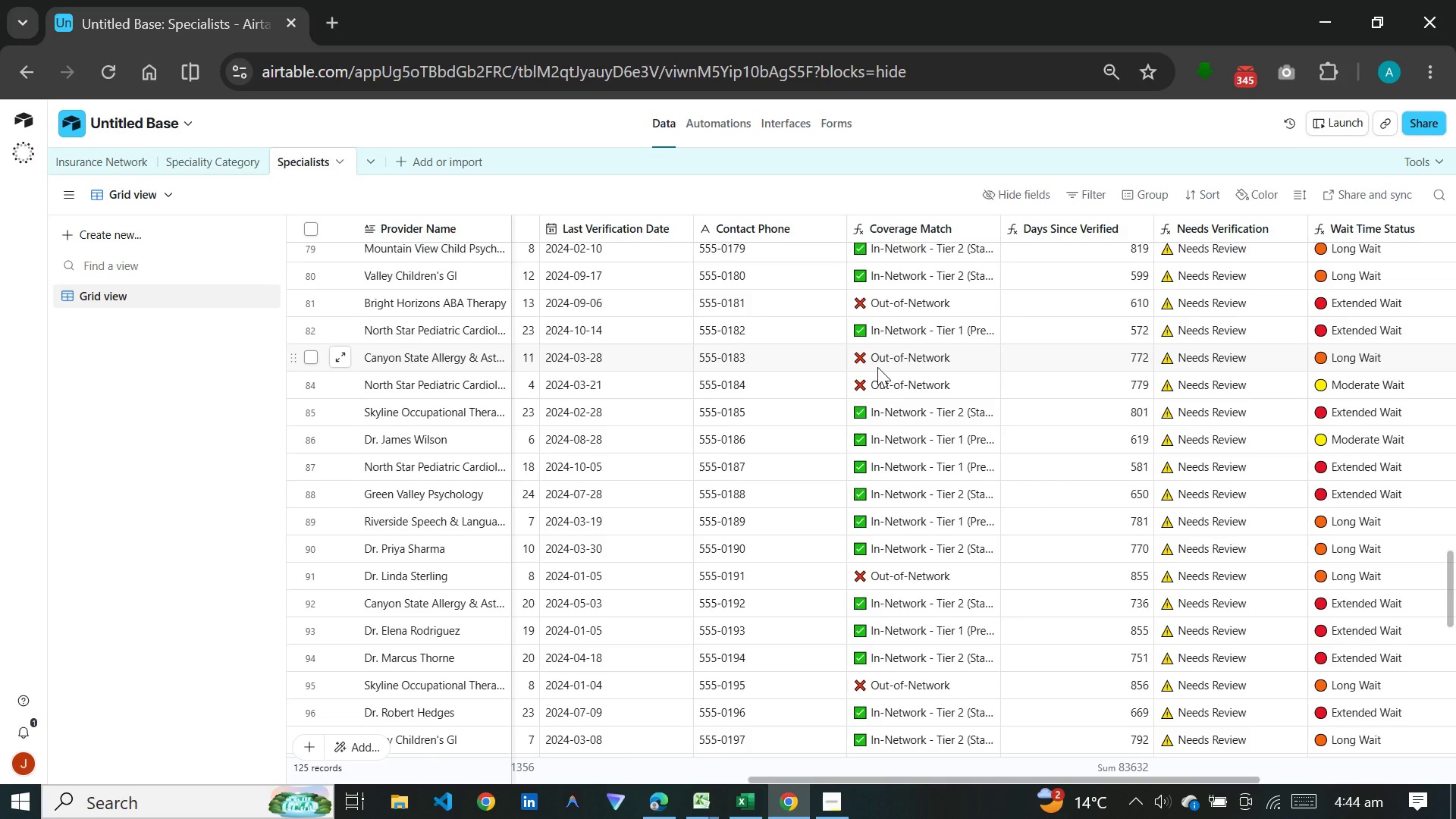 
mouse_move([922, 758])
 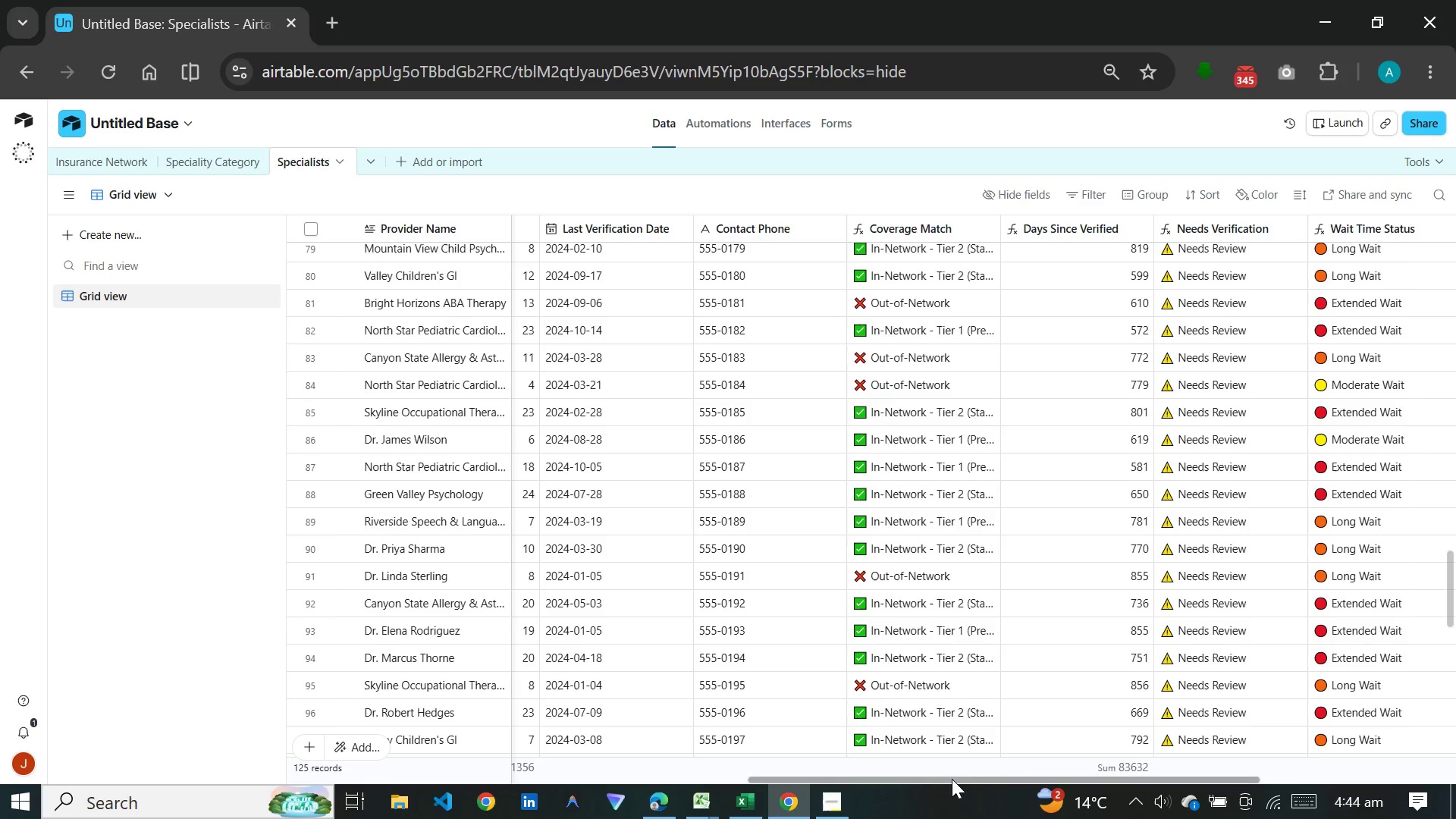 
left_click_drag(start_coordinate=[952, 779], to_coordinate=[1263, 748])
 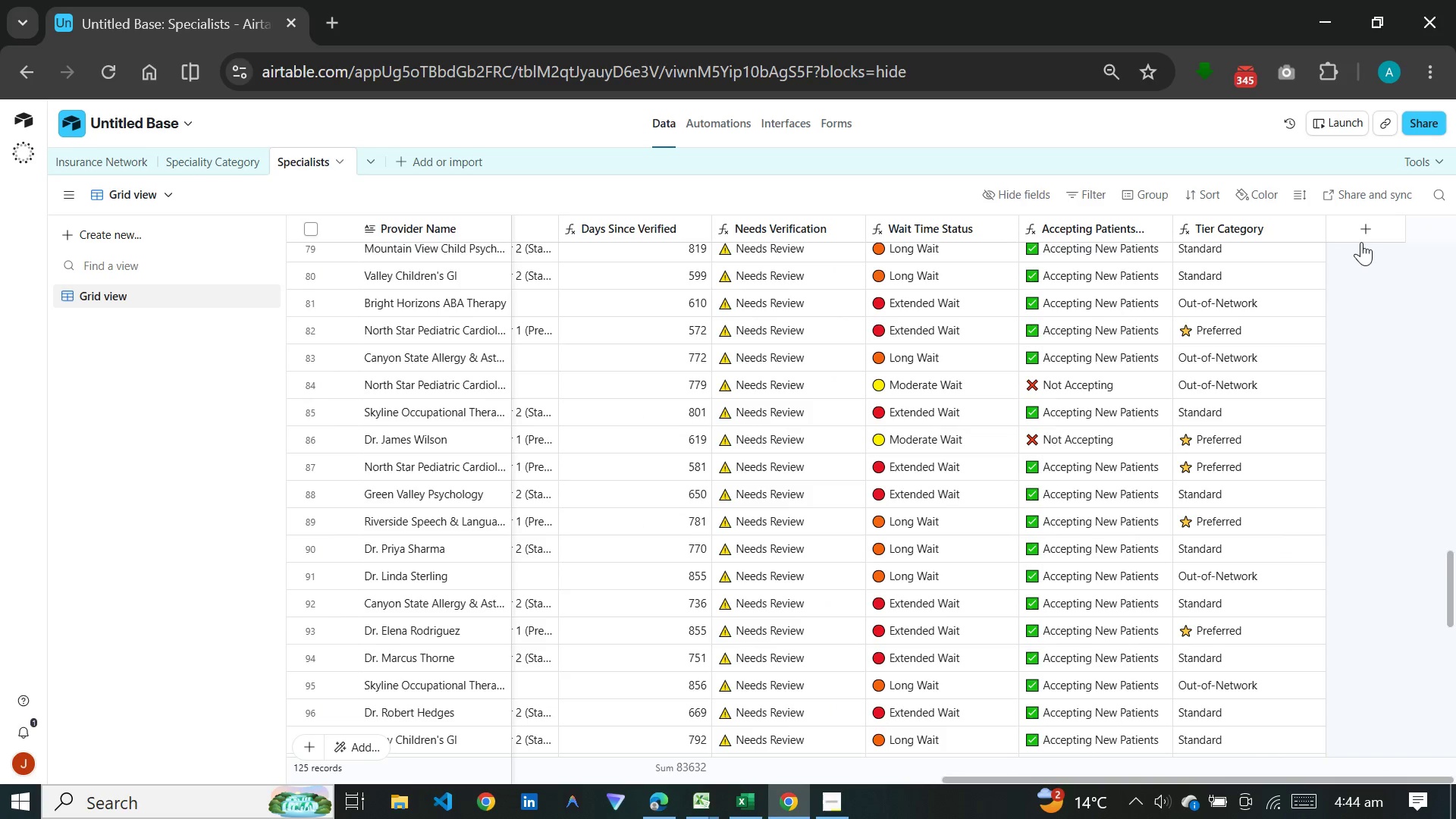 
left_click([1361, 237])
 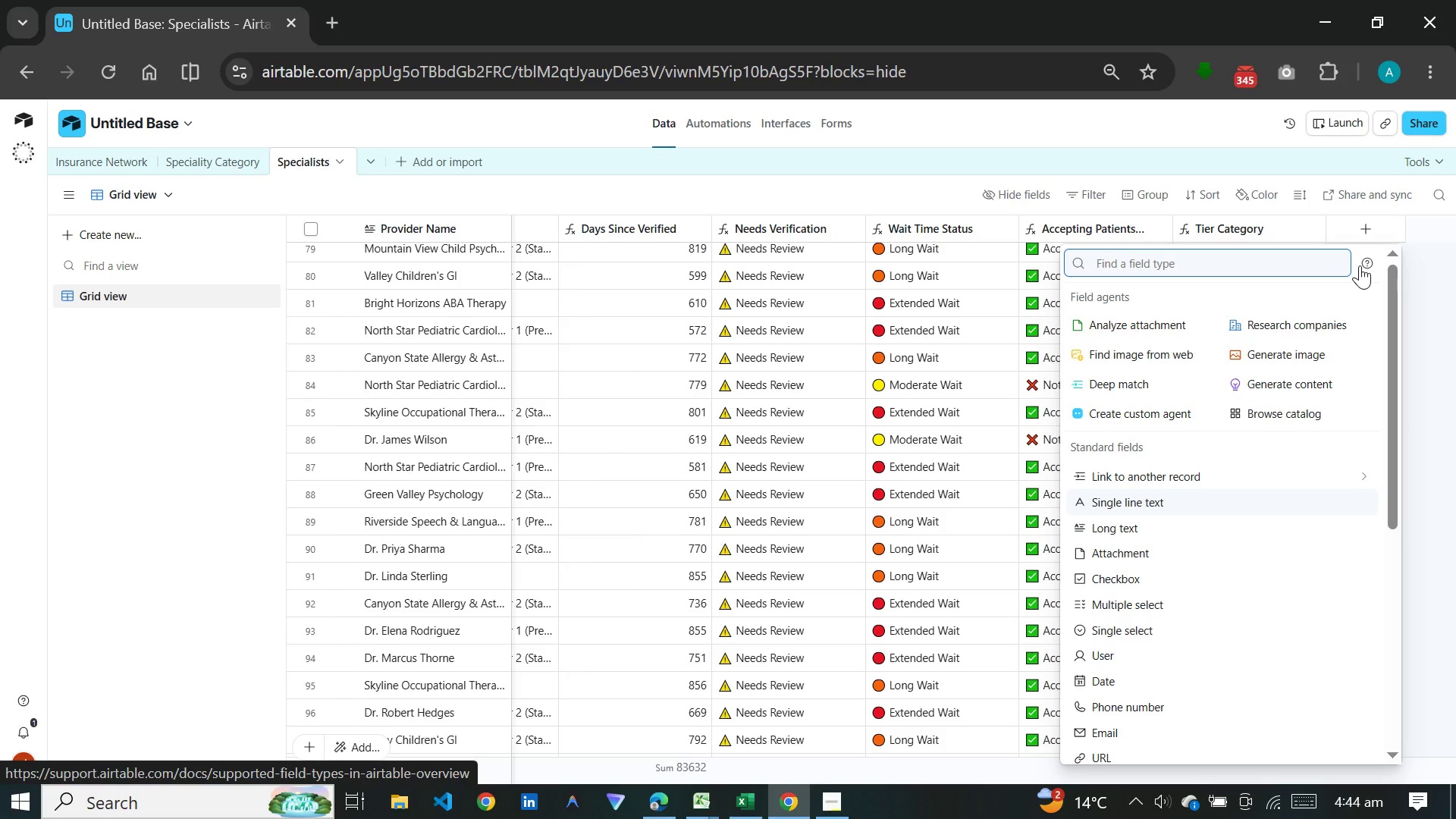 
wait(11.17)
 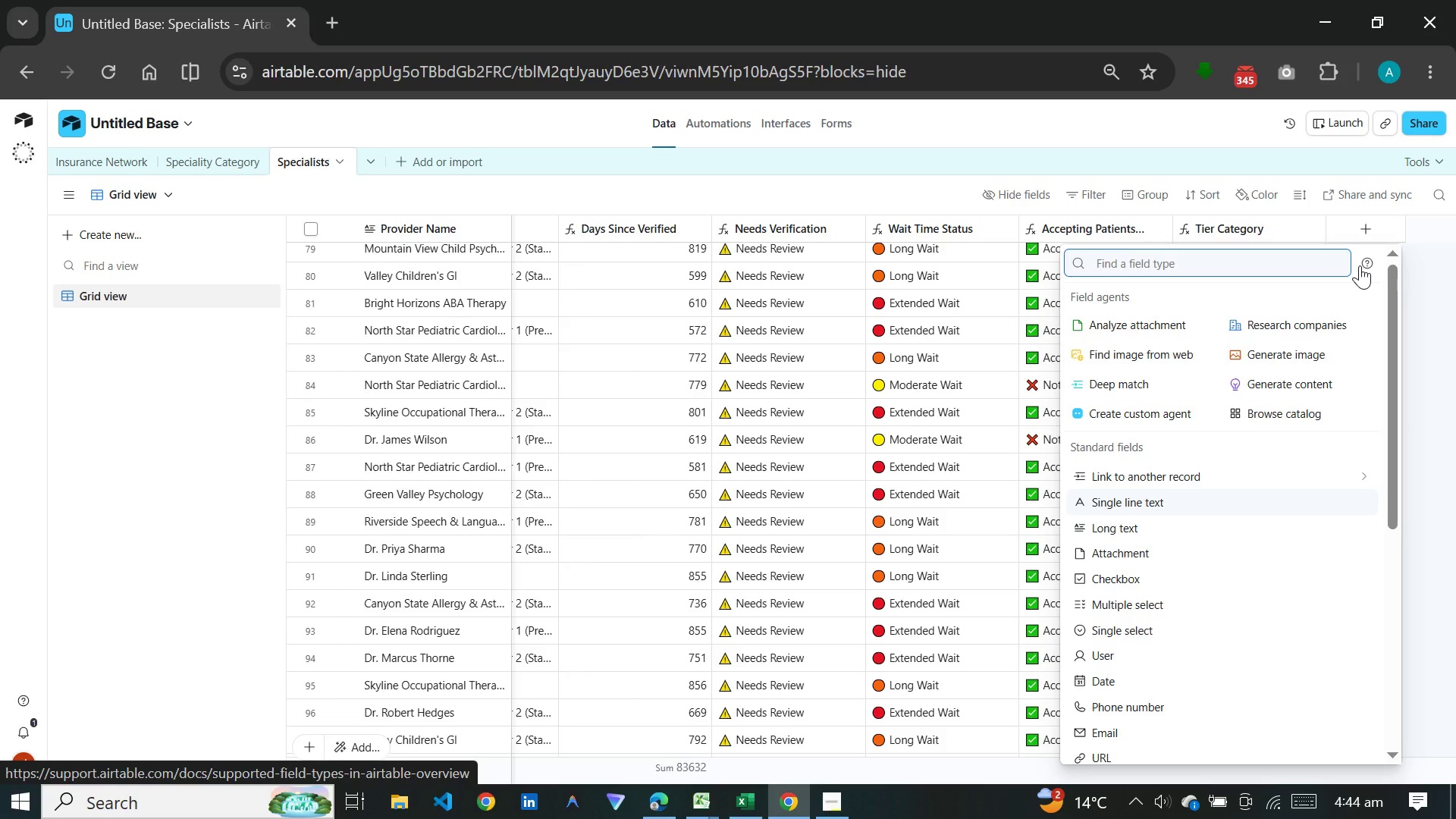 
type(for)
 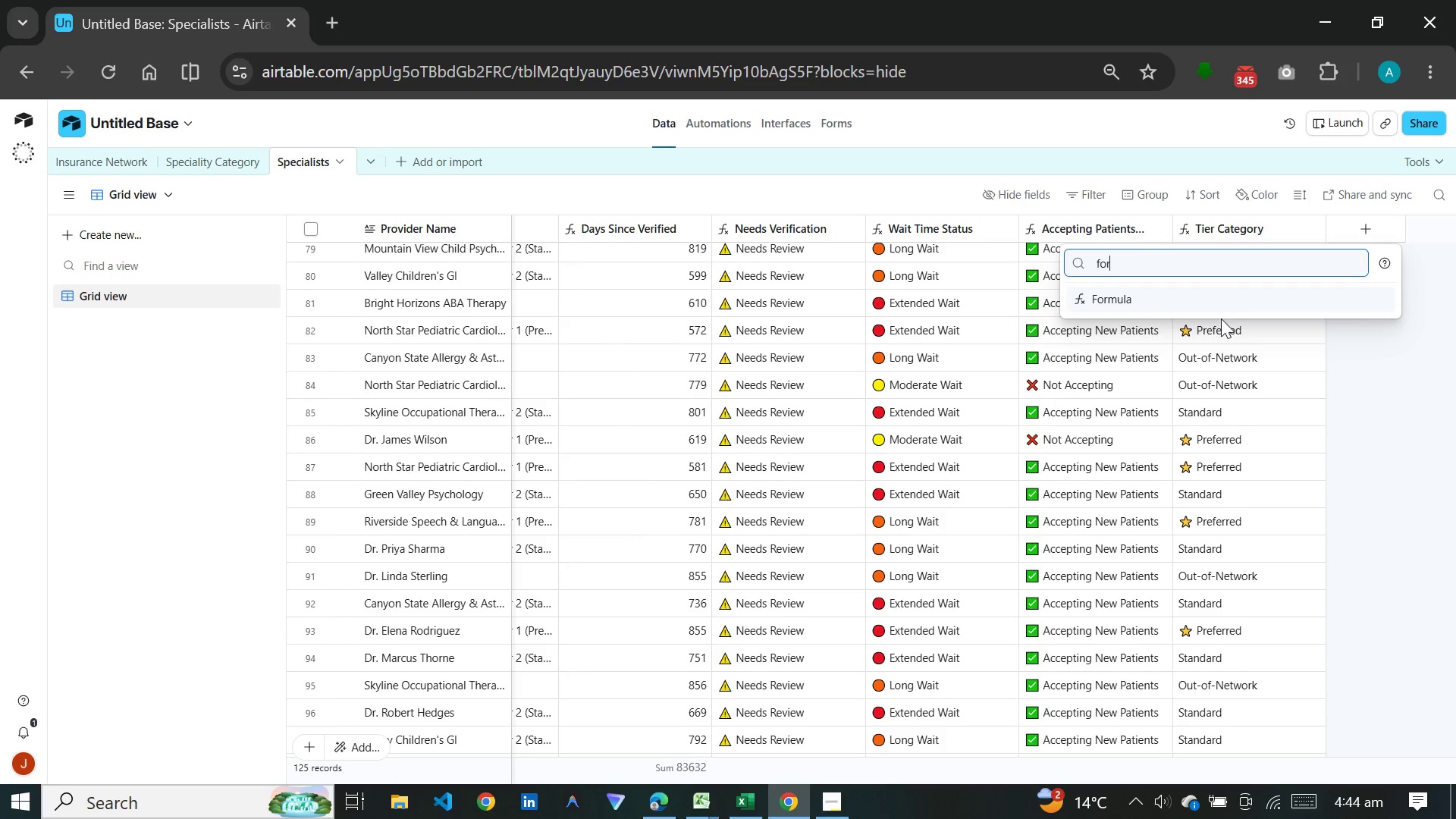 
left_click([1222, 293])
 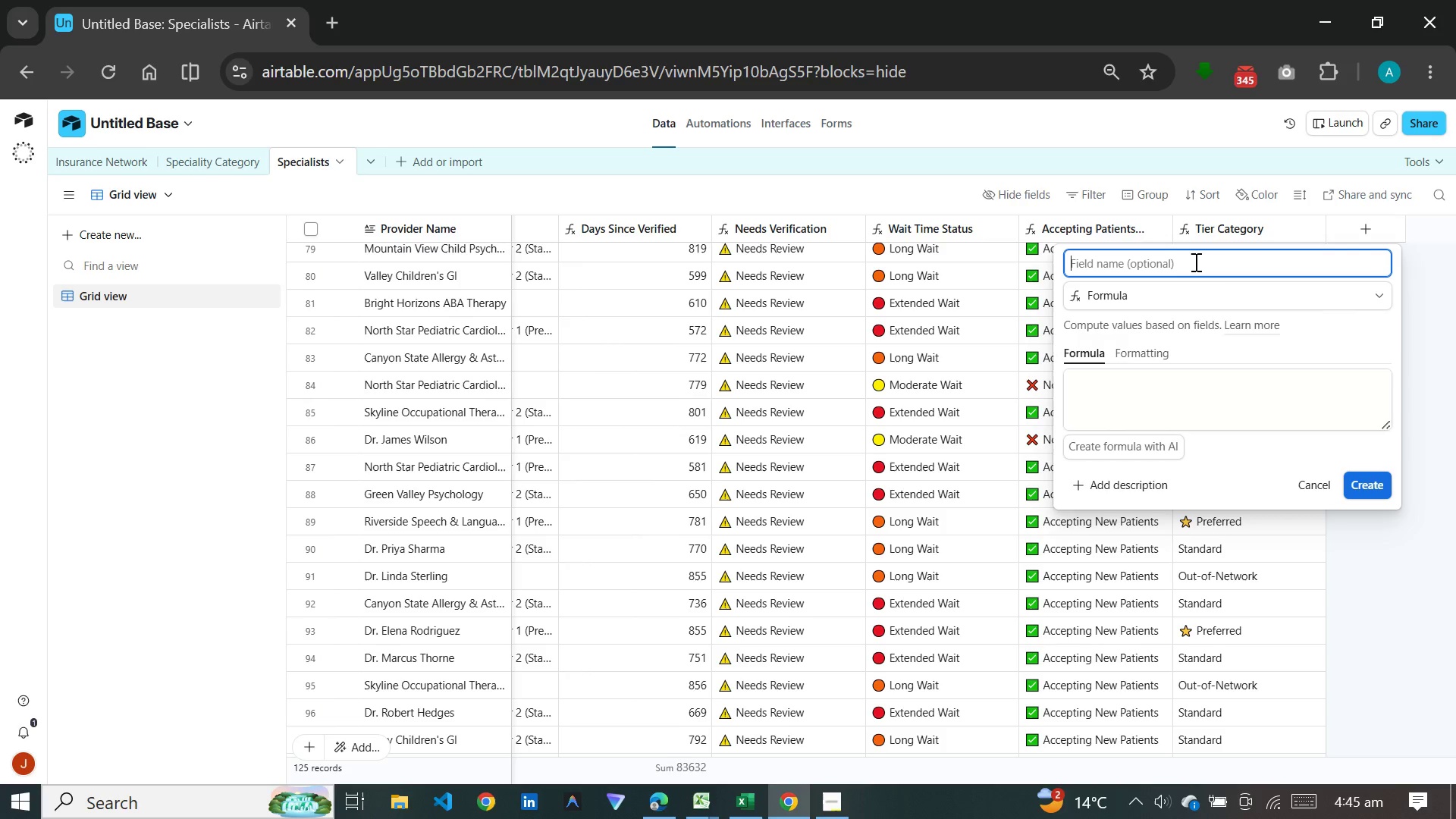 
wait(11.92)
 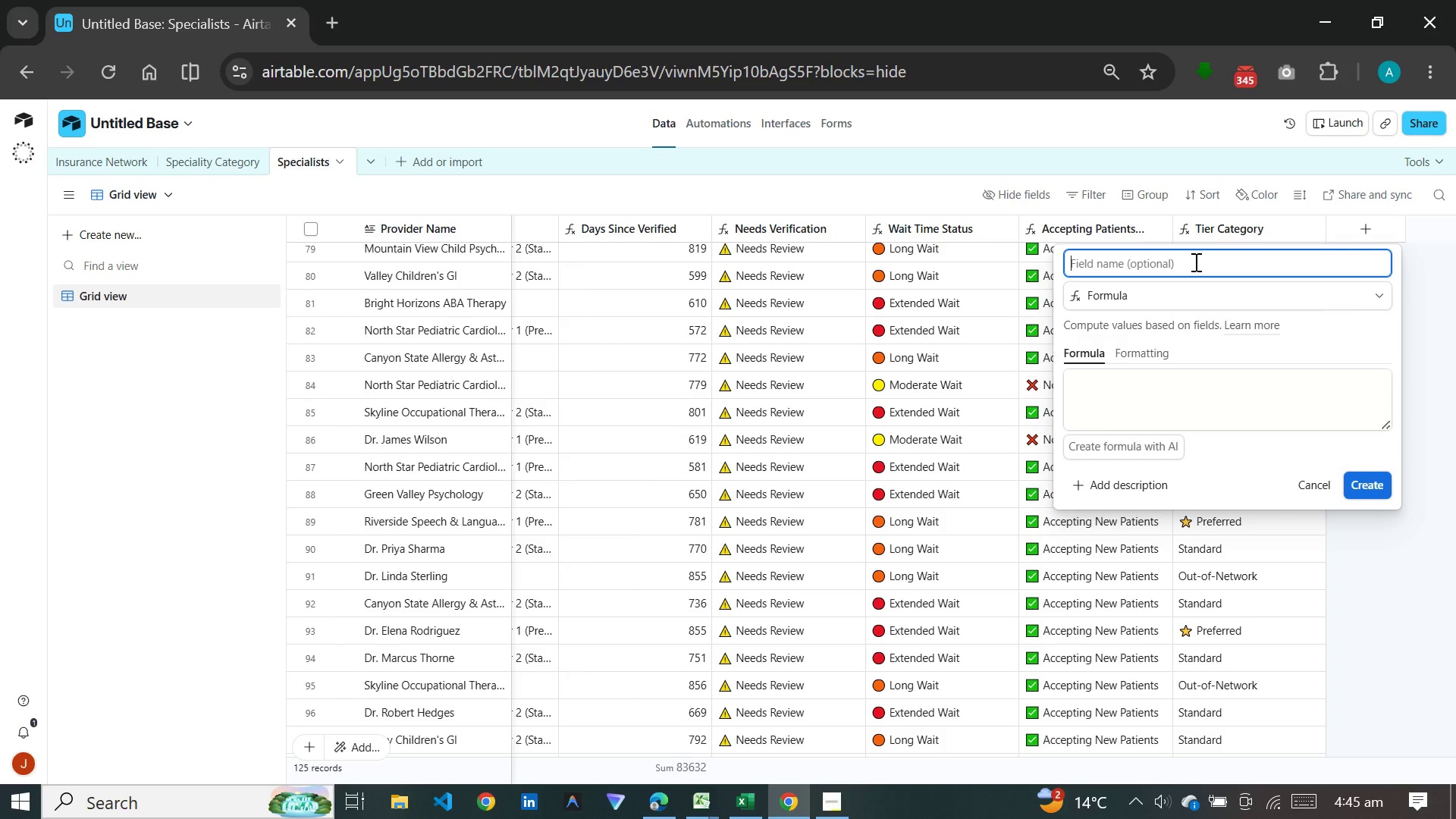 
type(In)
 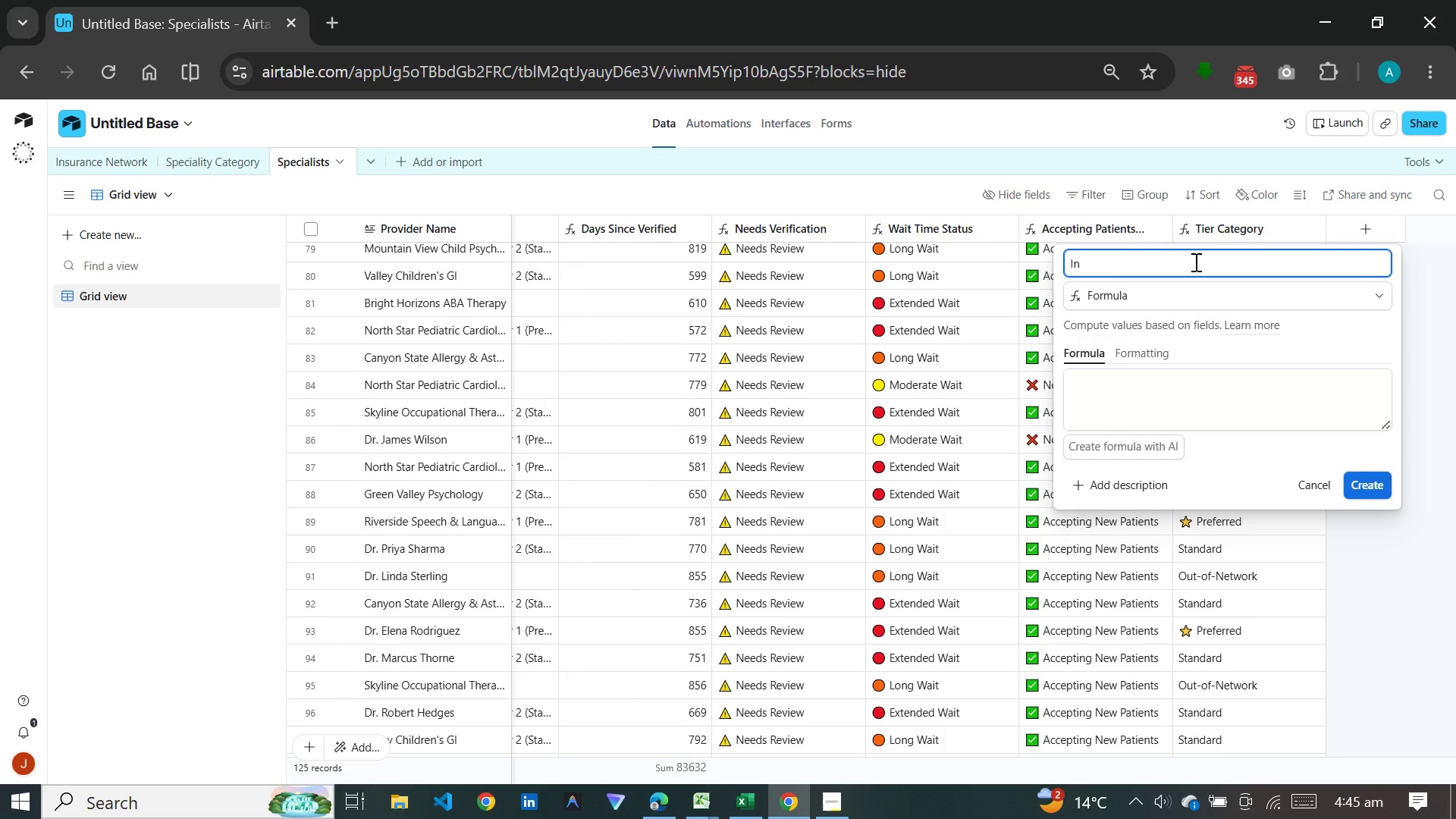 
wait(5.12)
 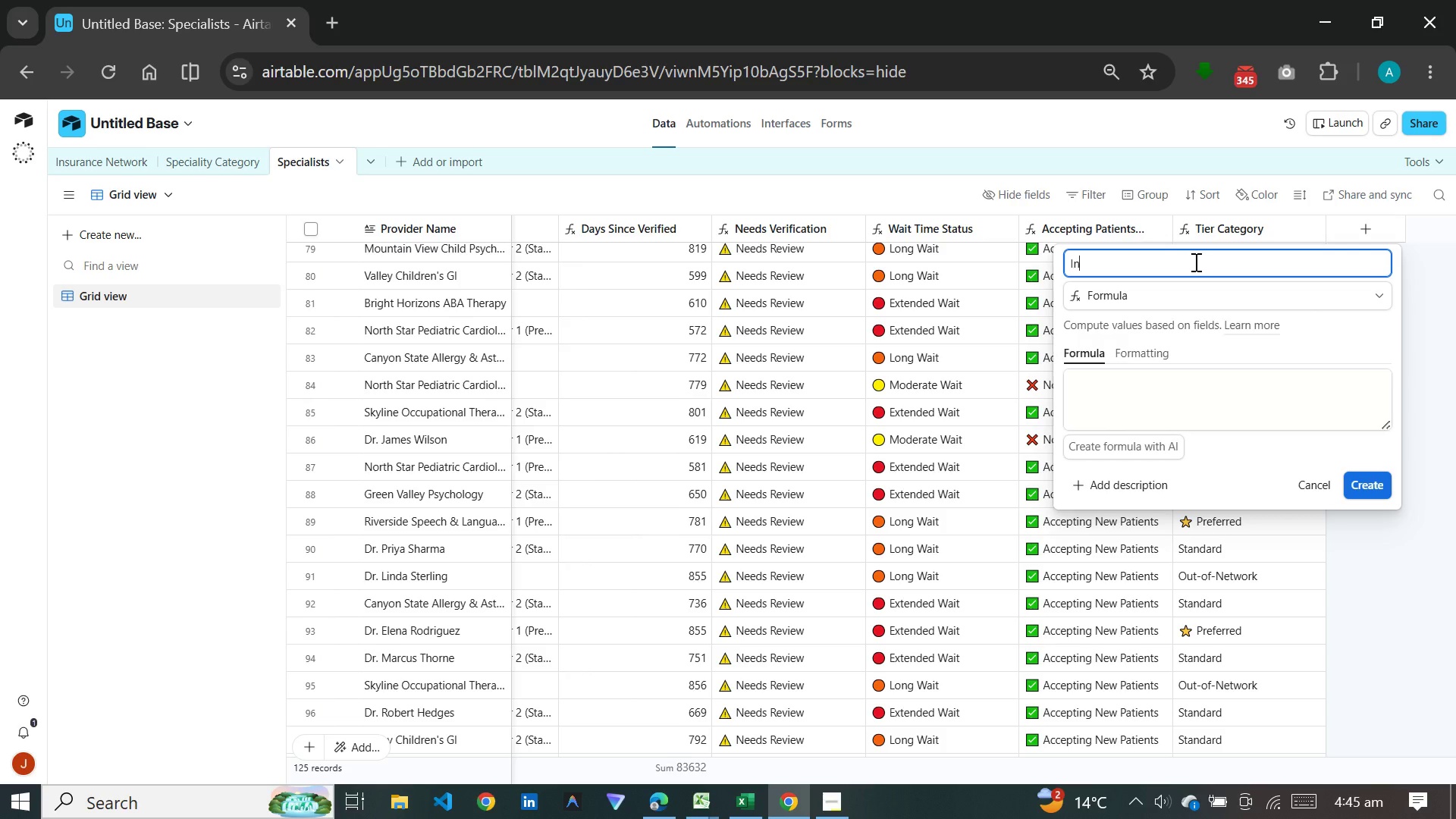 
type(-Network Flag)
 